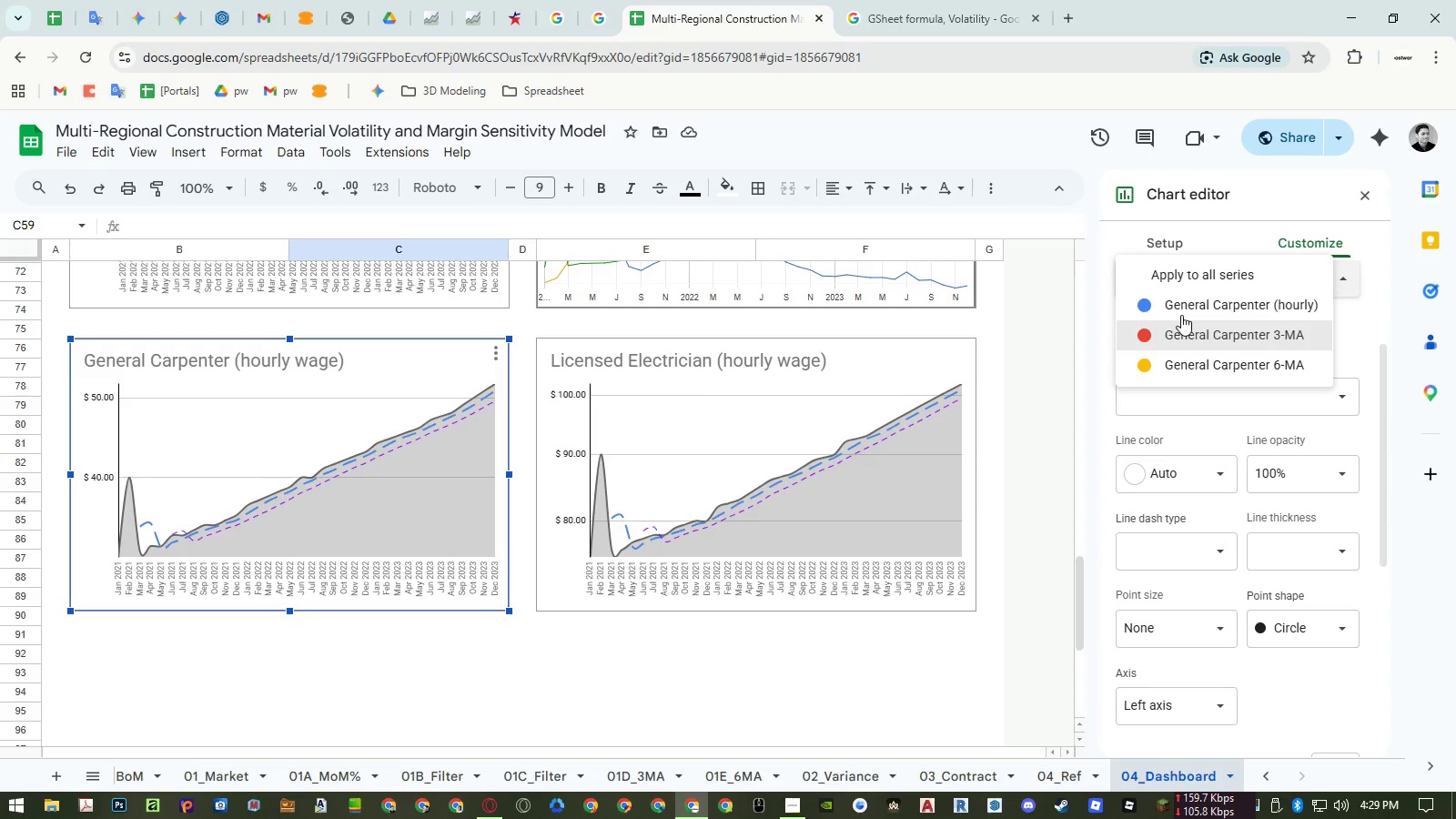 
left_click([1157, 233])
 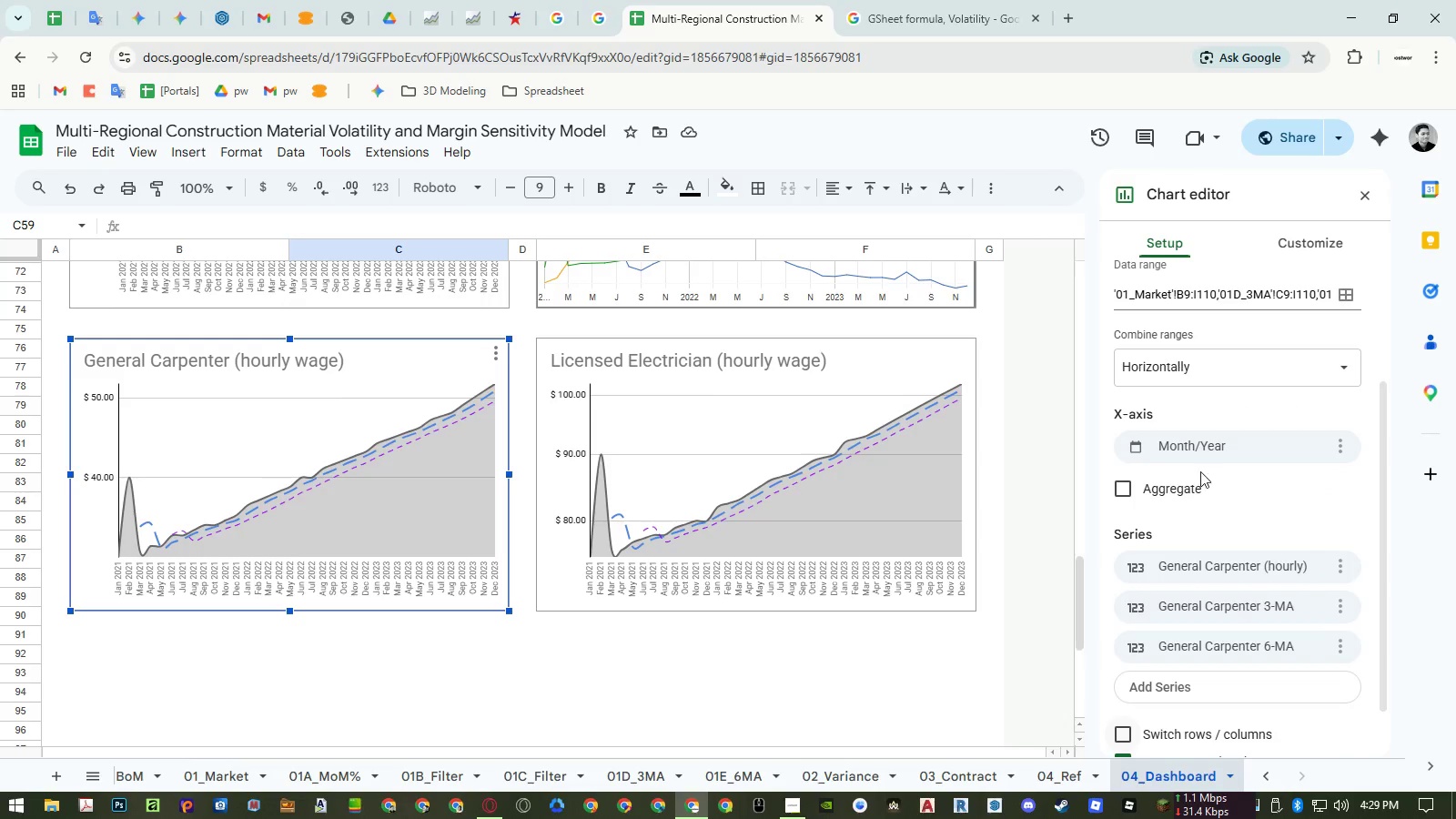 
scroll: coordinate [1216, 540], scroll_direction: down, amount: 4.0
 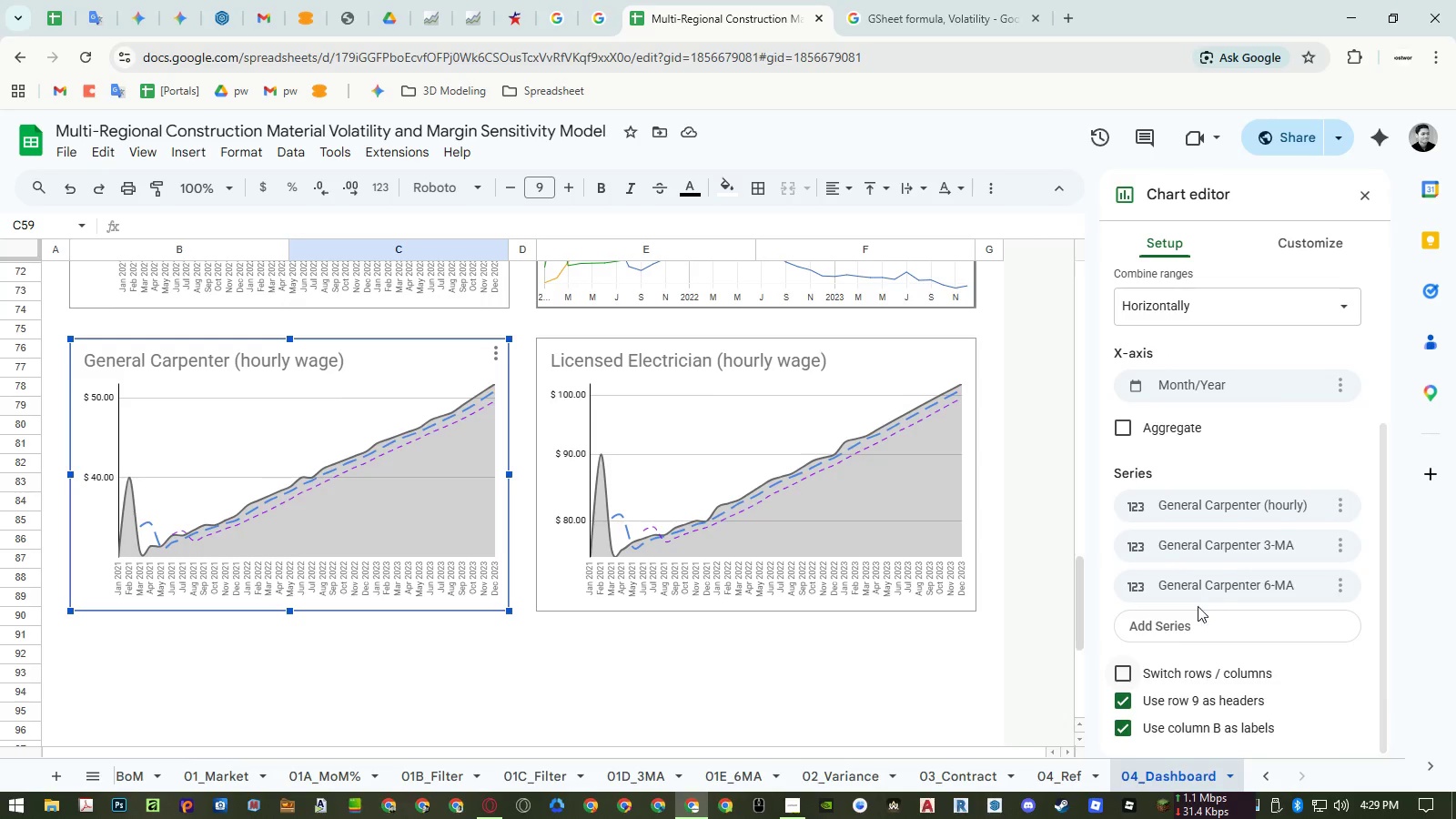 
left_click([1194, 622])
 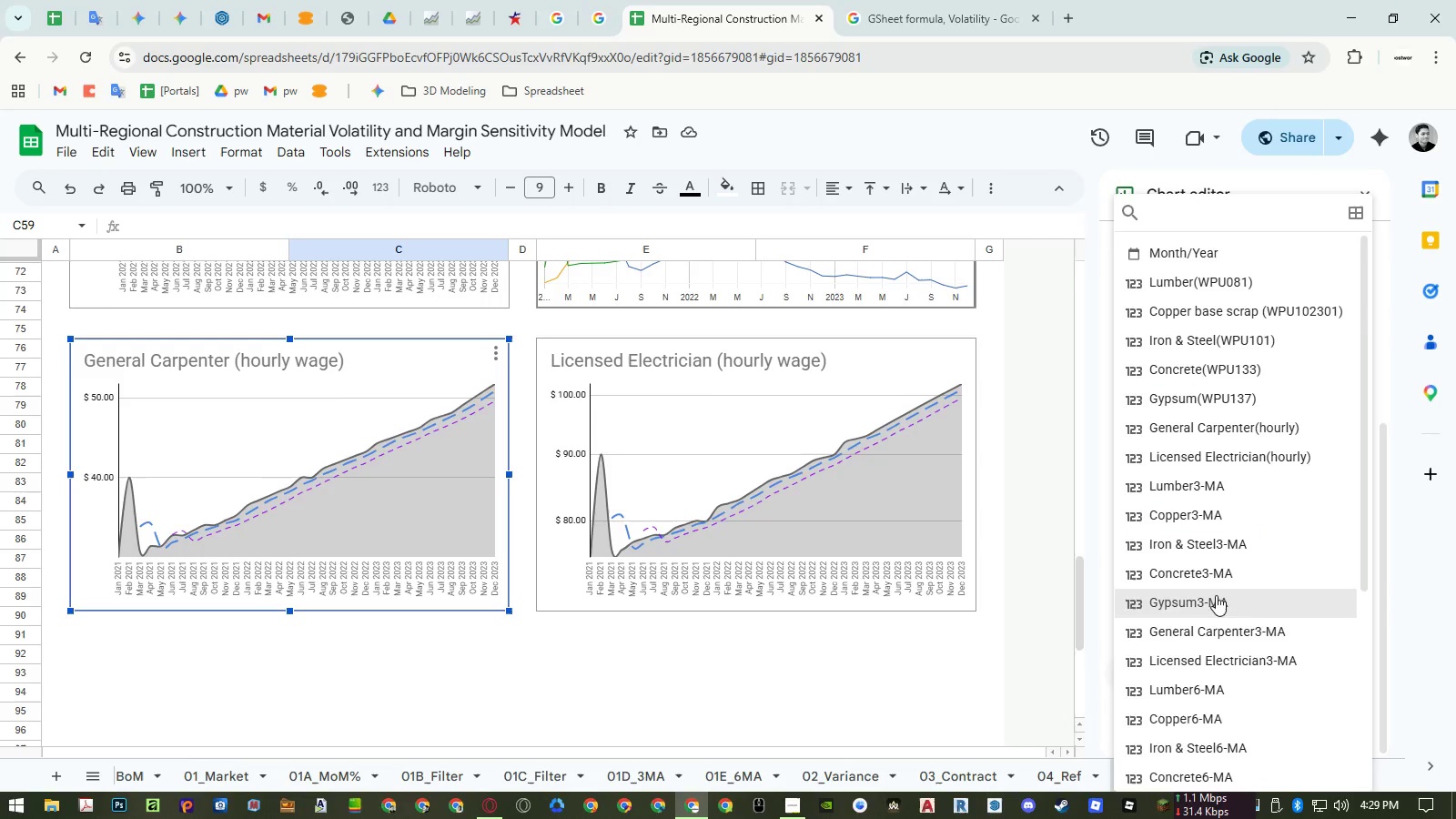 
scroll: coordinate [1231, 571], scroll_direction: down, amount: 5.0
 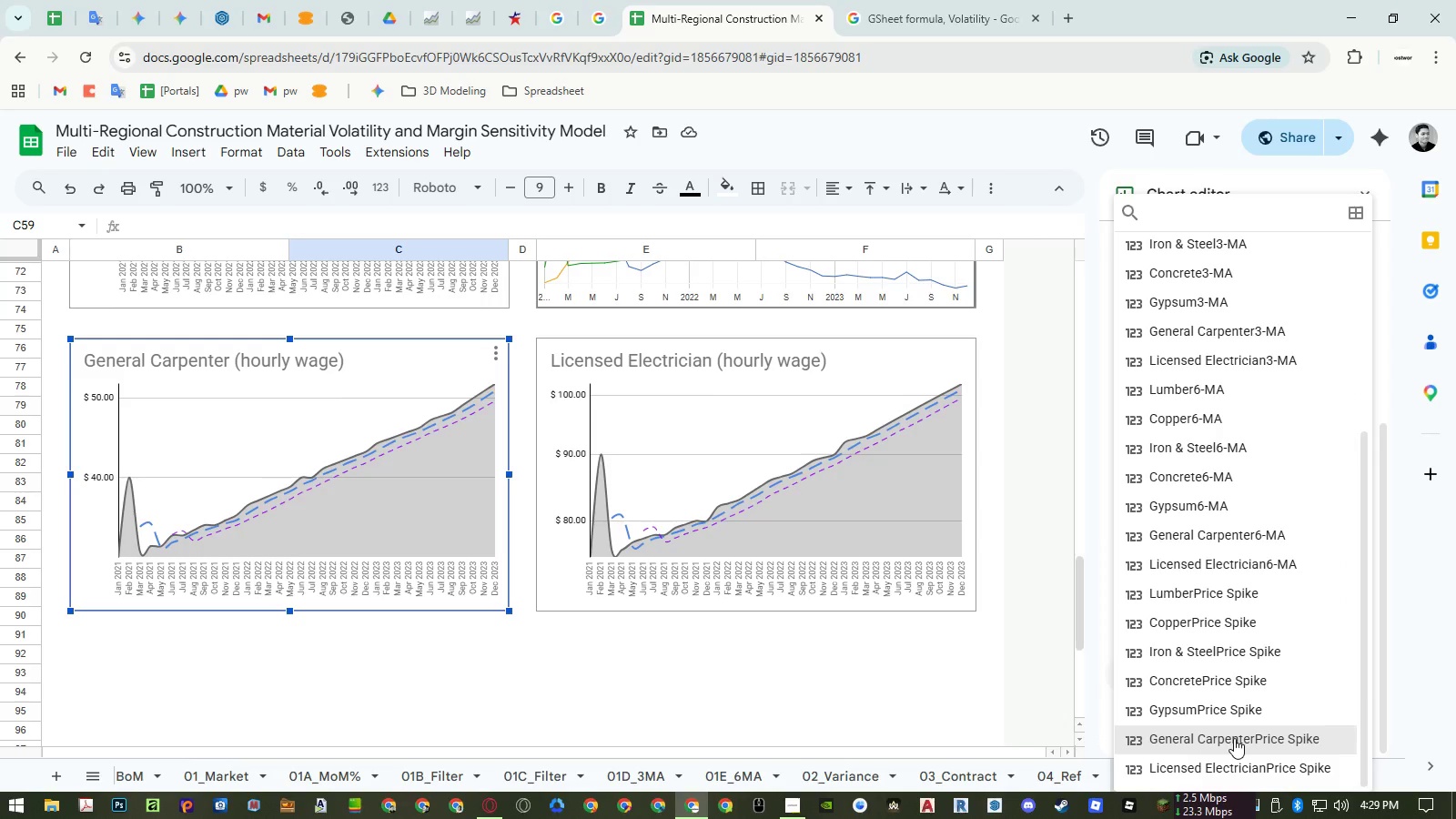 
left_click([1234, 738])
 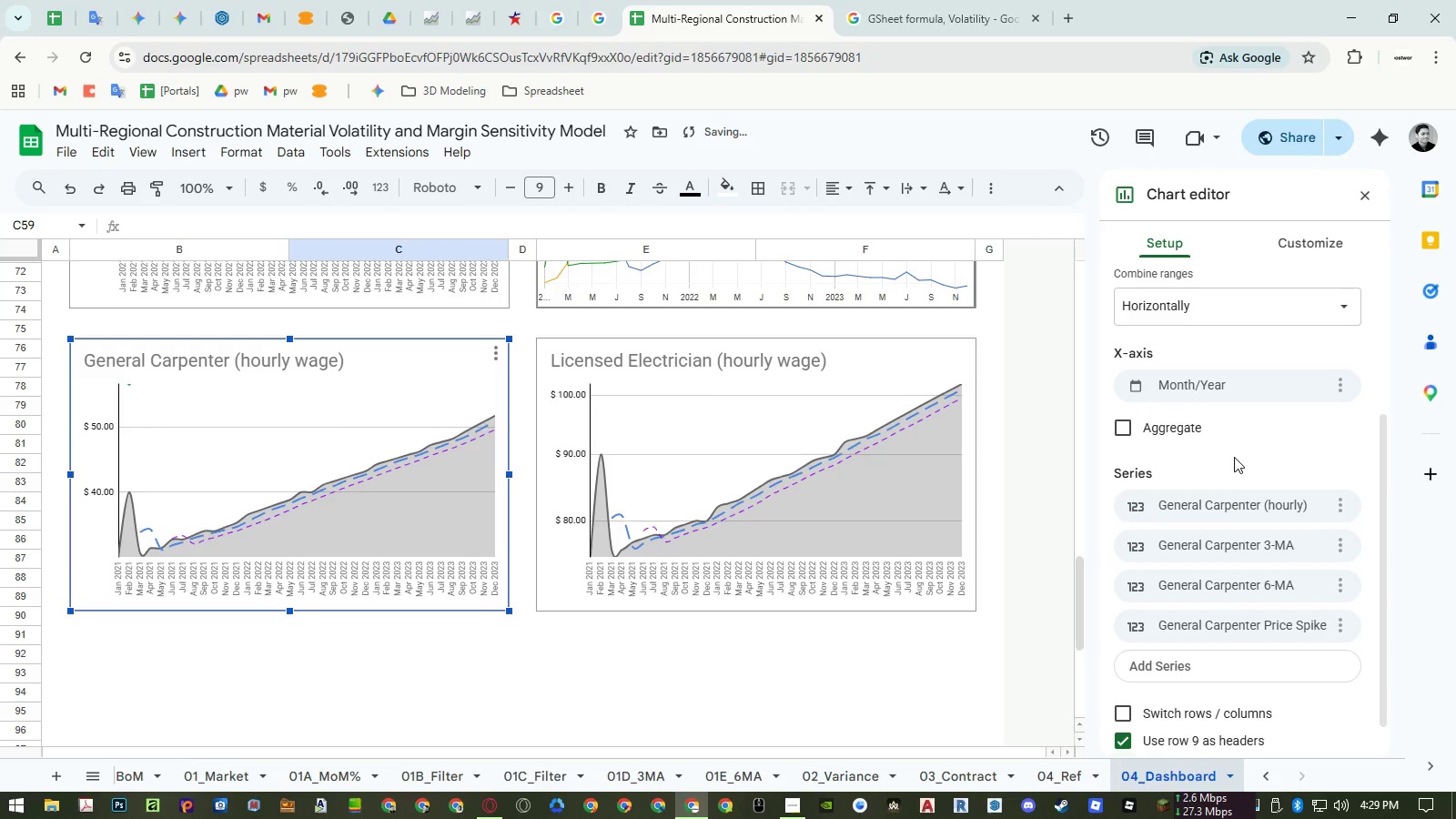 
scroll: coordinate [1234, 449], scroll_direction: up, amount: 3.0
 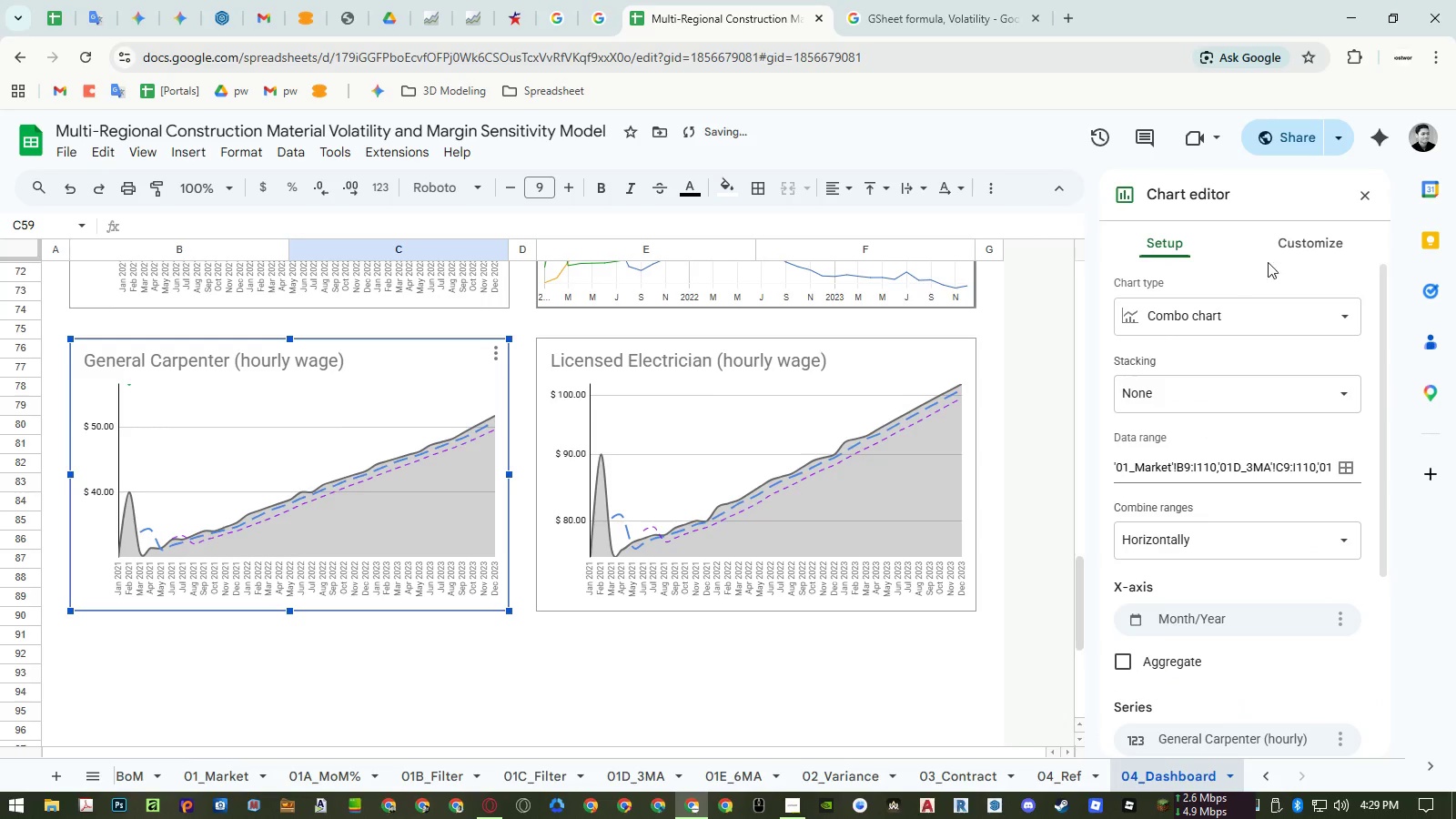 
left_click([1294, 245])
 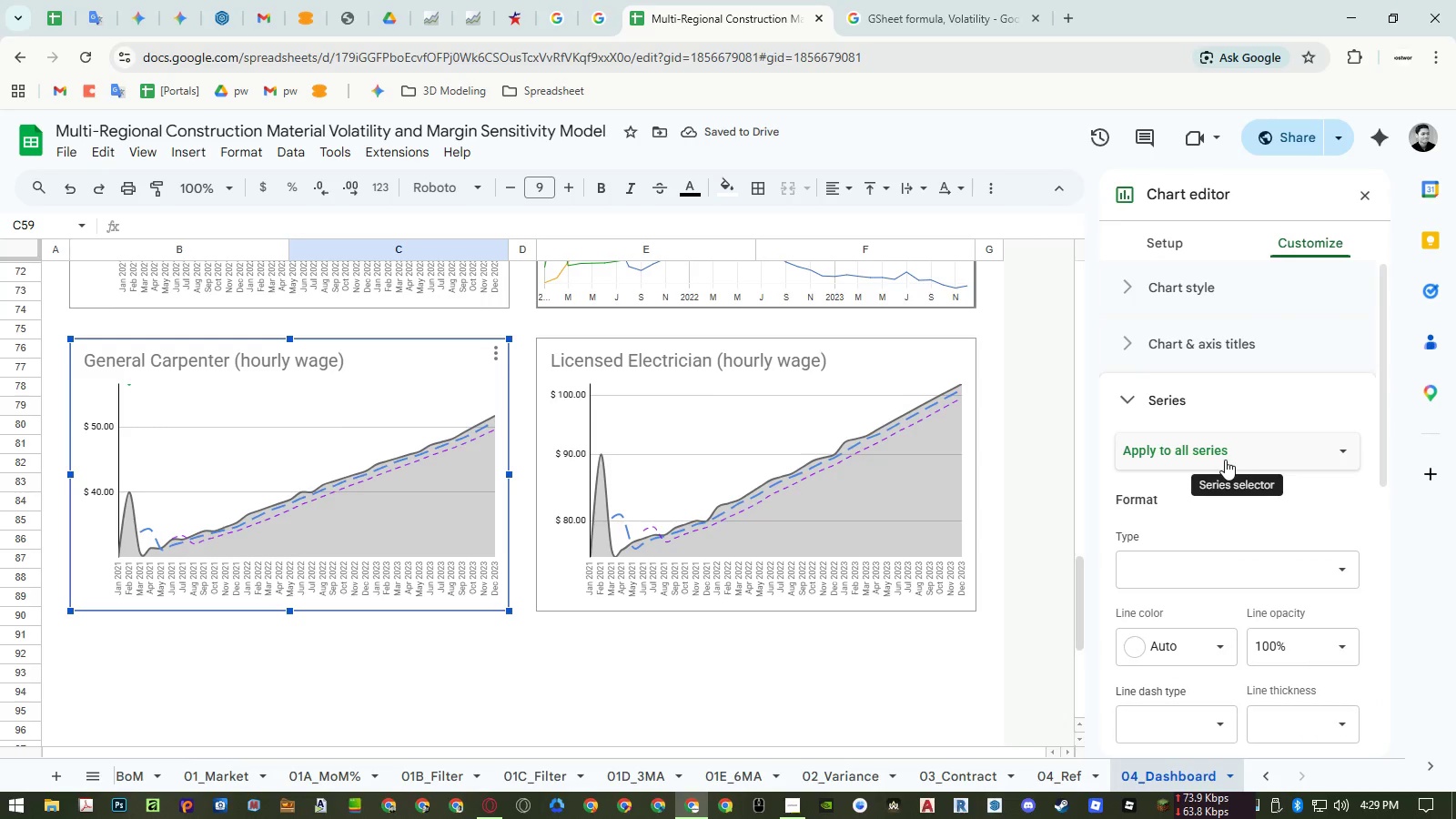 
left_click([1225, 460])
 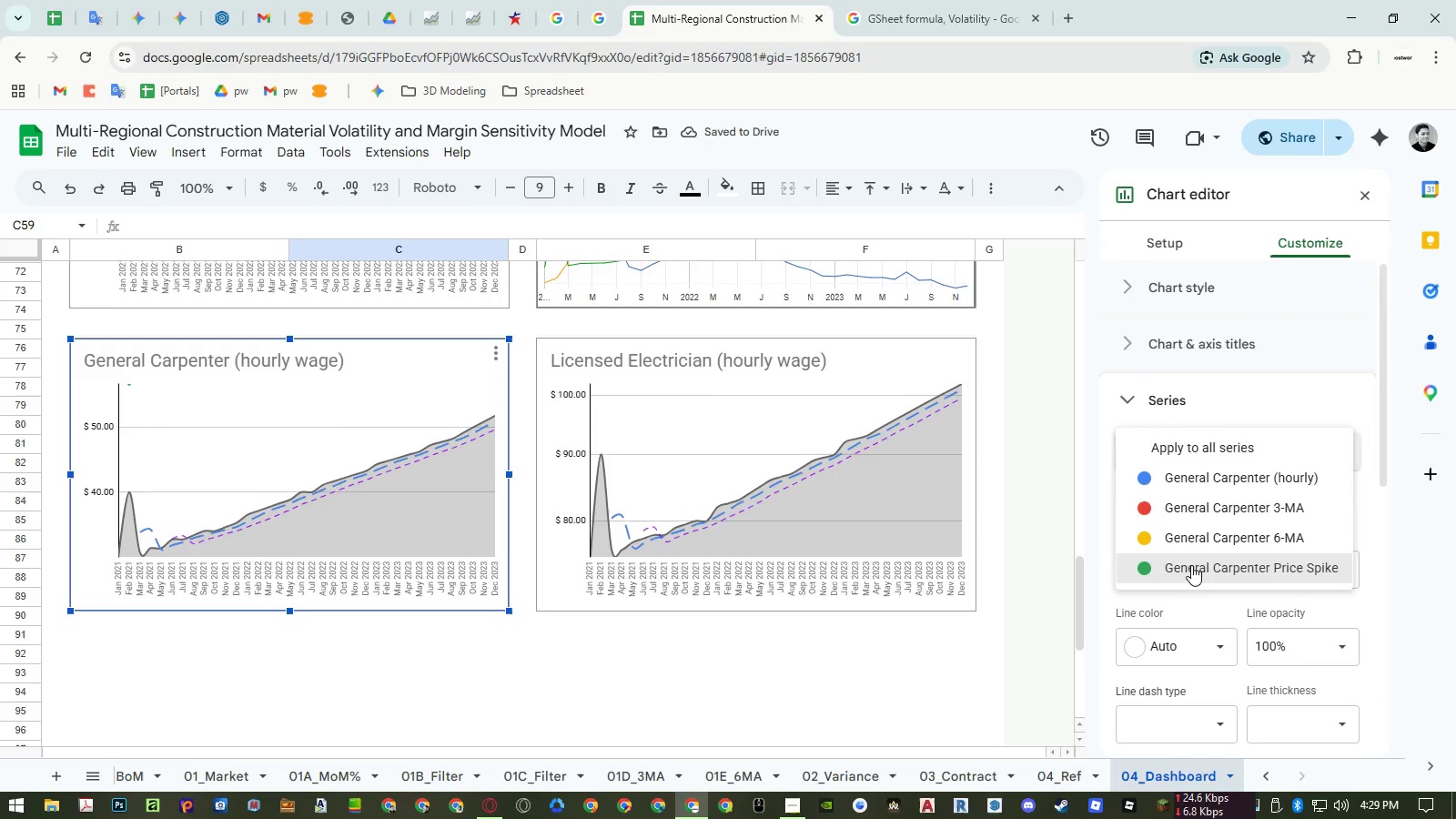 
left_click([1191, 565])
 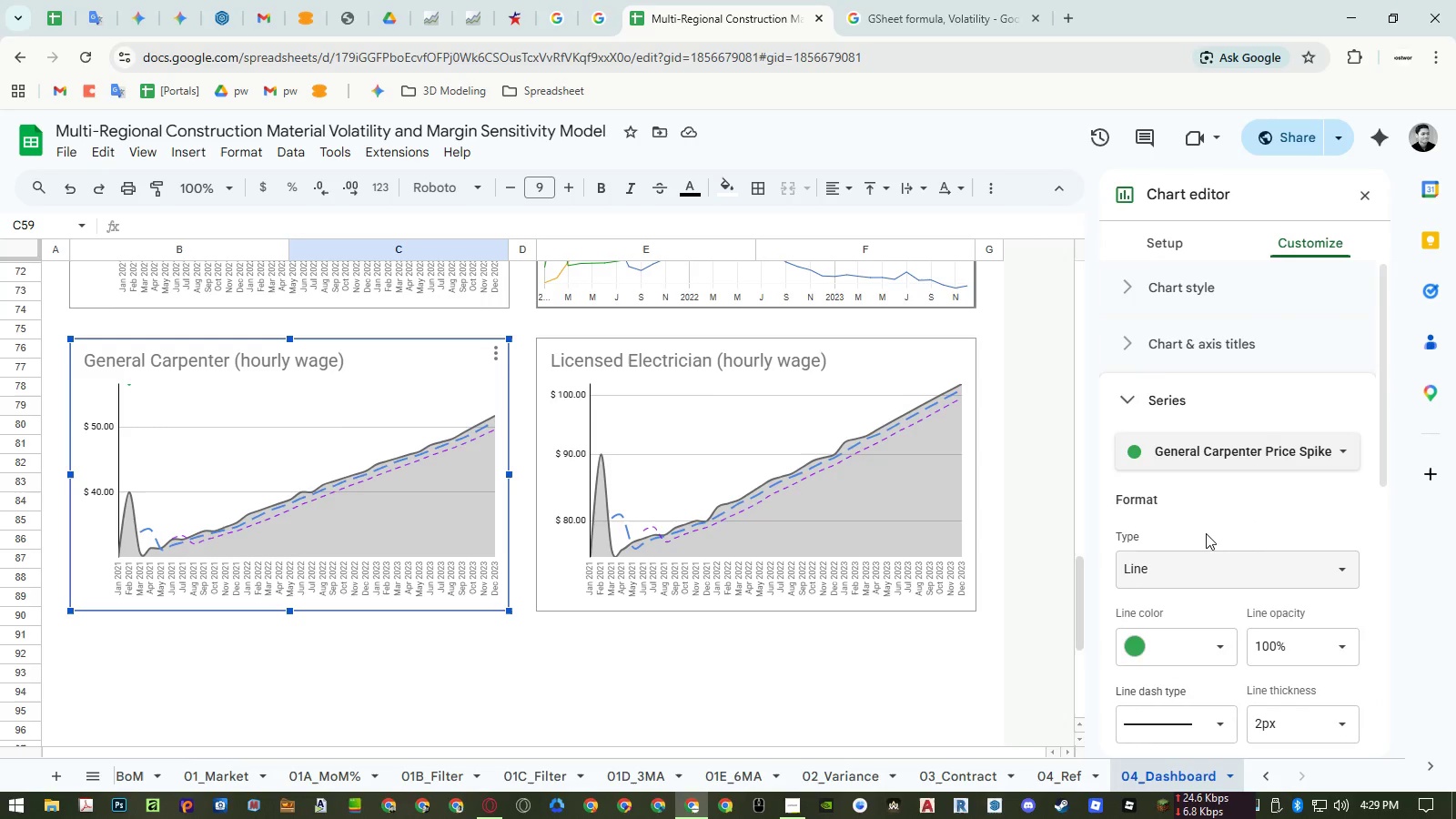 
scroll: coordinate [1207, 532], scroll_direction: down, amount: 2.0
 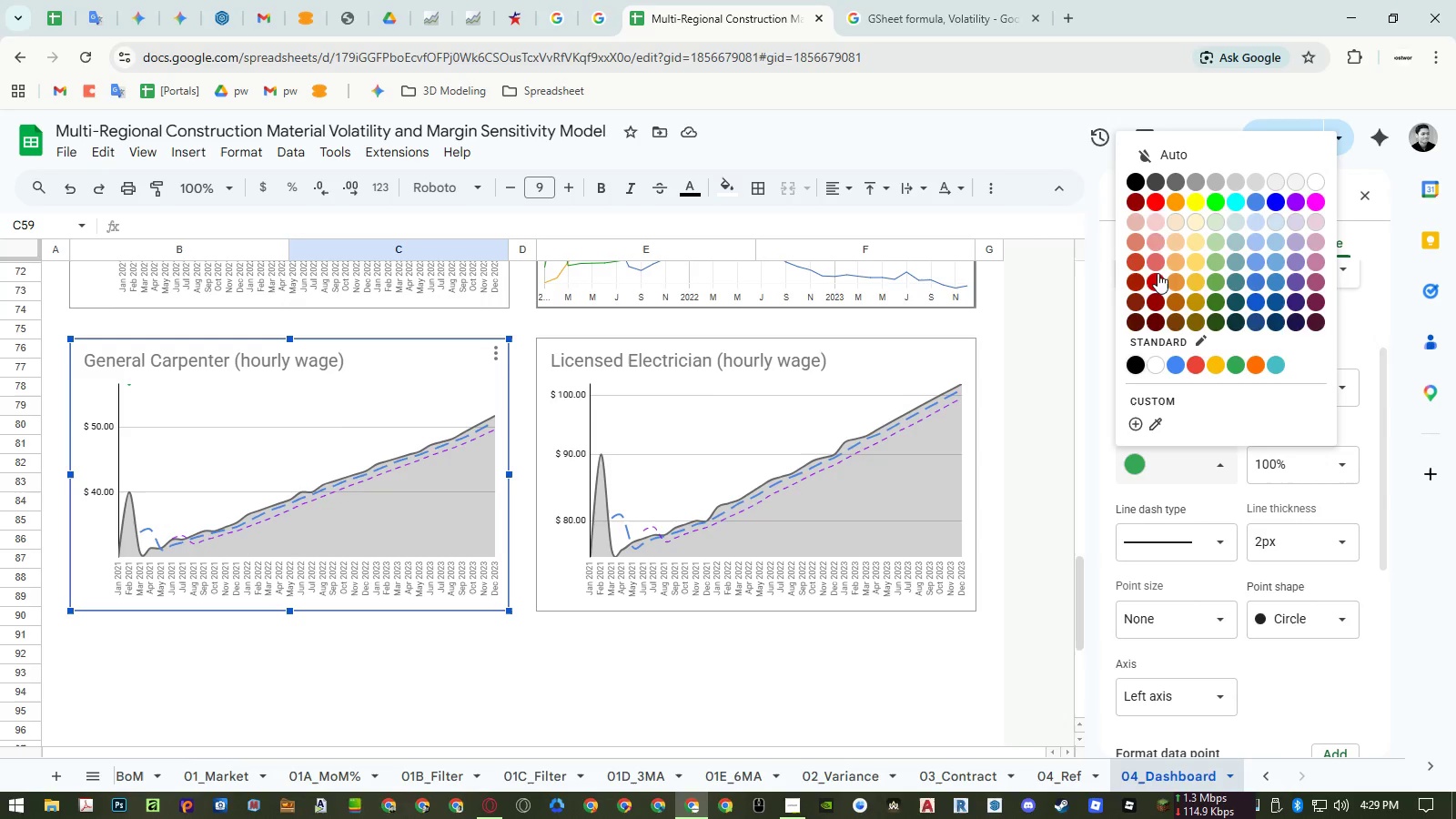 
left_click([1150, 208])
 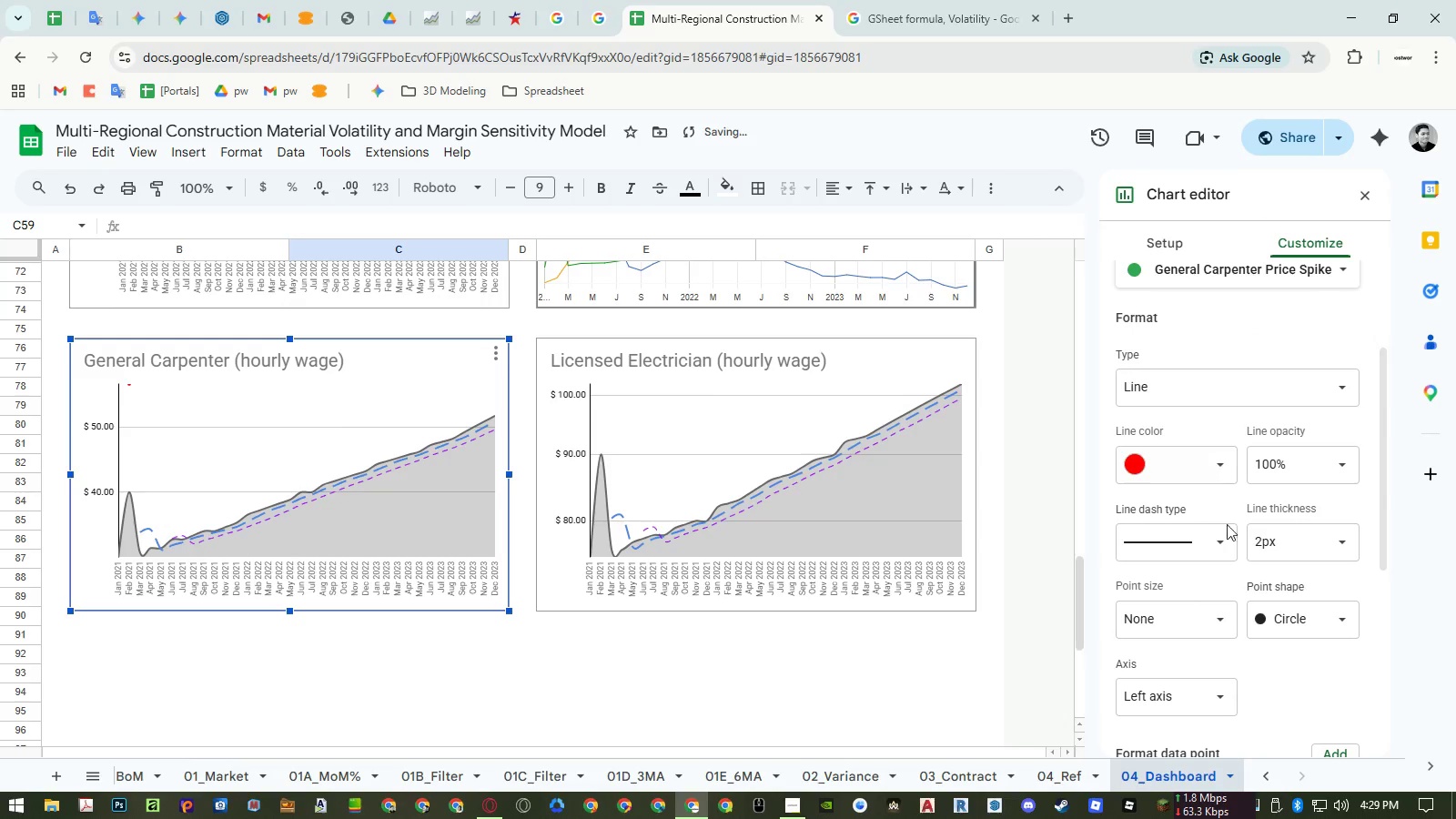 
left_click([1269, 622])
 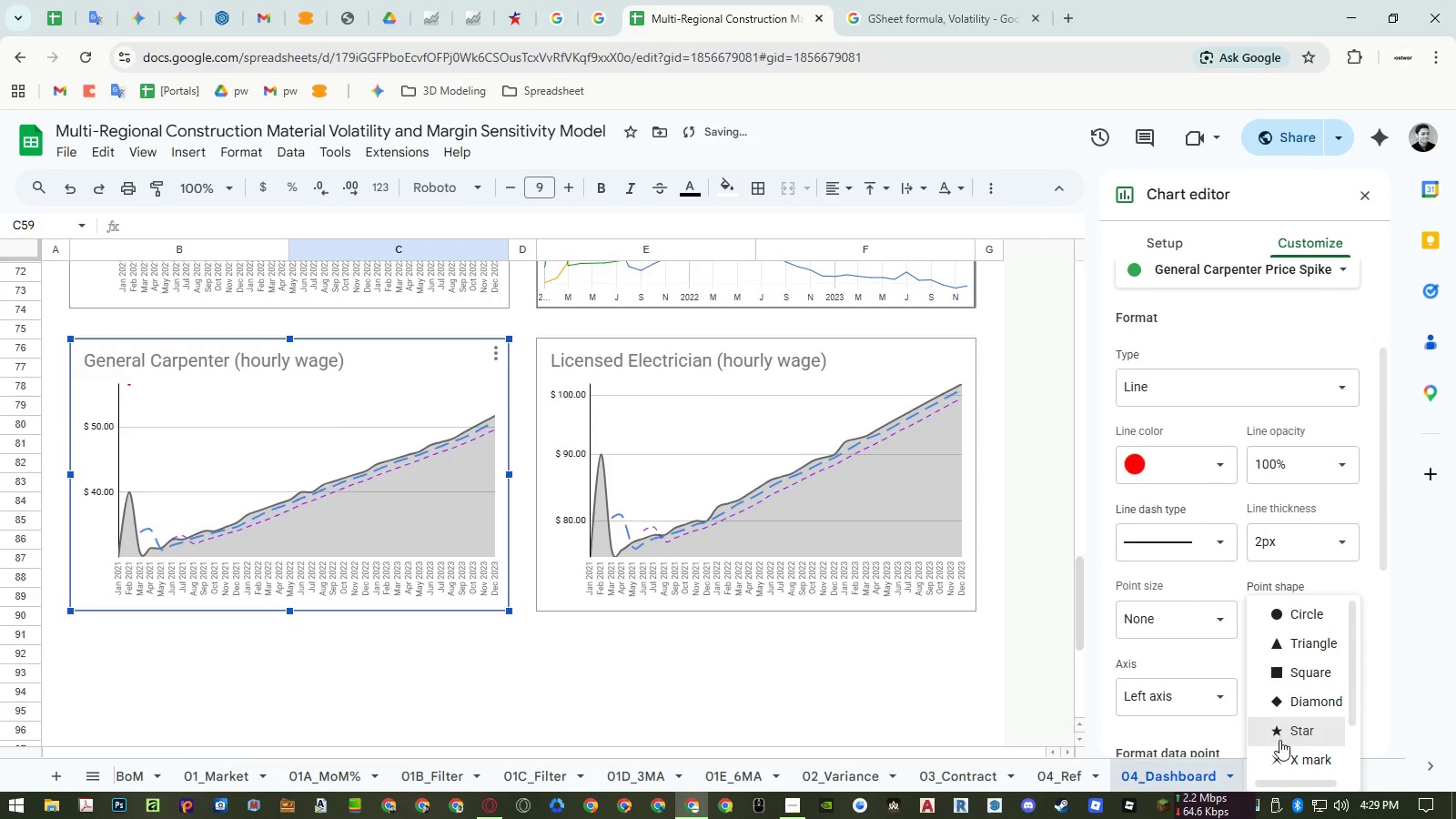 
left_click([1283, 754])
 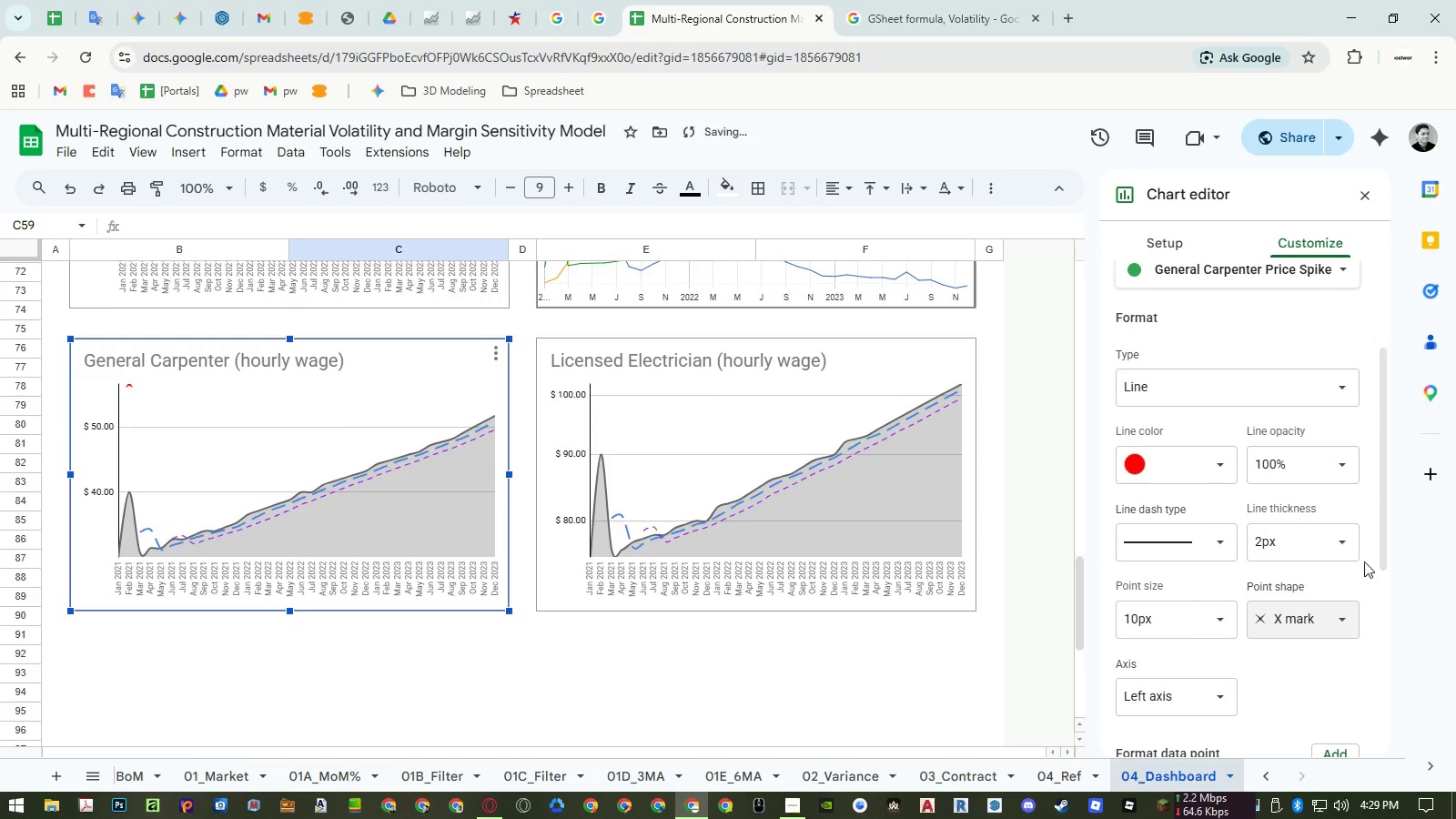 
left_click([1347, 539])
 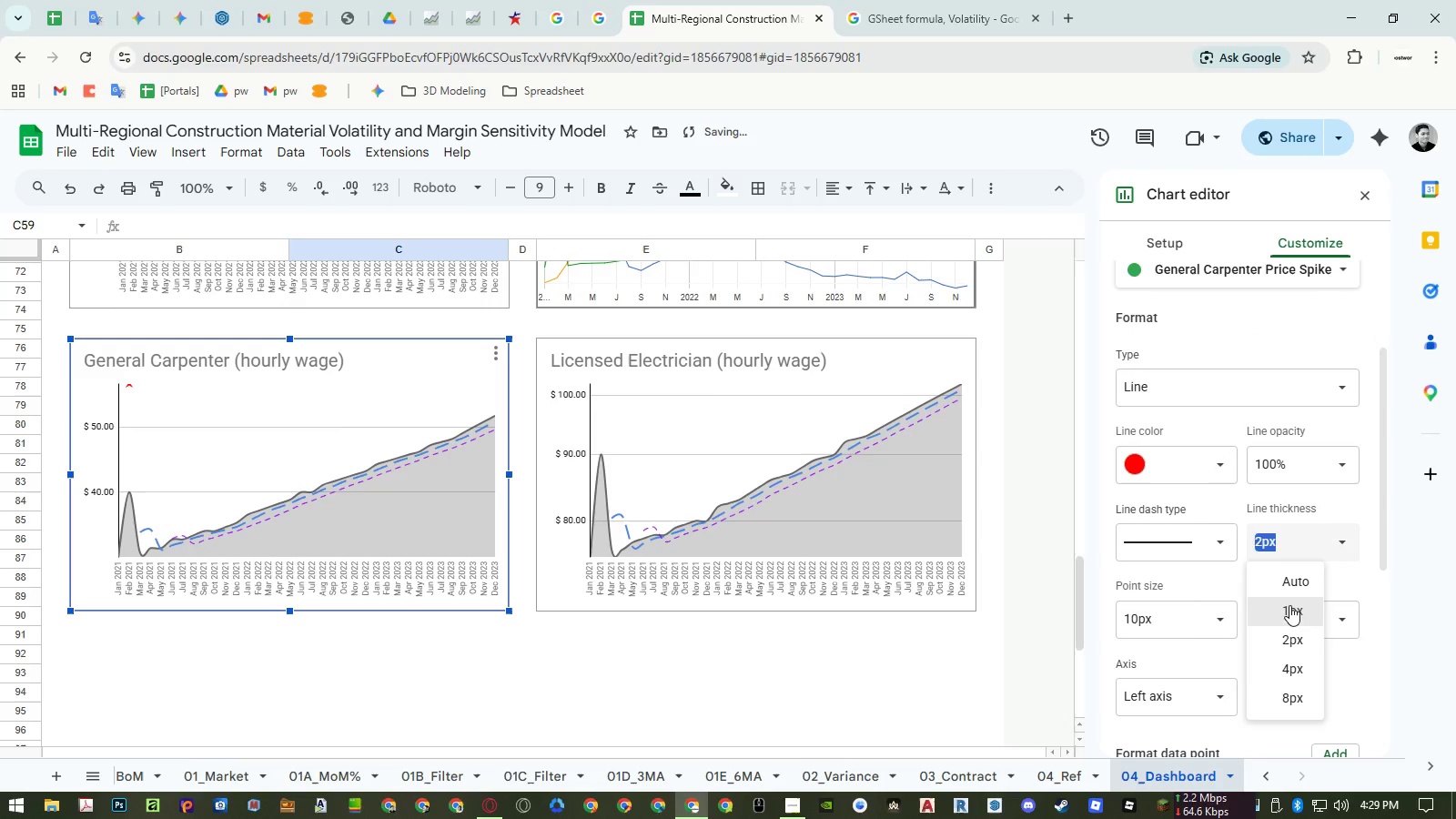 
left_click([1289, 605])
 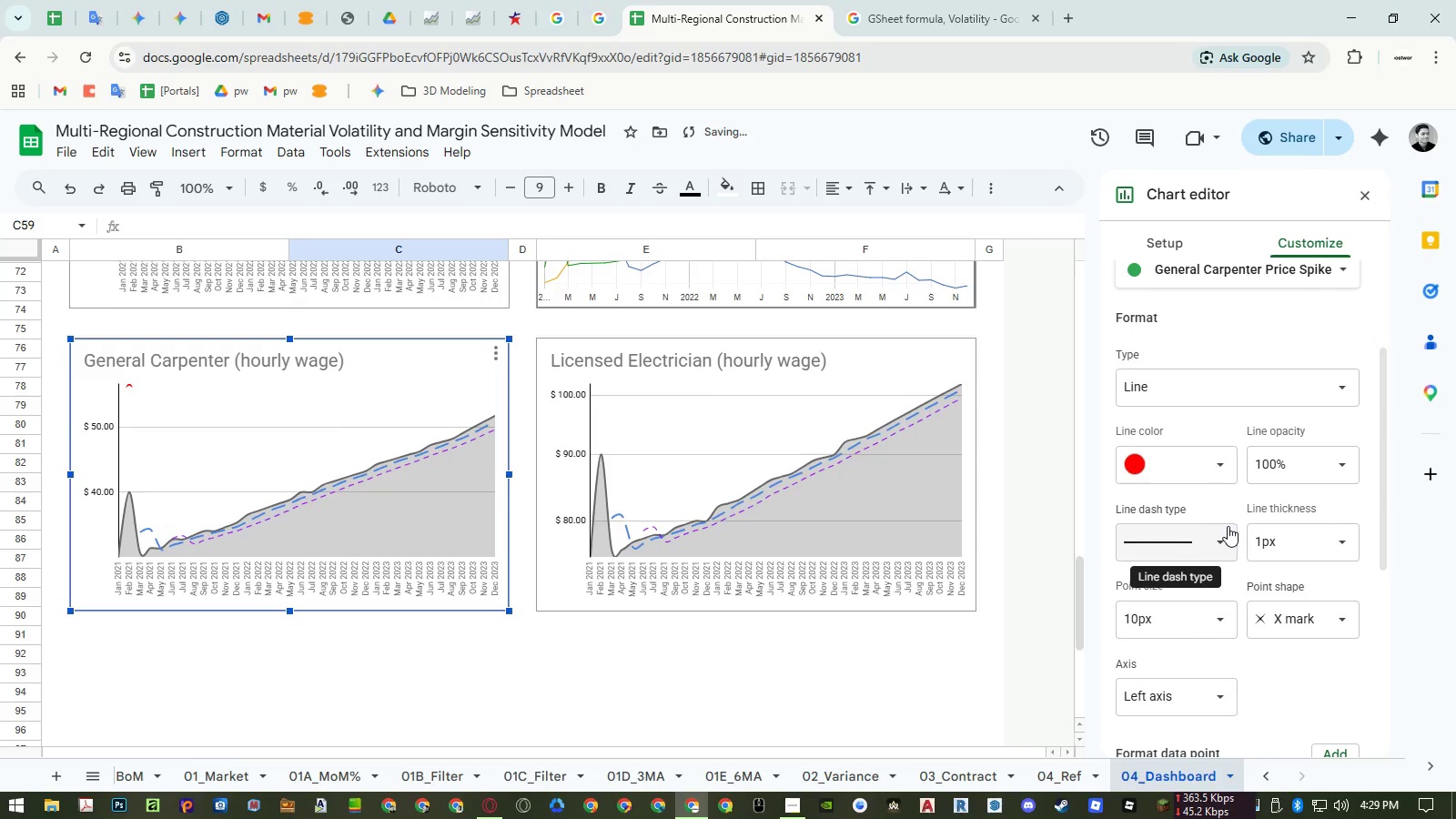 
mouse_move([1192, 519])
 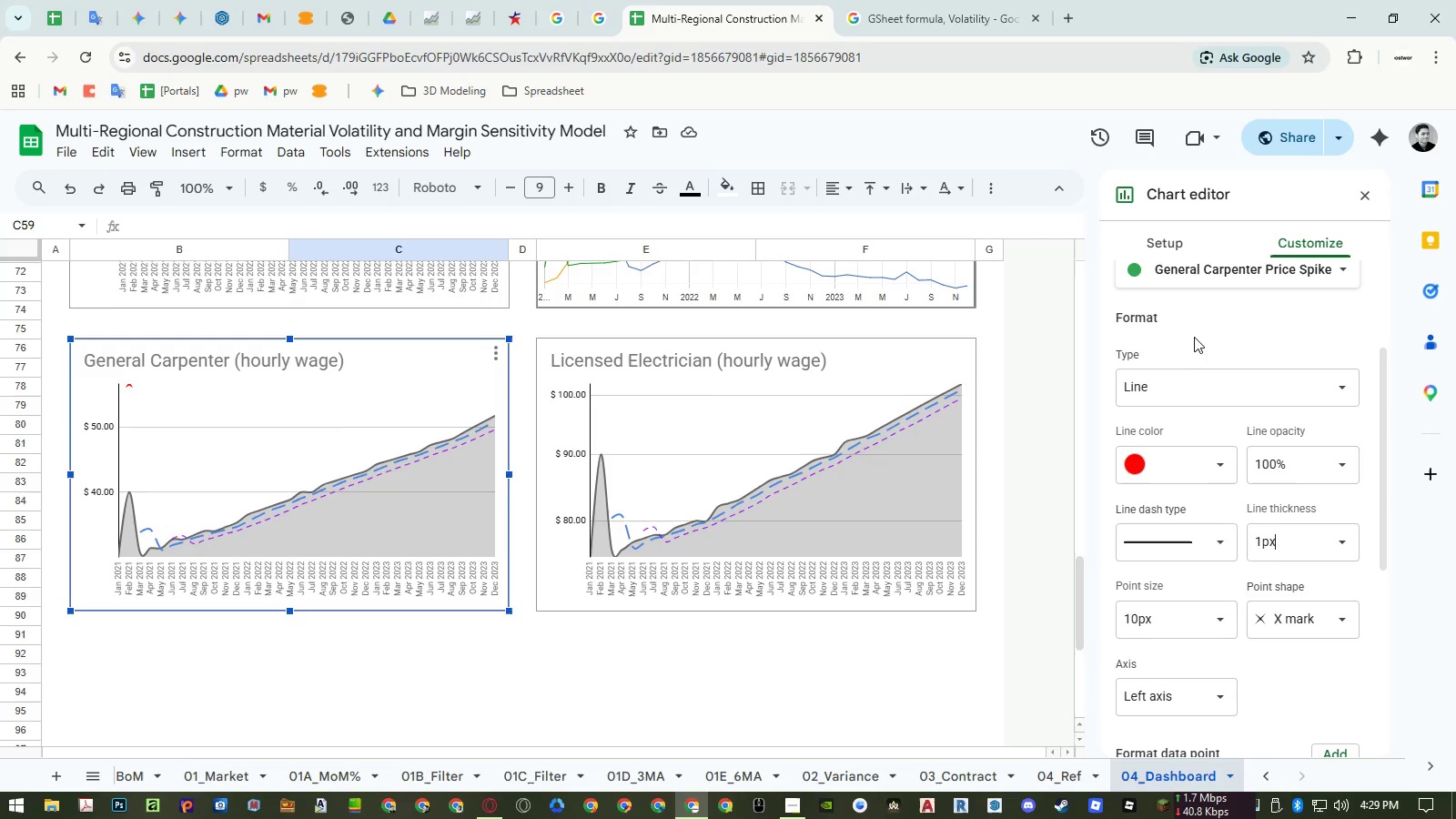 
left_click([1198, 331])
 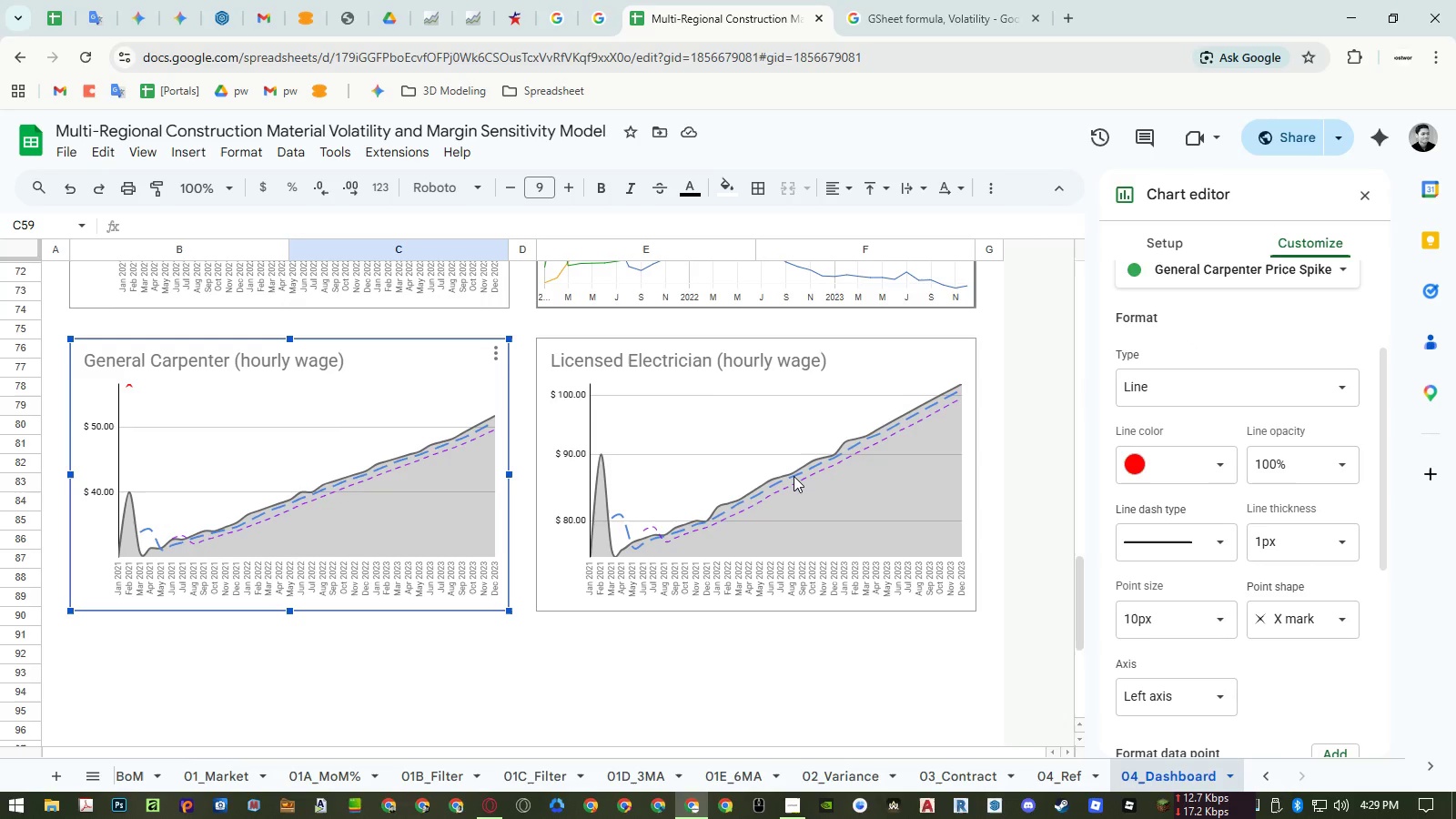 
wait(6.05)
 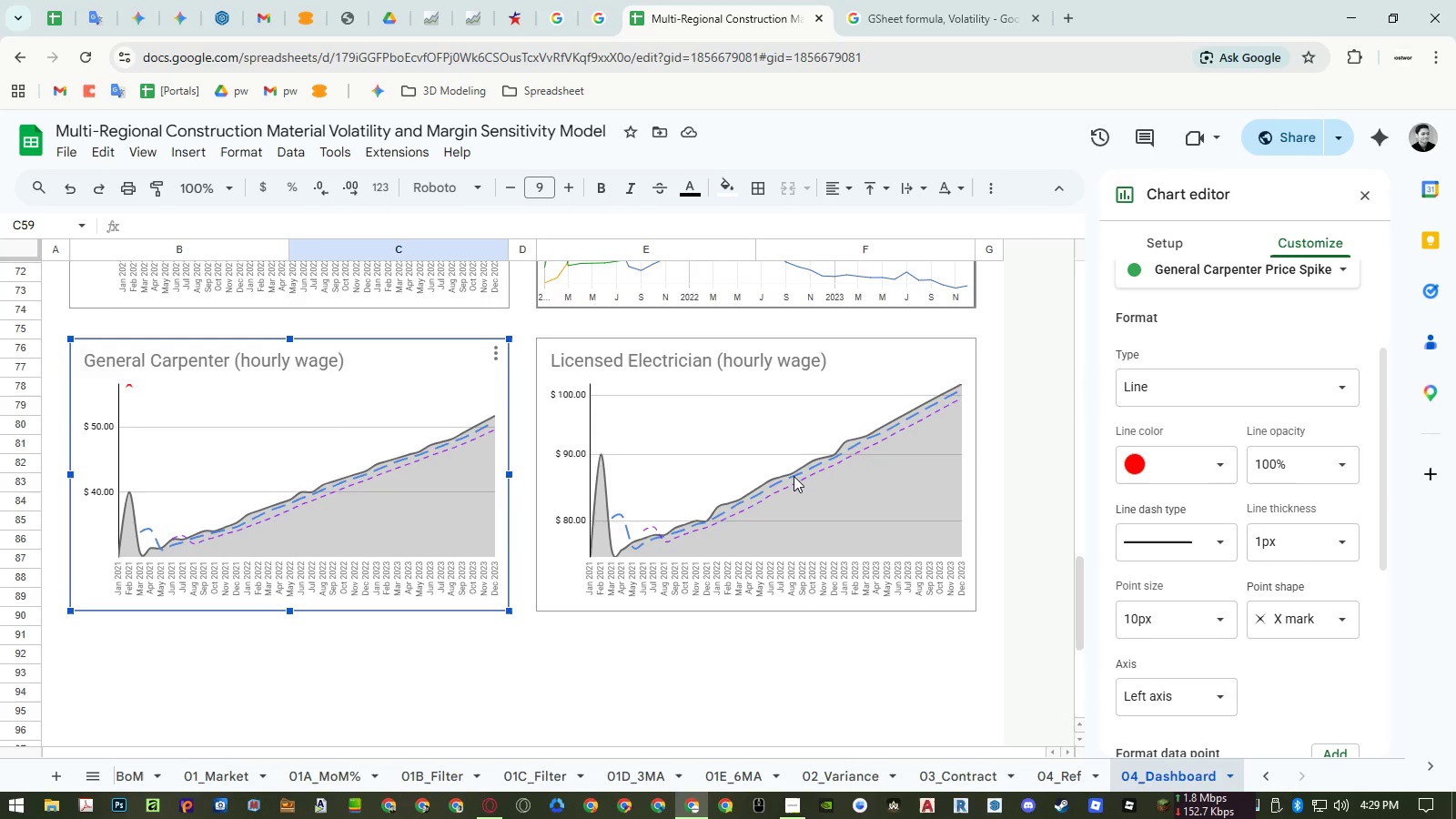 
left_click([841, 503])
 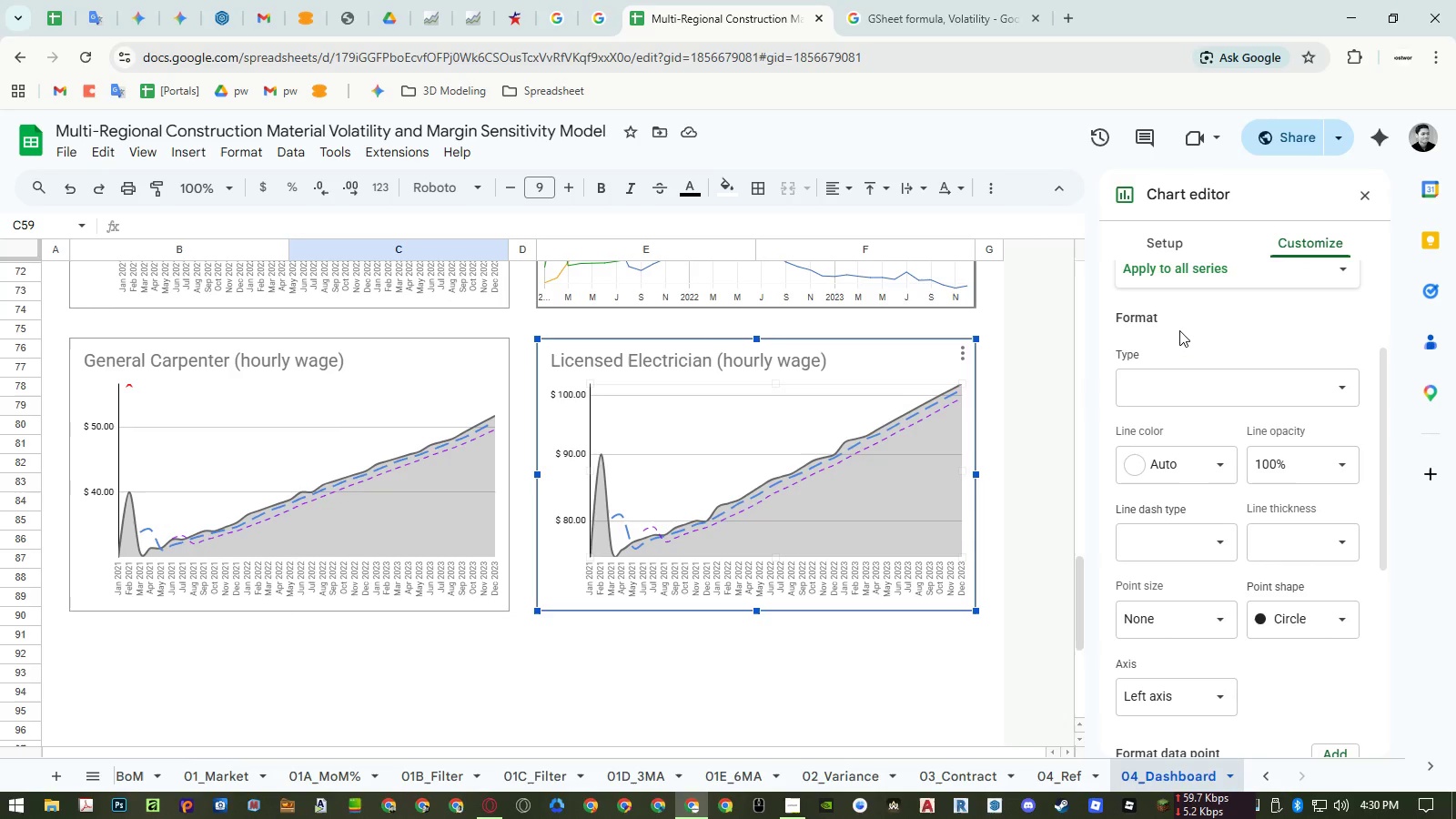 
left_click([1169, 243])
 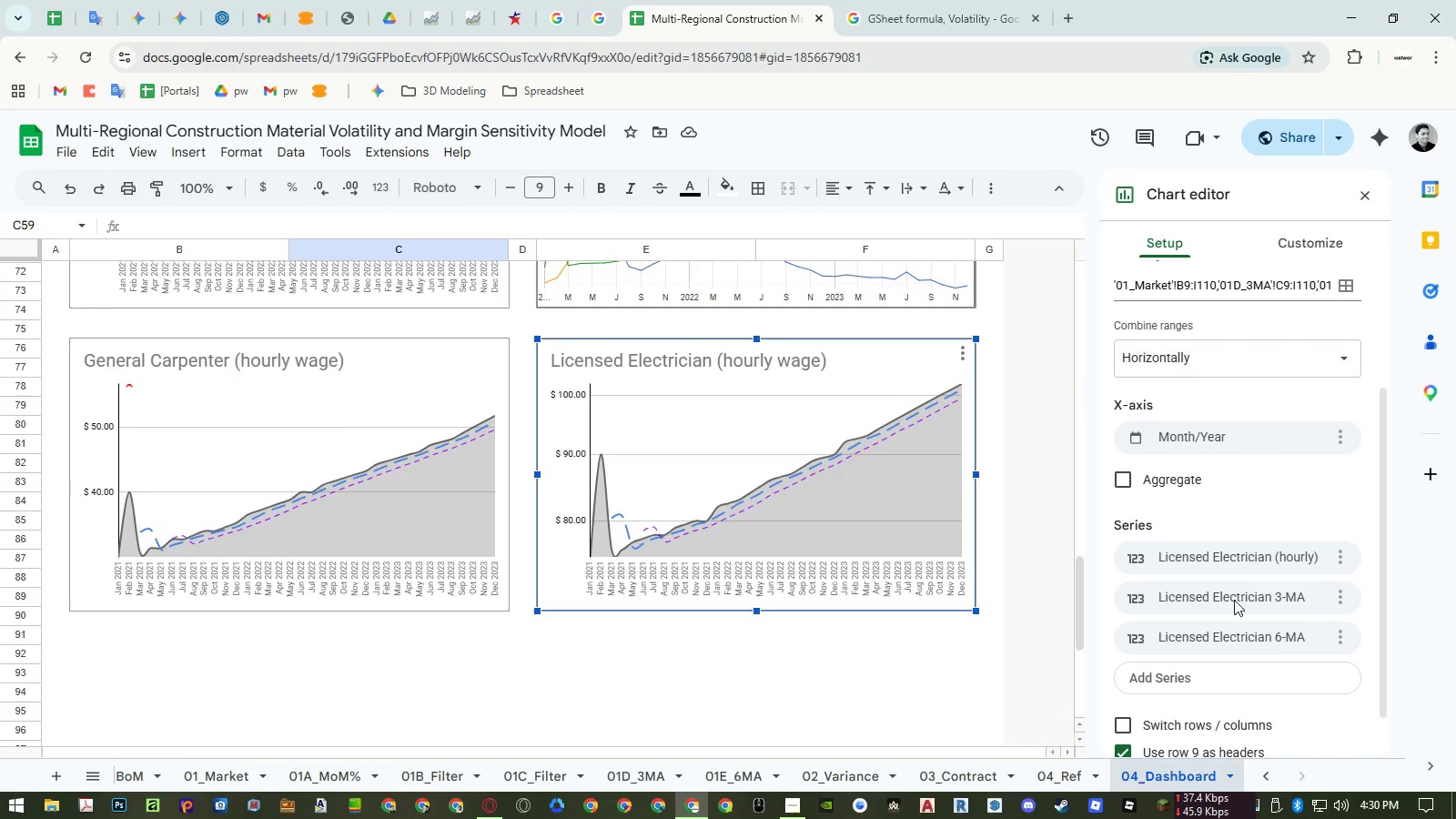 
left_click([1229, 625])
 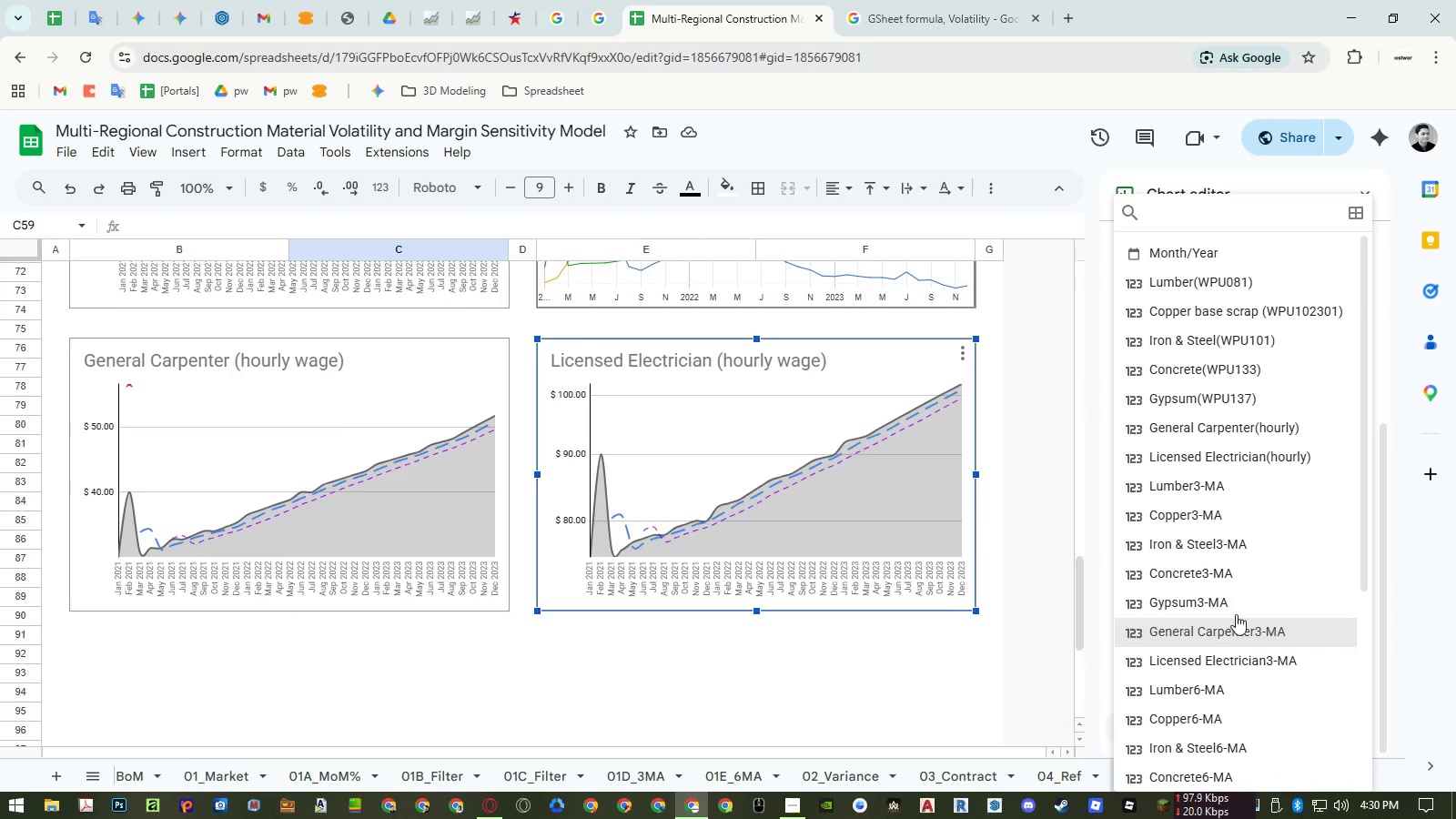 
scroll: coordinate [1248, 620], scroll_direction: down, amount: 8.0
 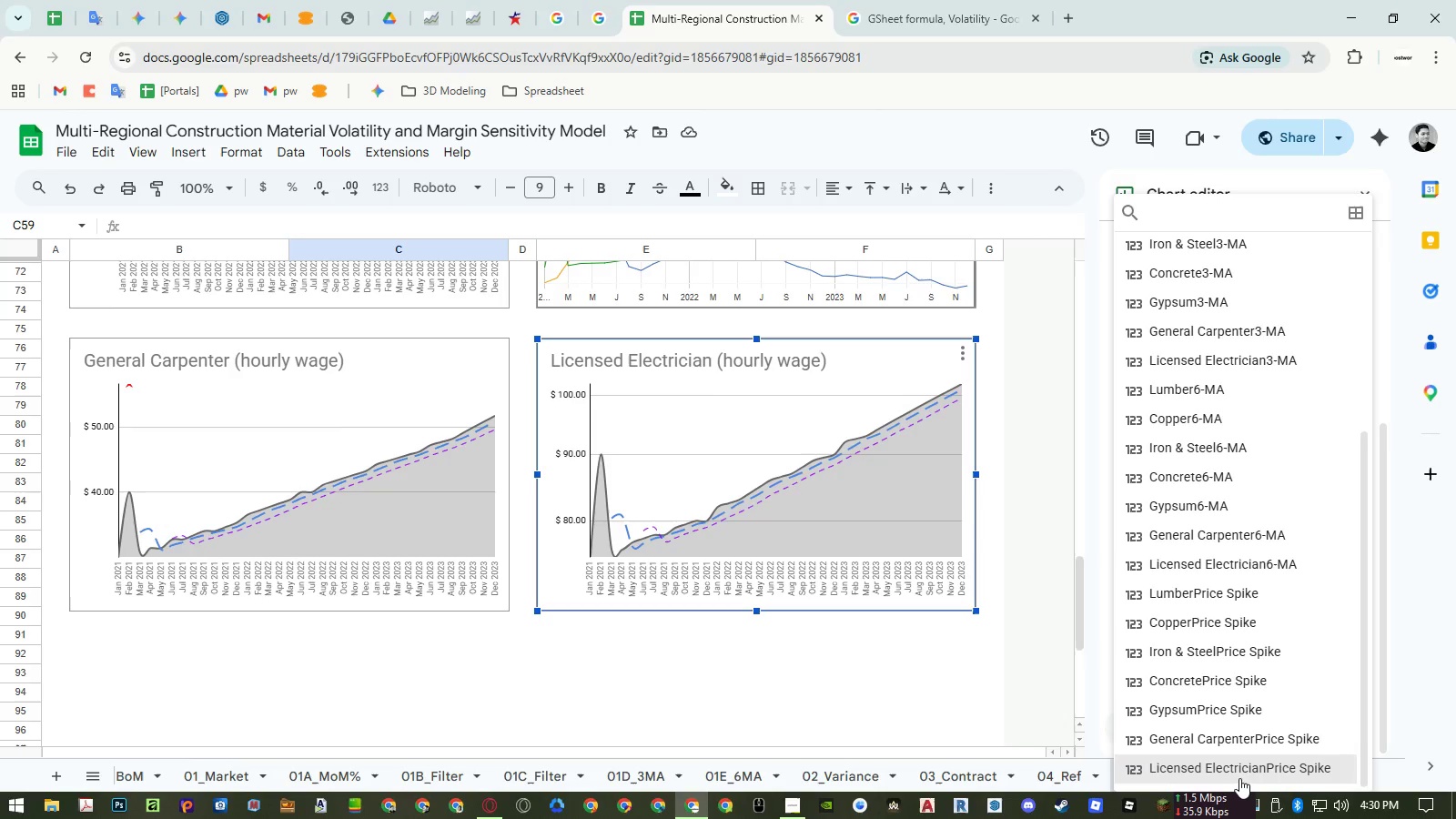 
left_click([1239, 778])
 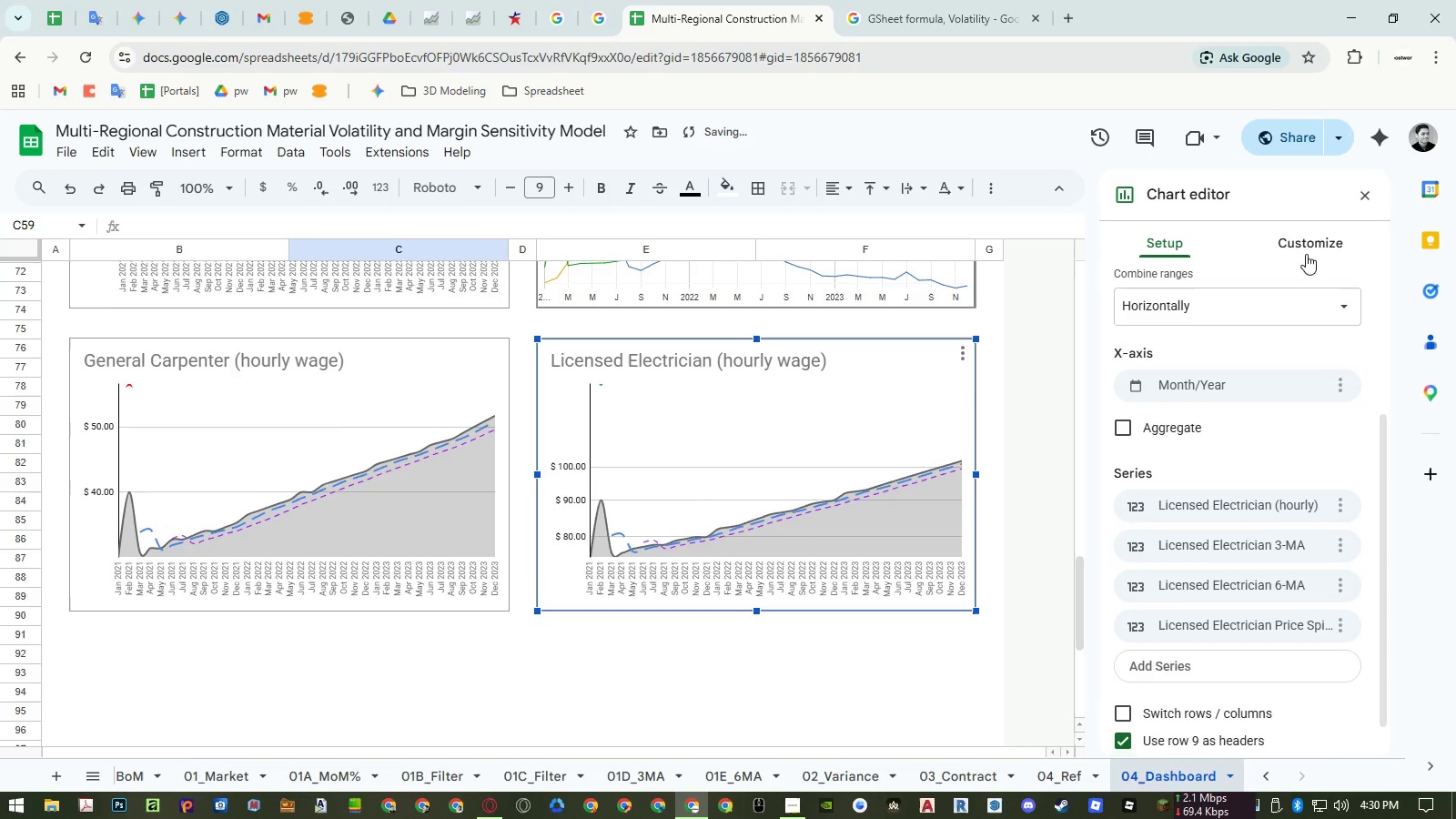 
left_click([1307, 254])
 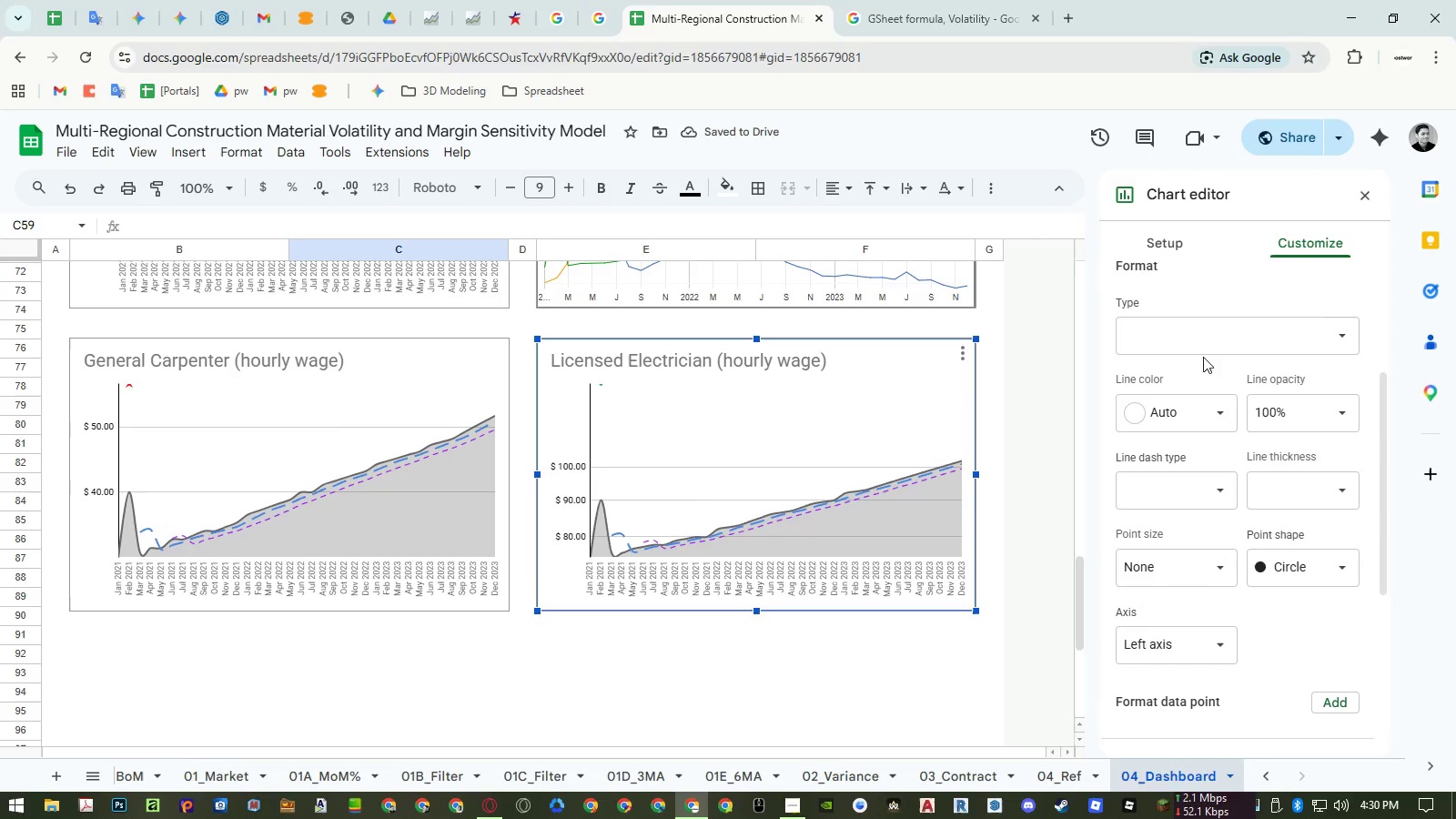 
left_click([1202, 339])
 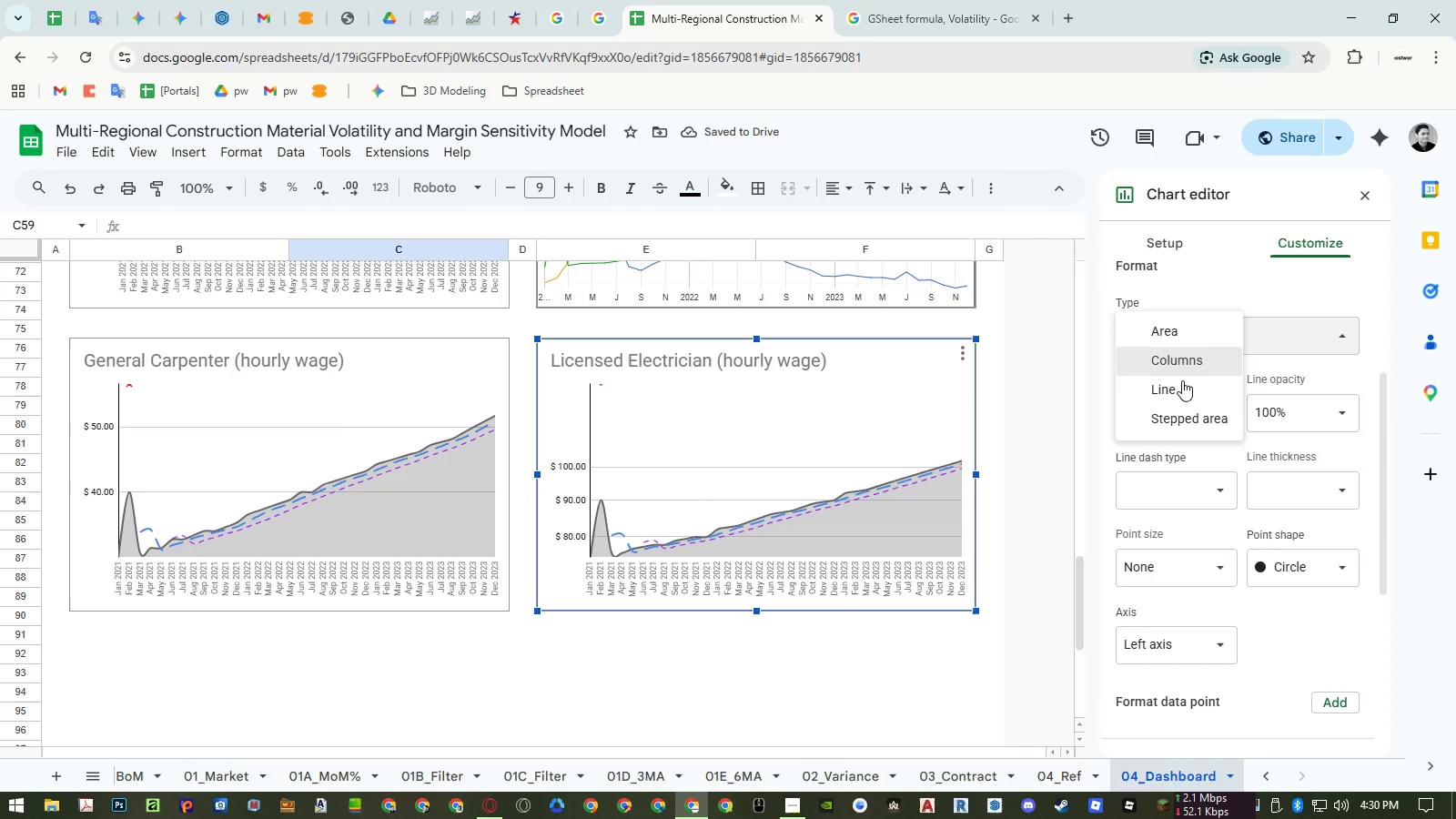 
left_click([1177, 392])
 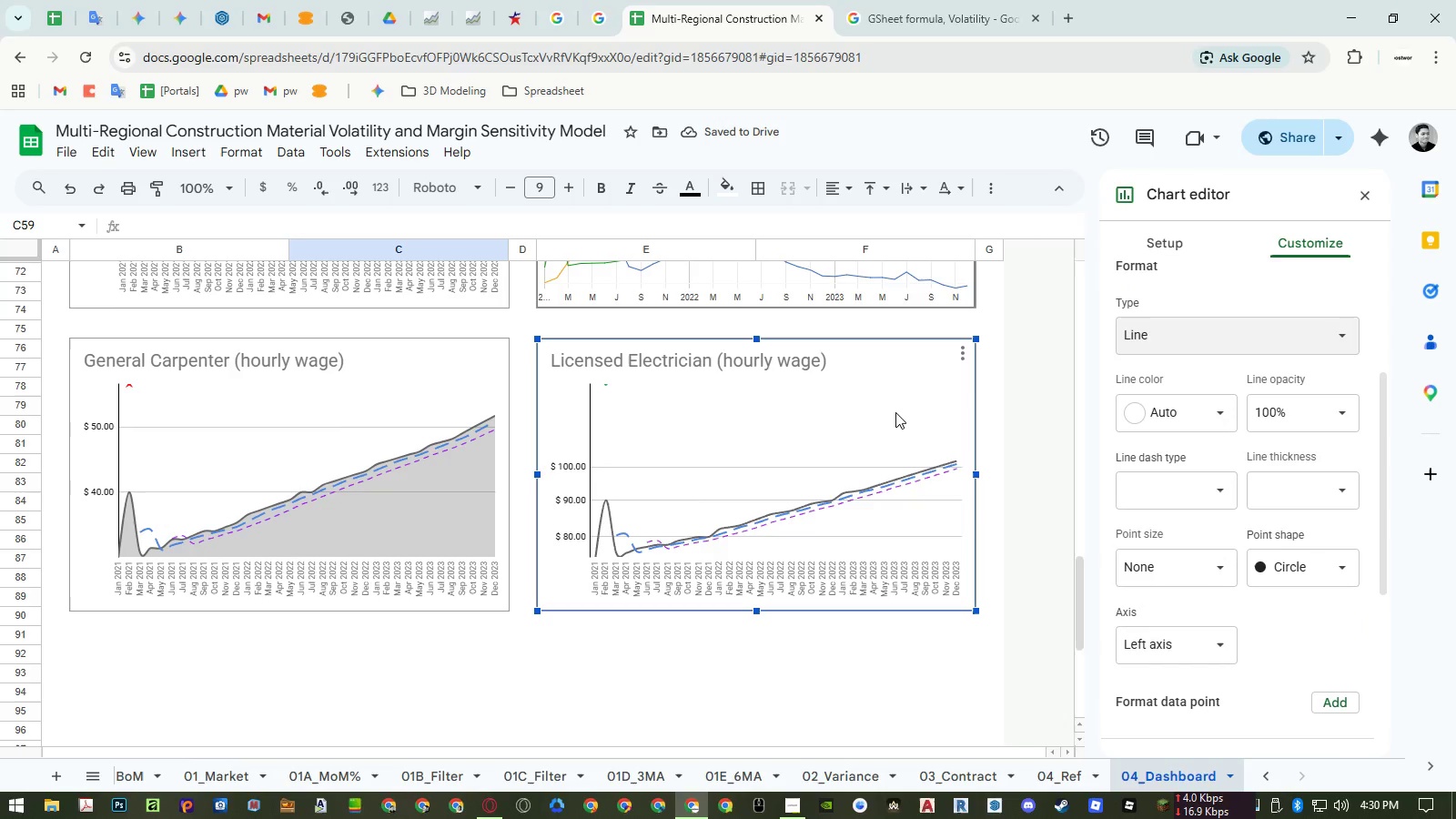 
wait(5.84)
 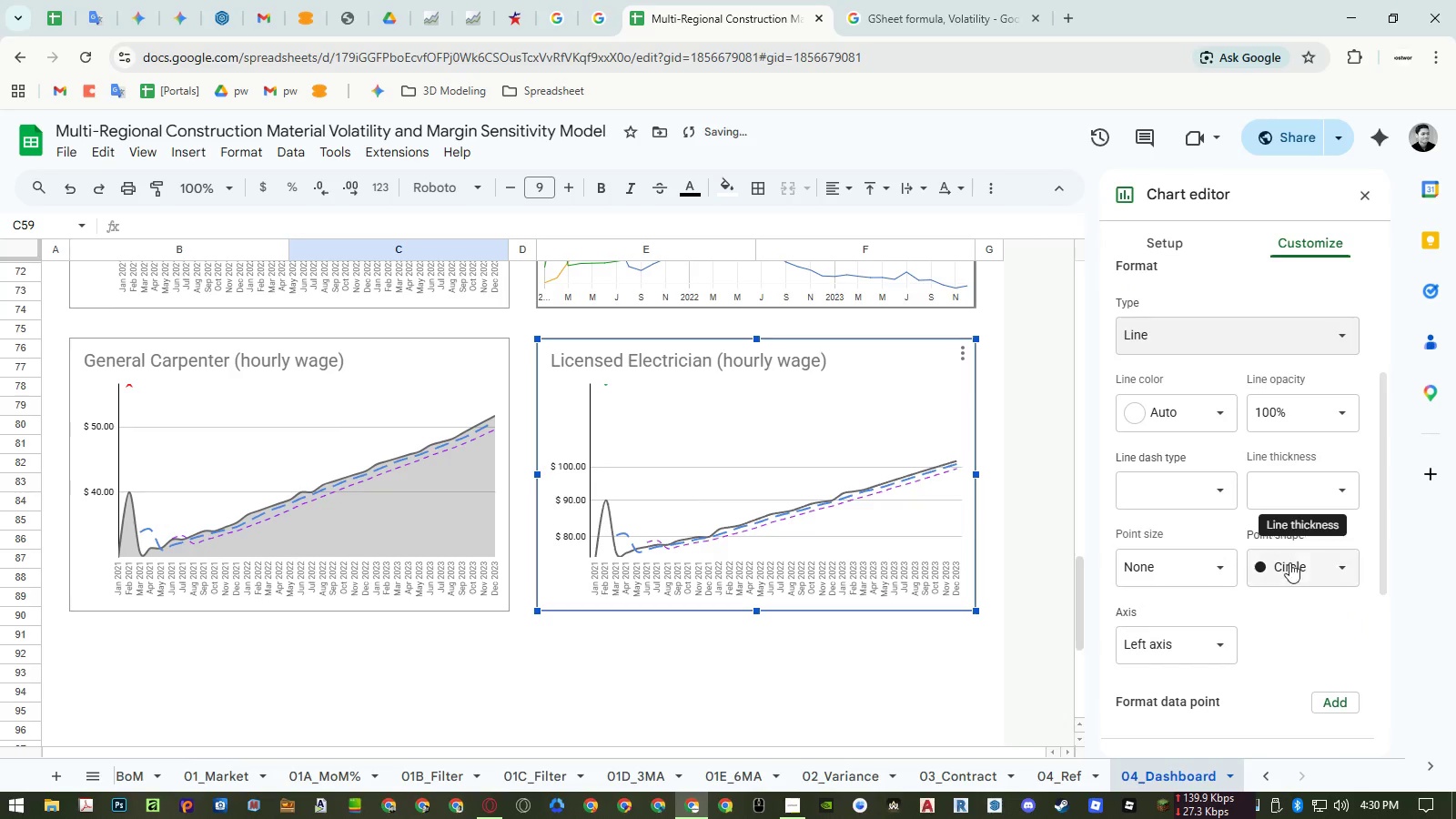 
left_click([1153, 346])
 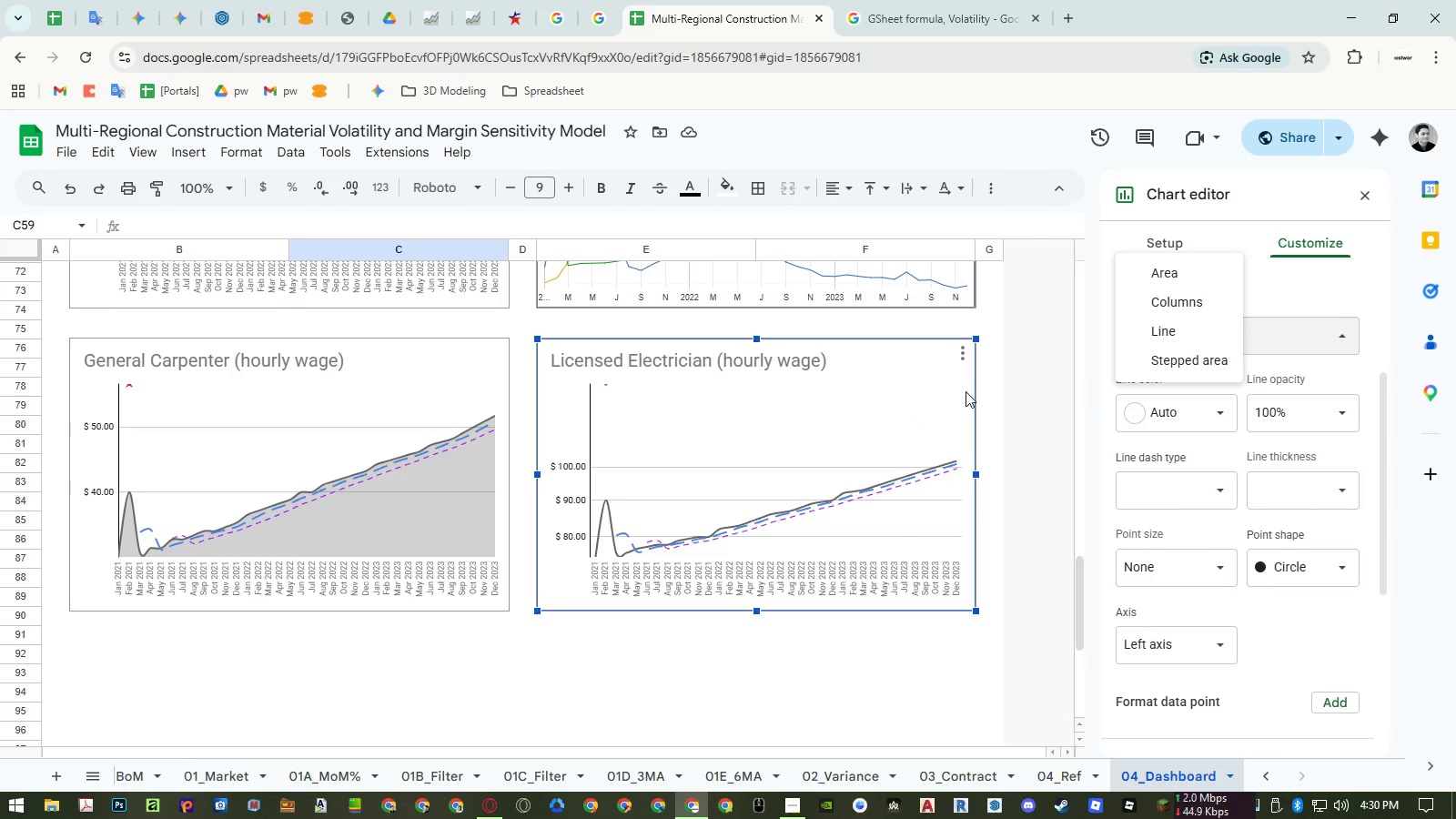 
left_click([917, 394])
 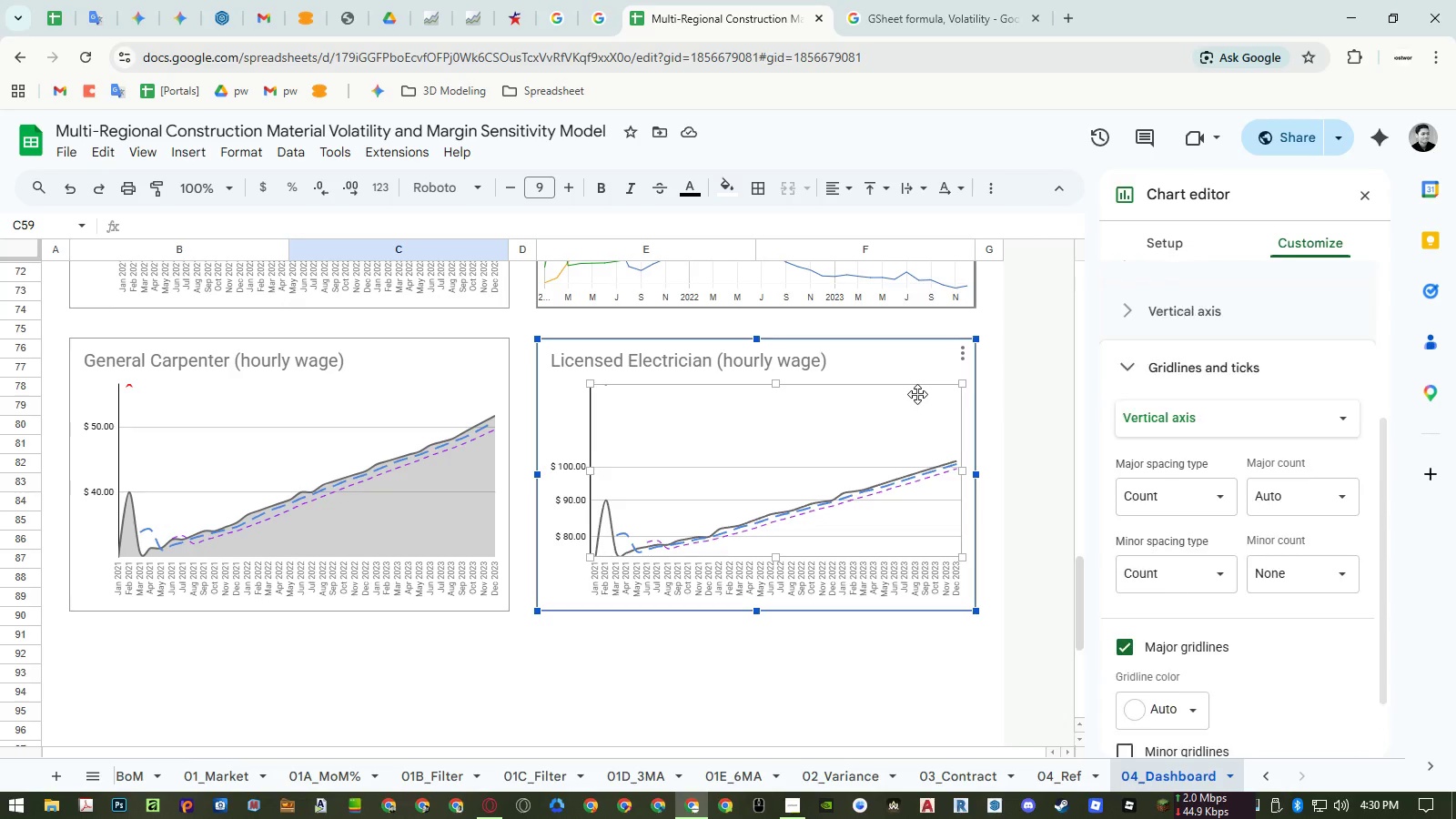 
key(Control+Z)
 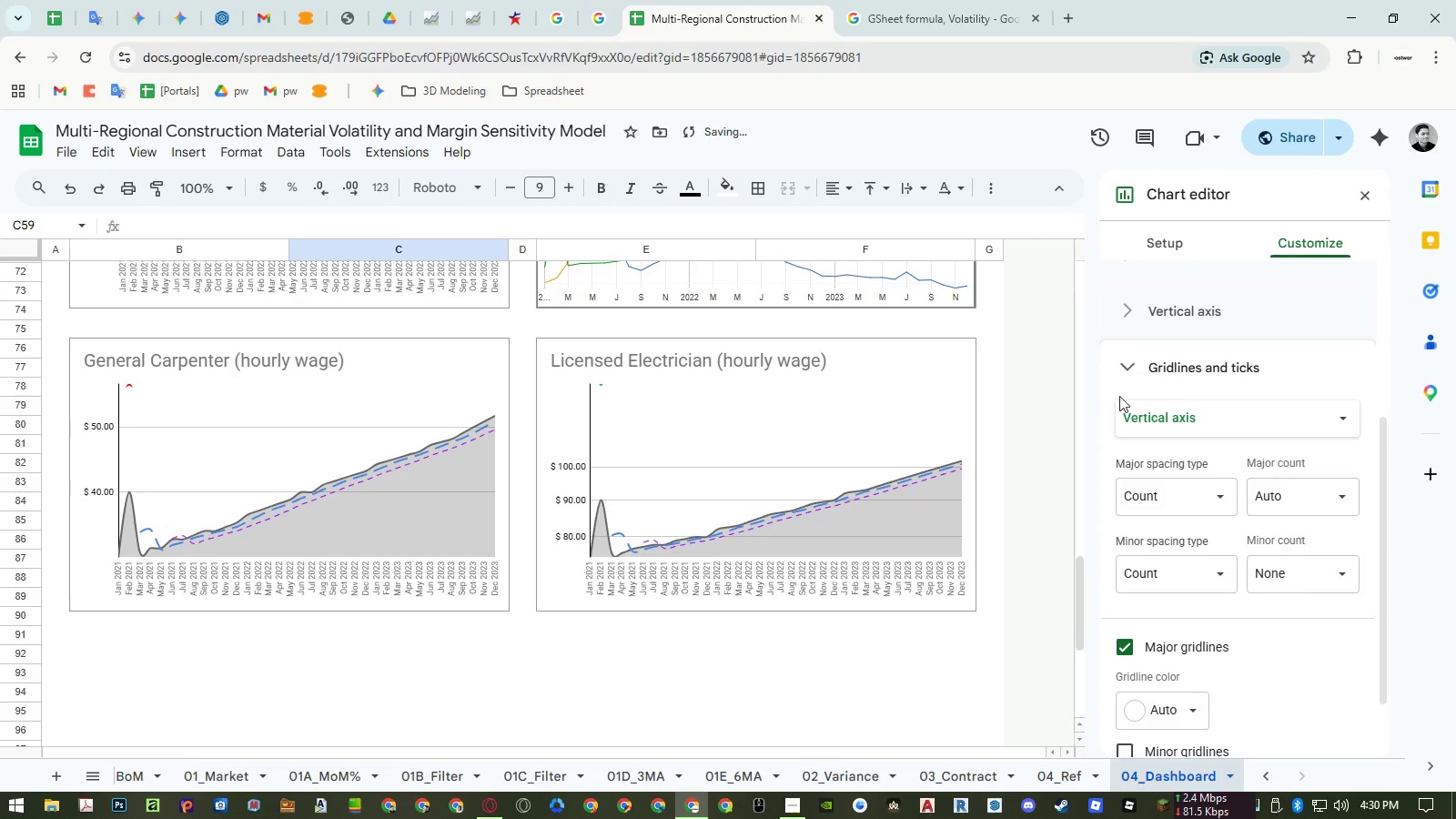 
scroll: coordinate [1213, 394], scroll_direction: up, amount: 1.0
 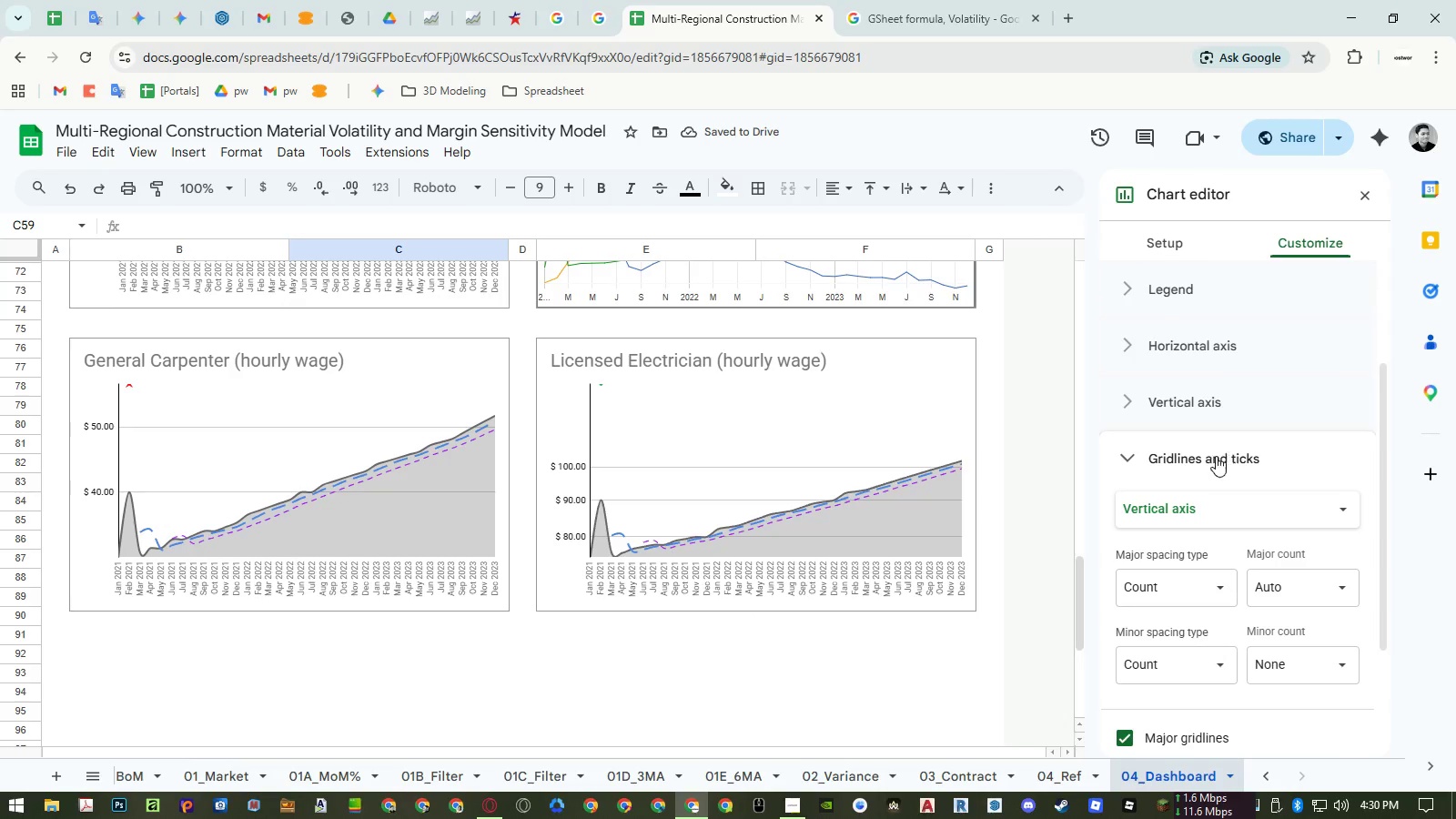 
left_click([1214, 459])
 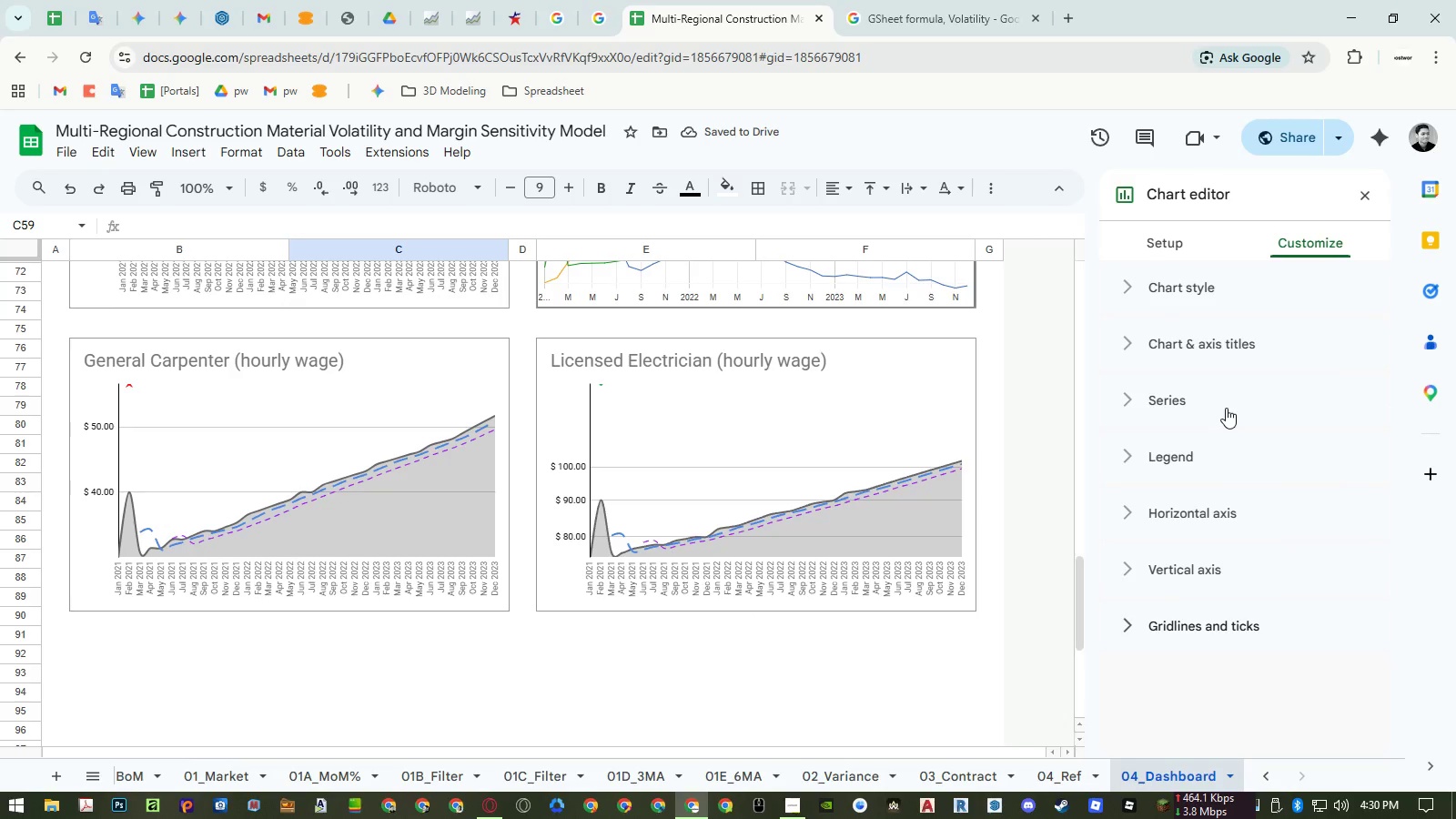 
left_click([1225, 413])
 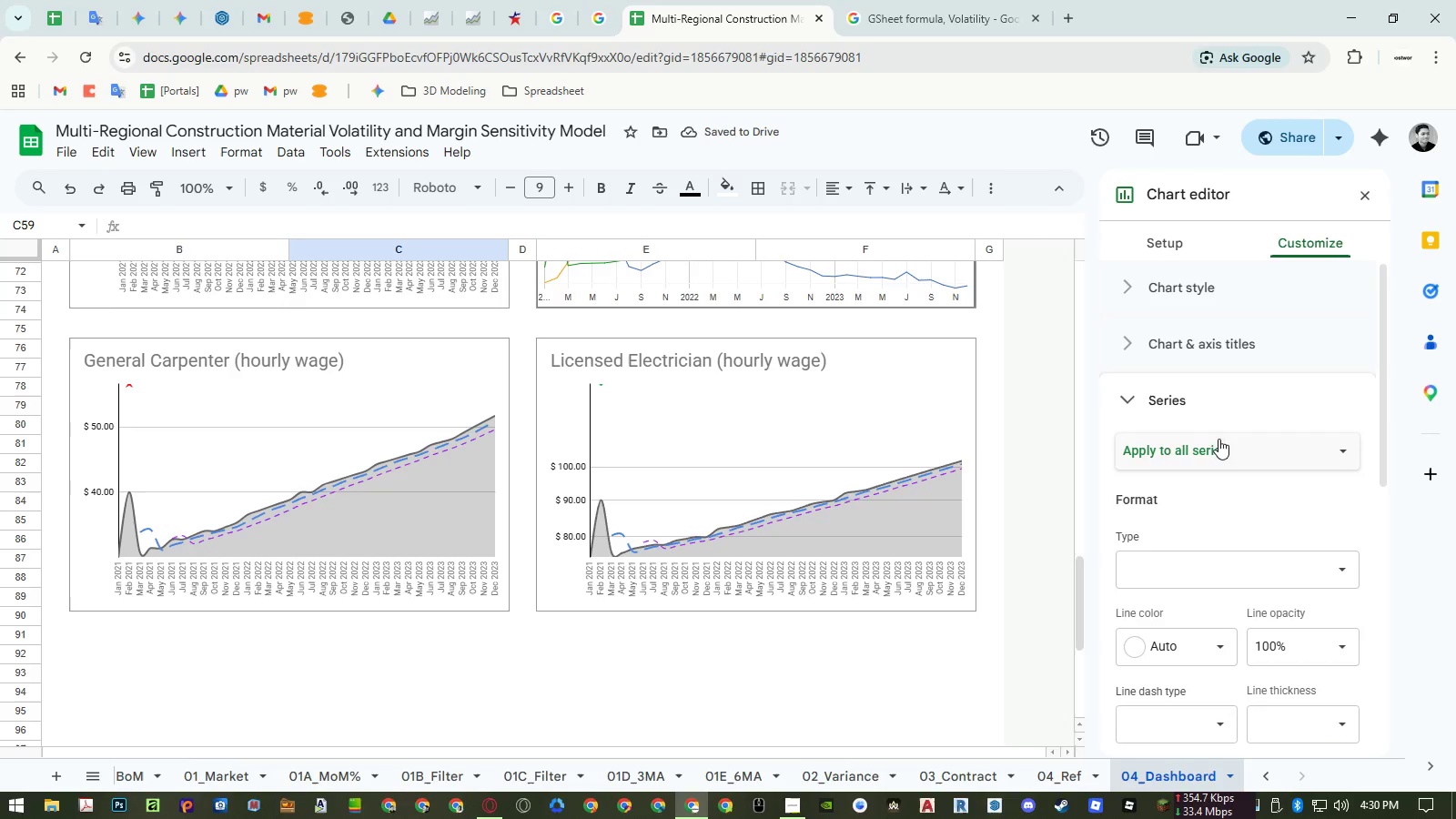 
left_click([1217, 448])
 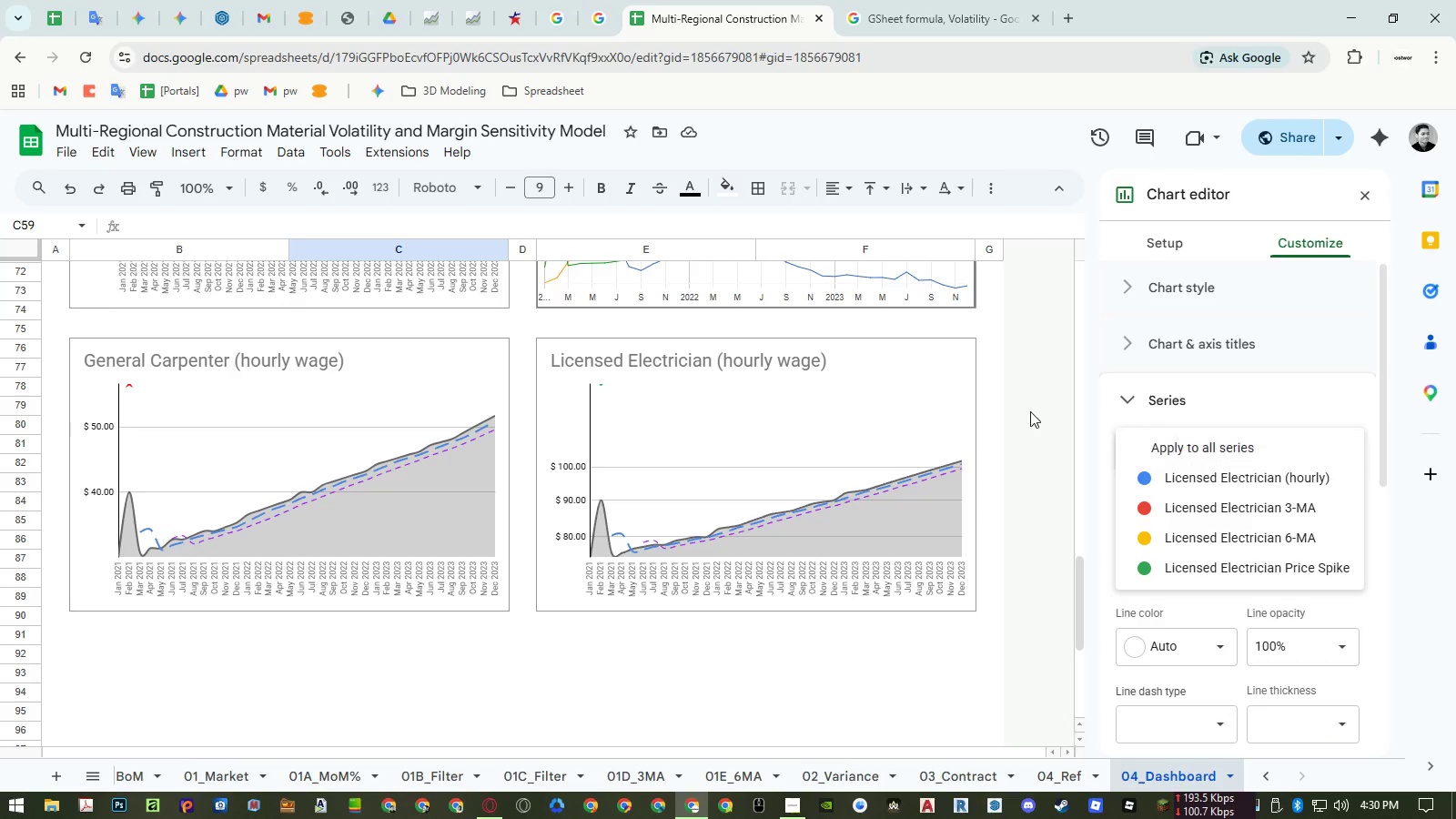 
left_click([926, 388])
 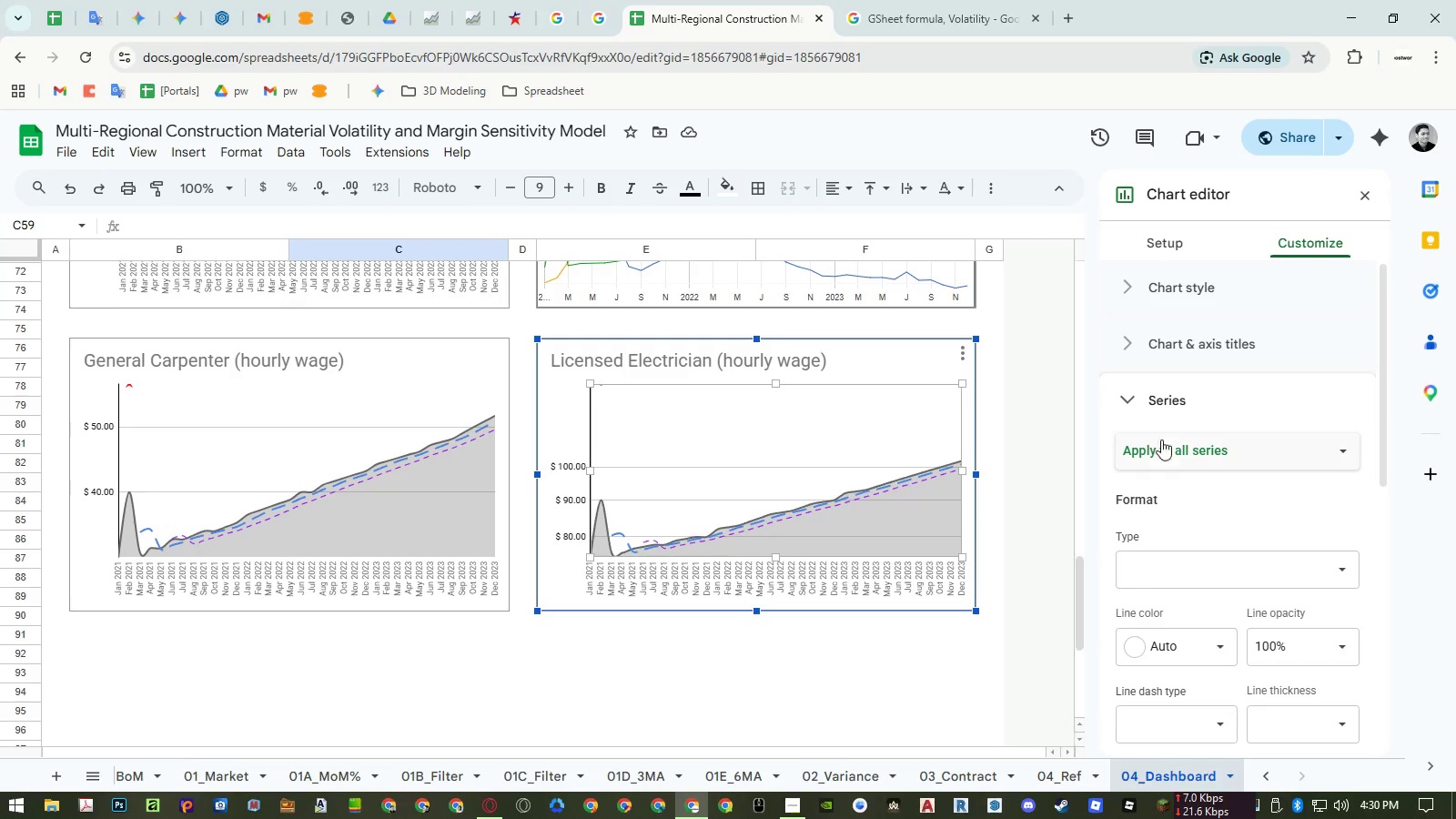 
left_click([1189, 450])
 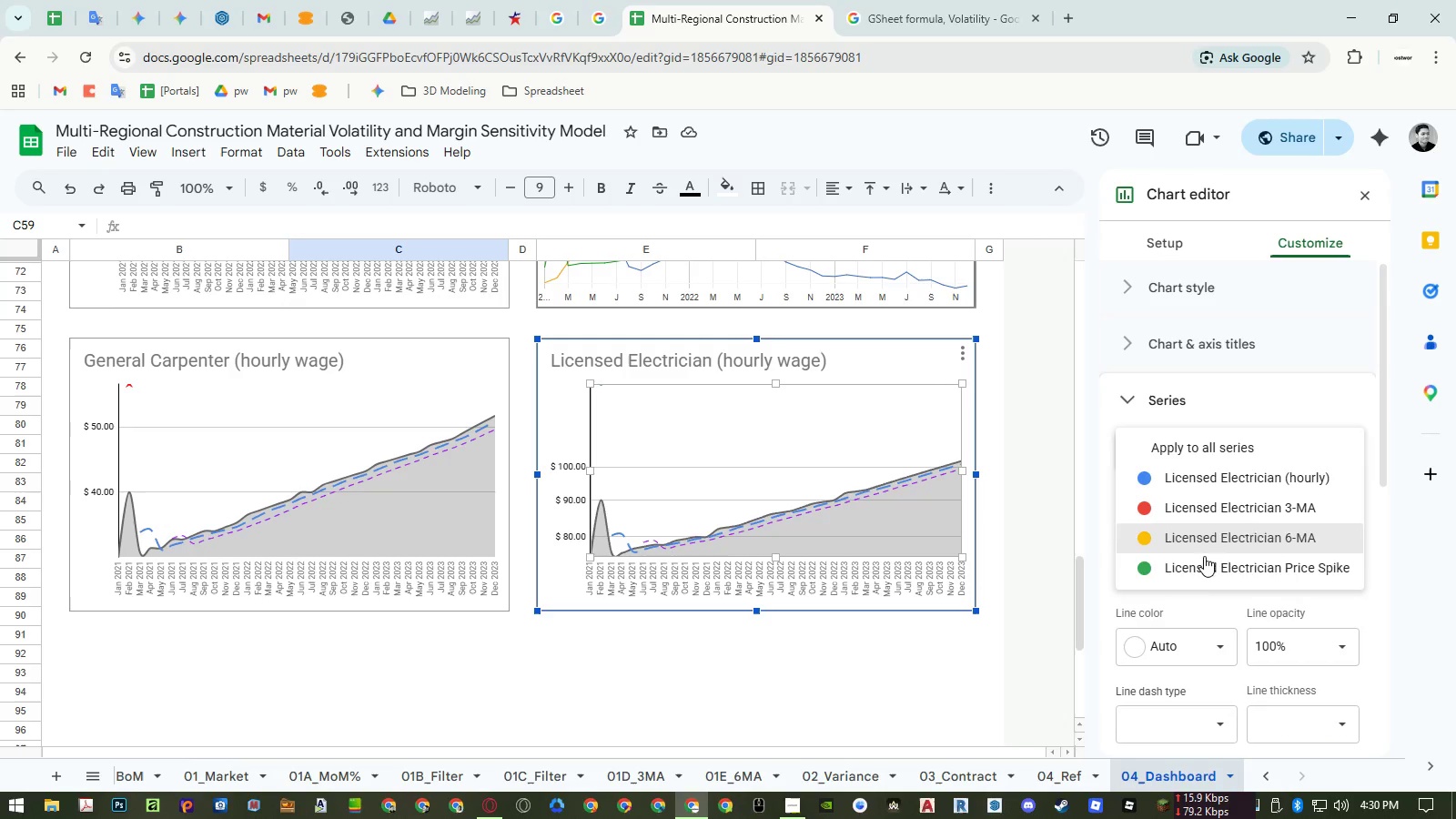 
left_click([1202, 564])
 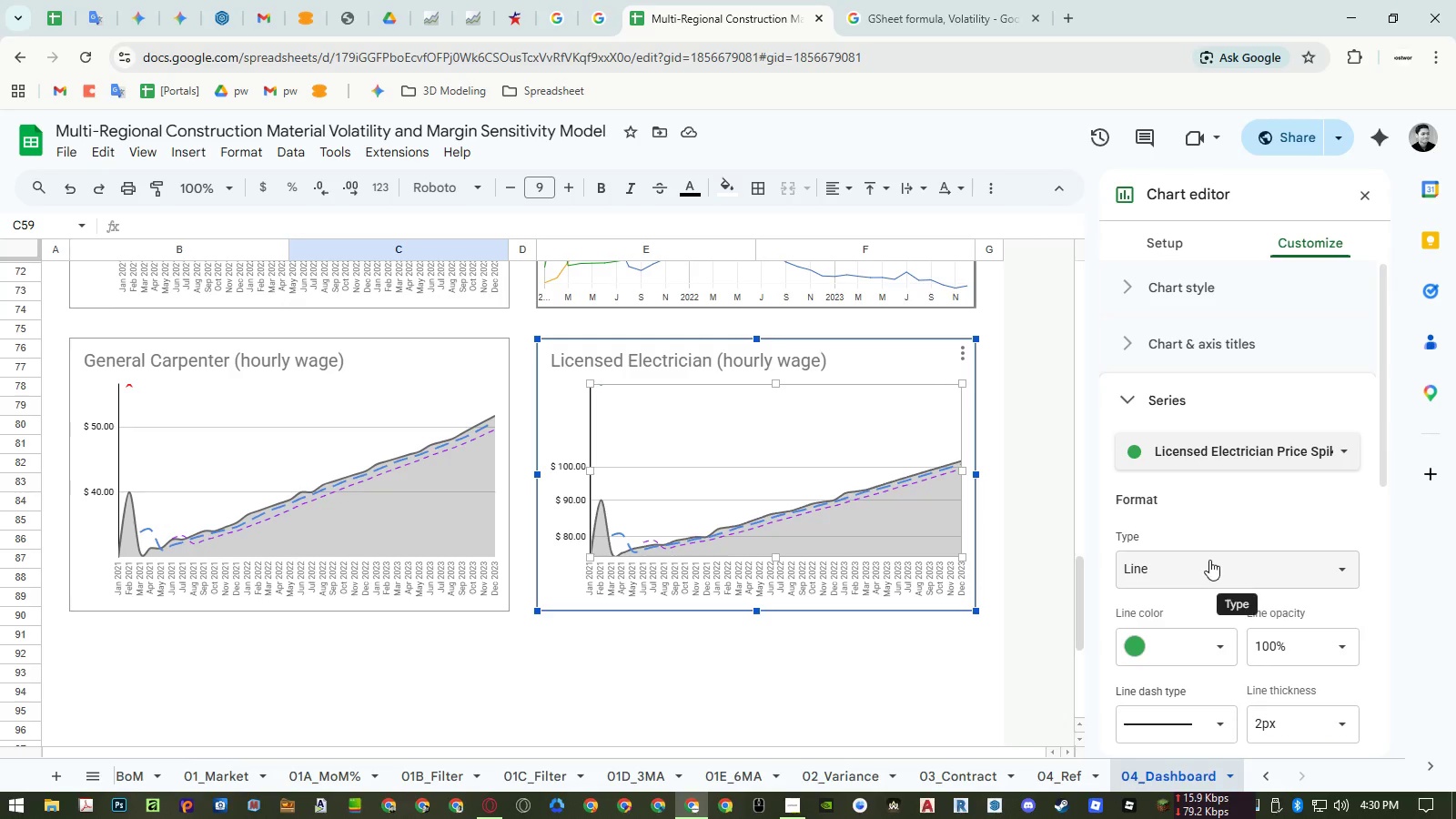 
left_click([1198, 548])
 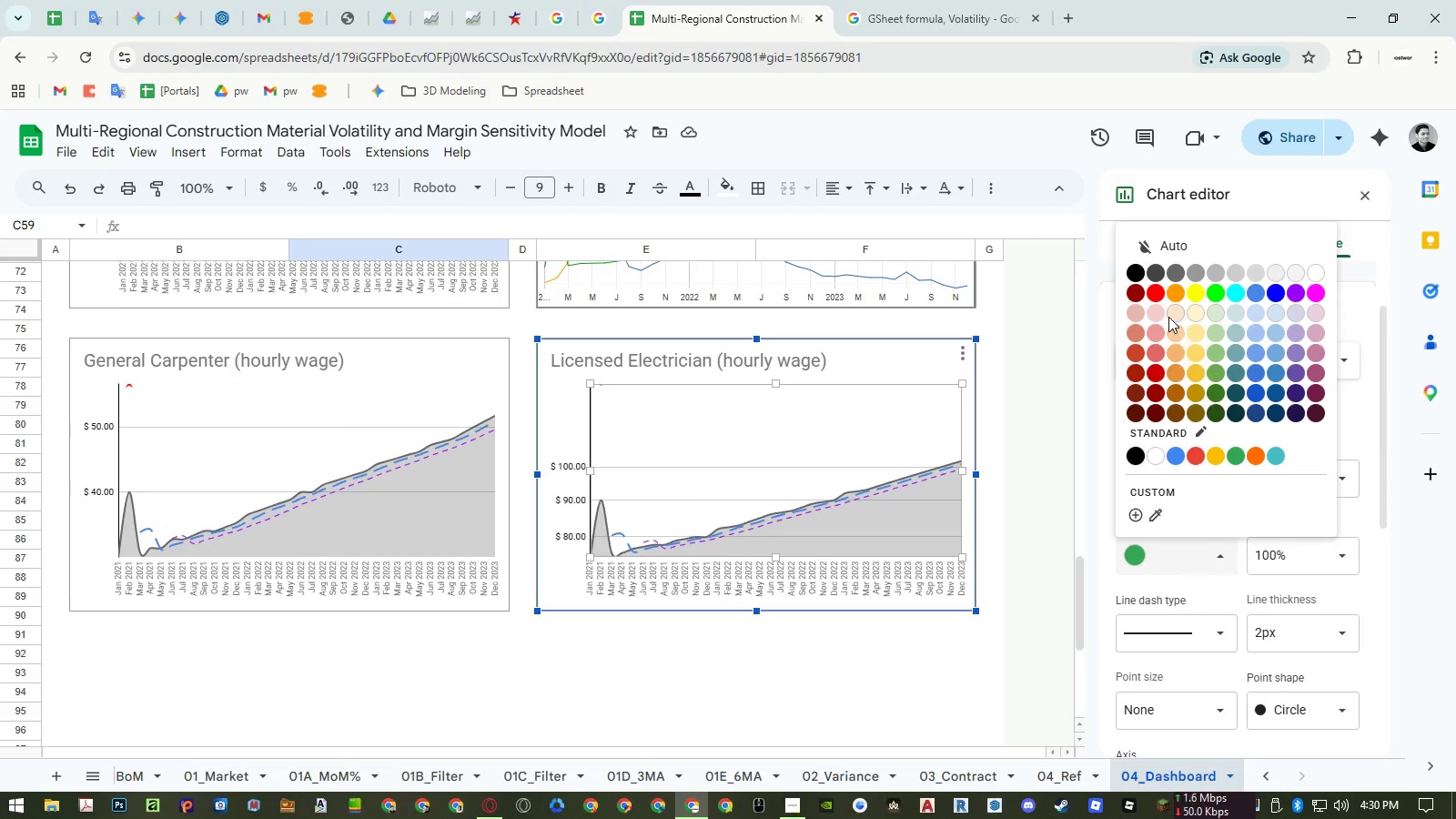 
scroll: coordinate [1209, 561], scroll_direction: down, amount: 1.0
 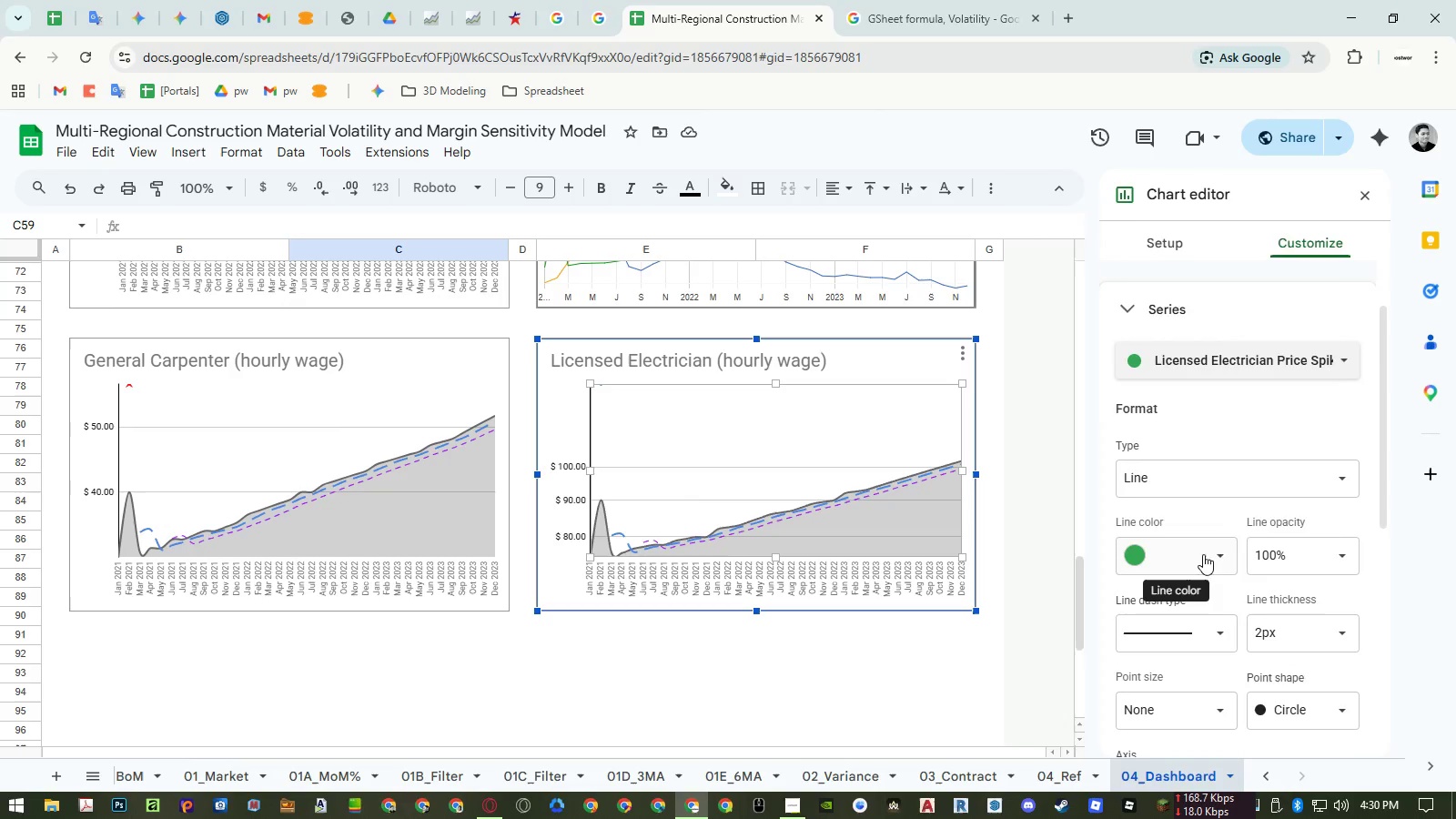 
left_click([1157, 295])
 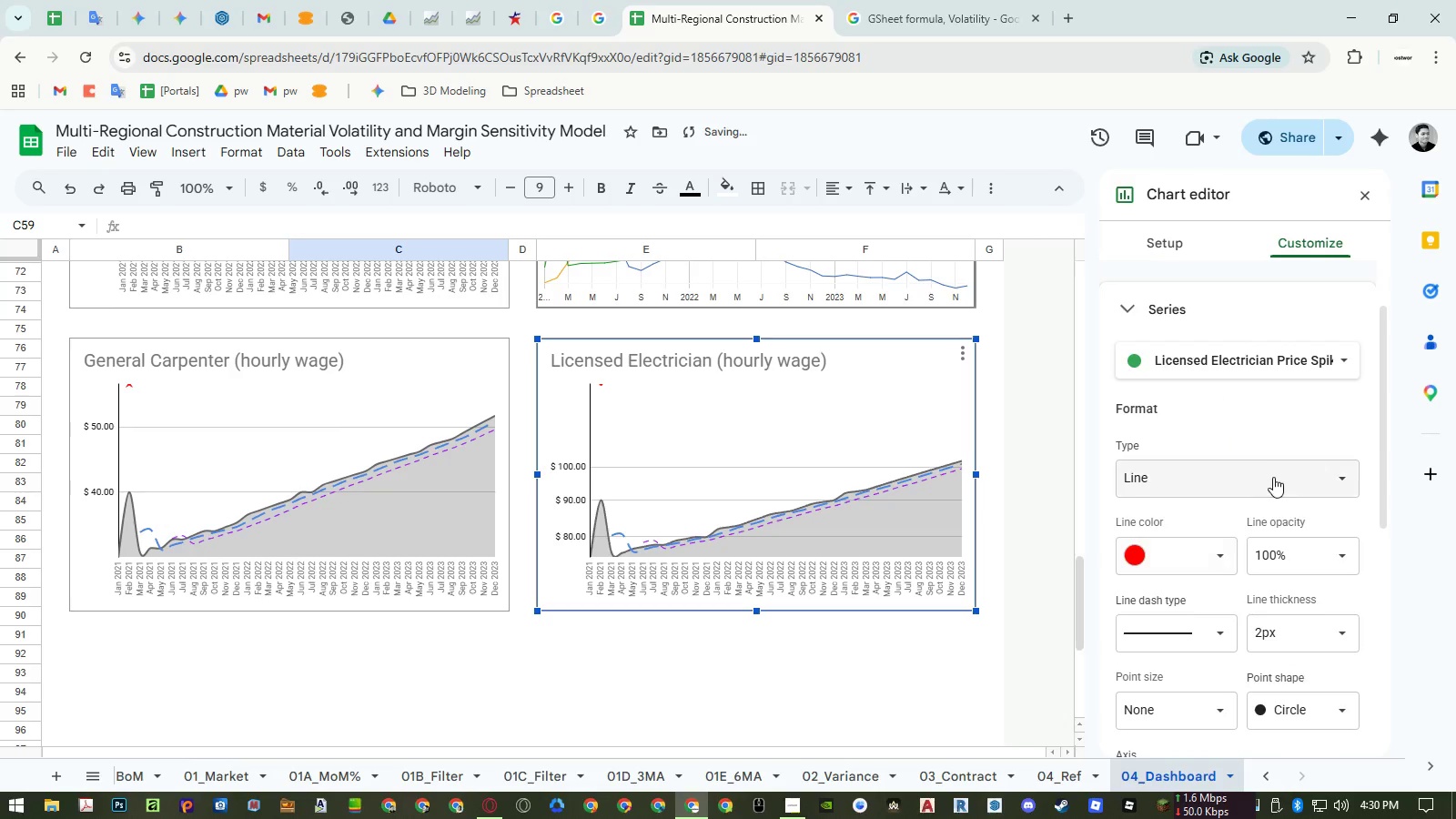 
scroll: coordinate [1273, 478], scroll_direction: down, amount: 1.0
 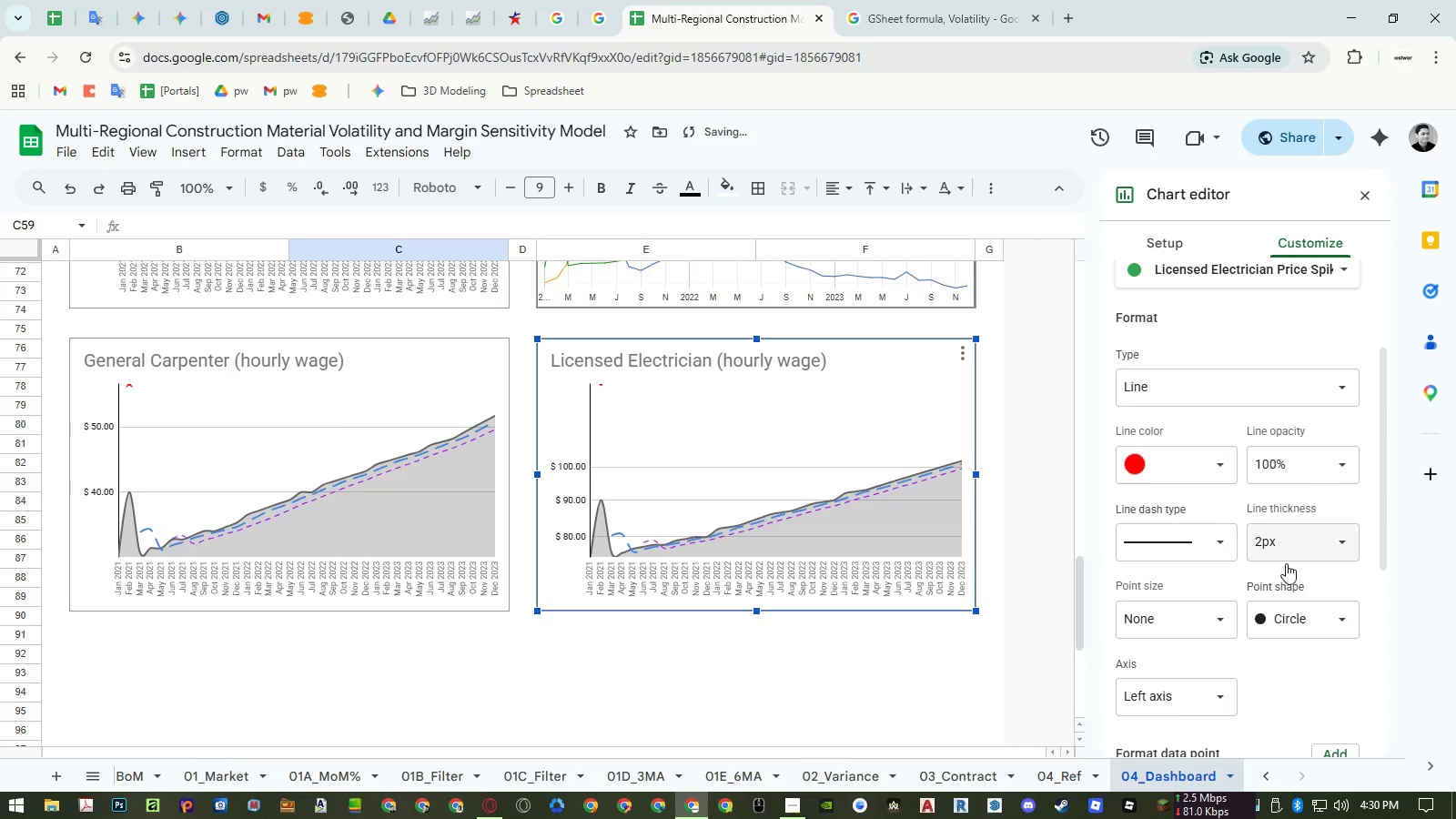 
left_click([1283, 615])
 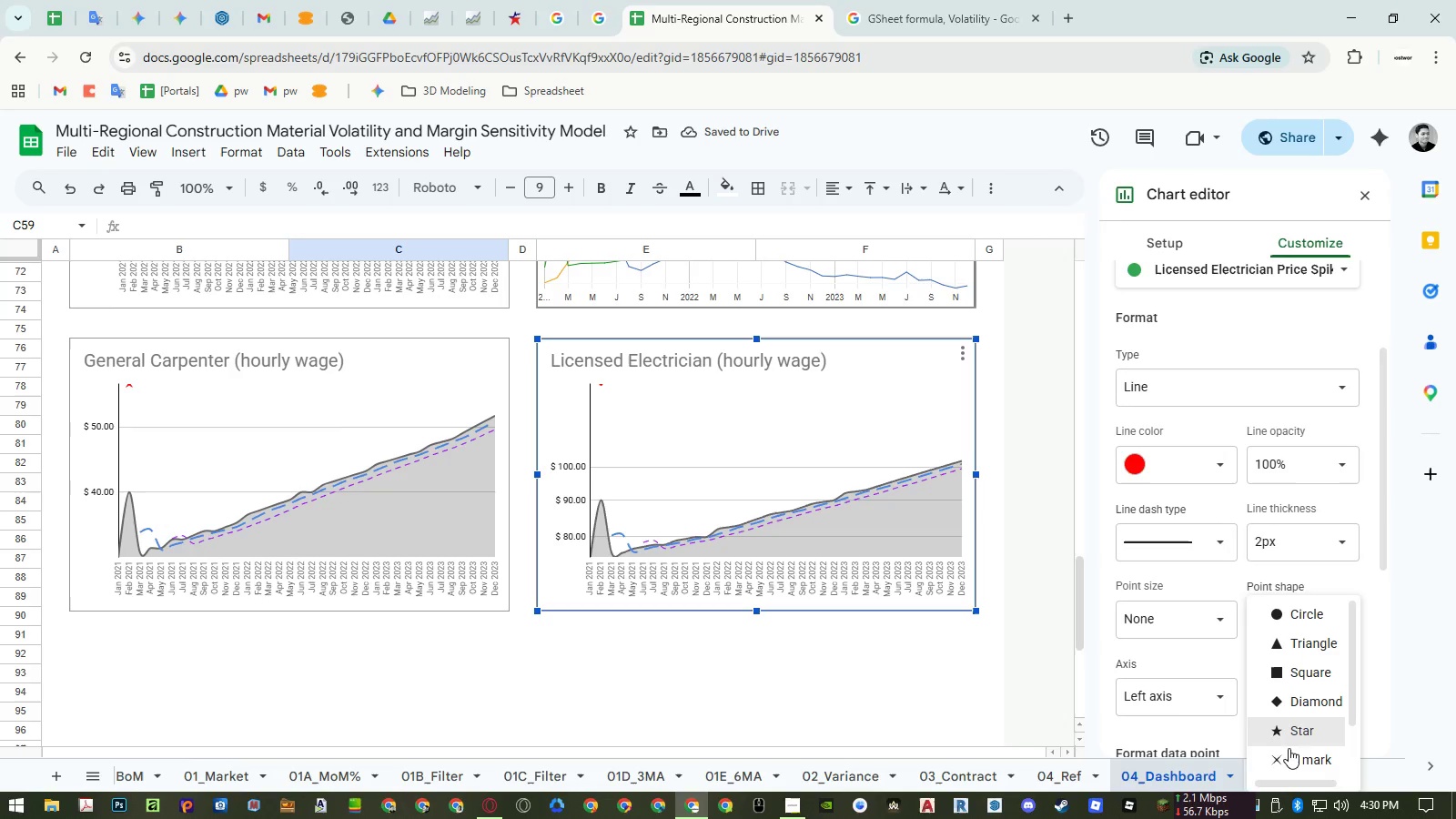 
left_click([1287, 759])
 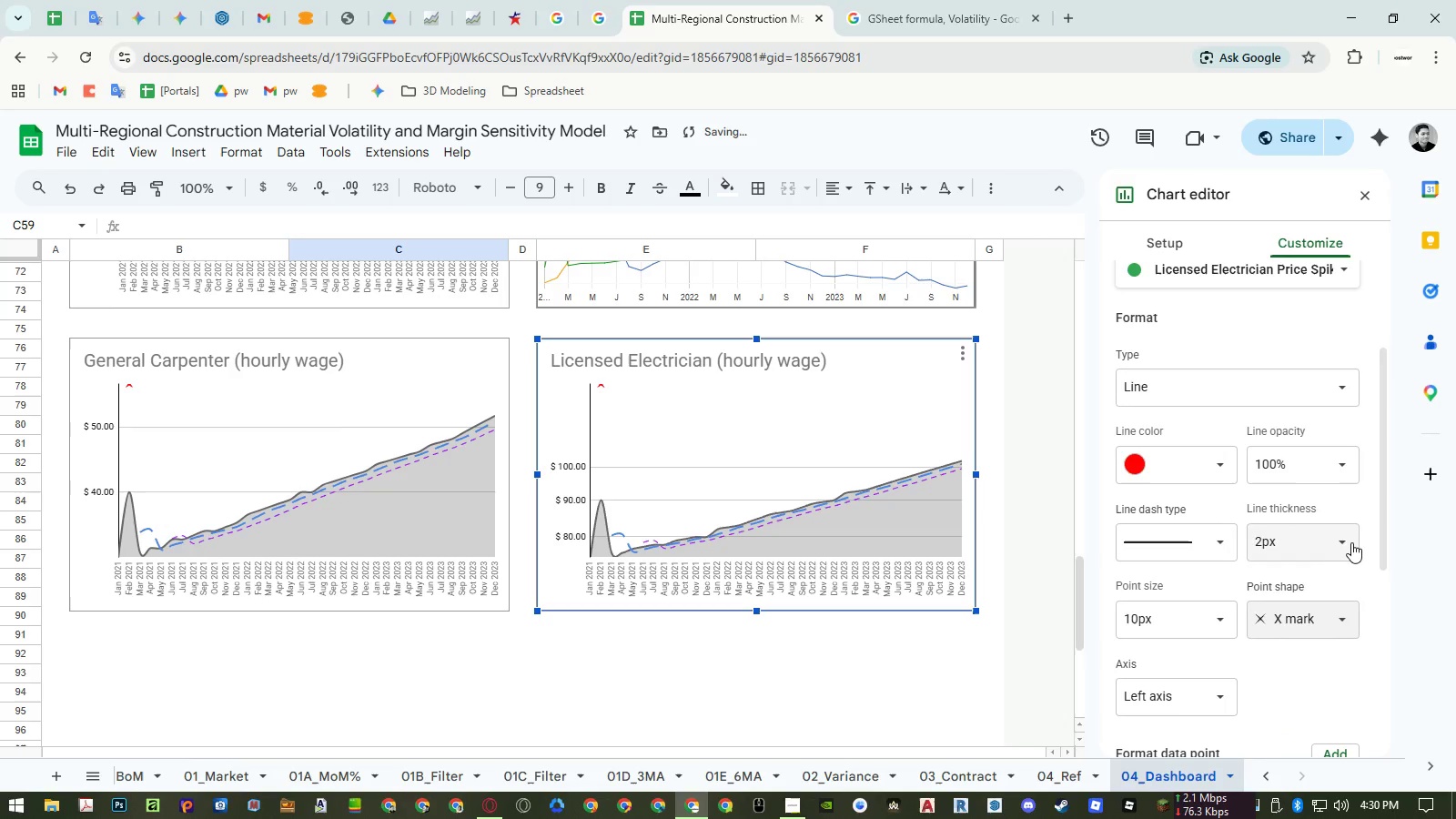 
left_click([1351, 541])
 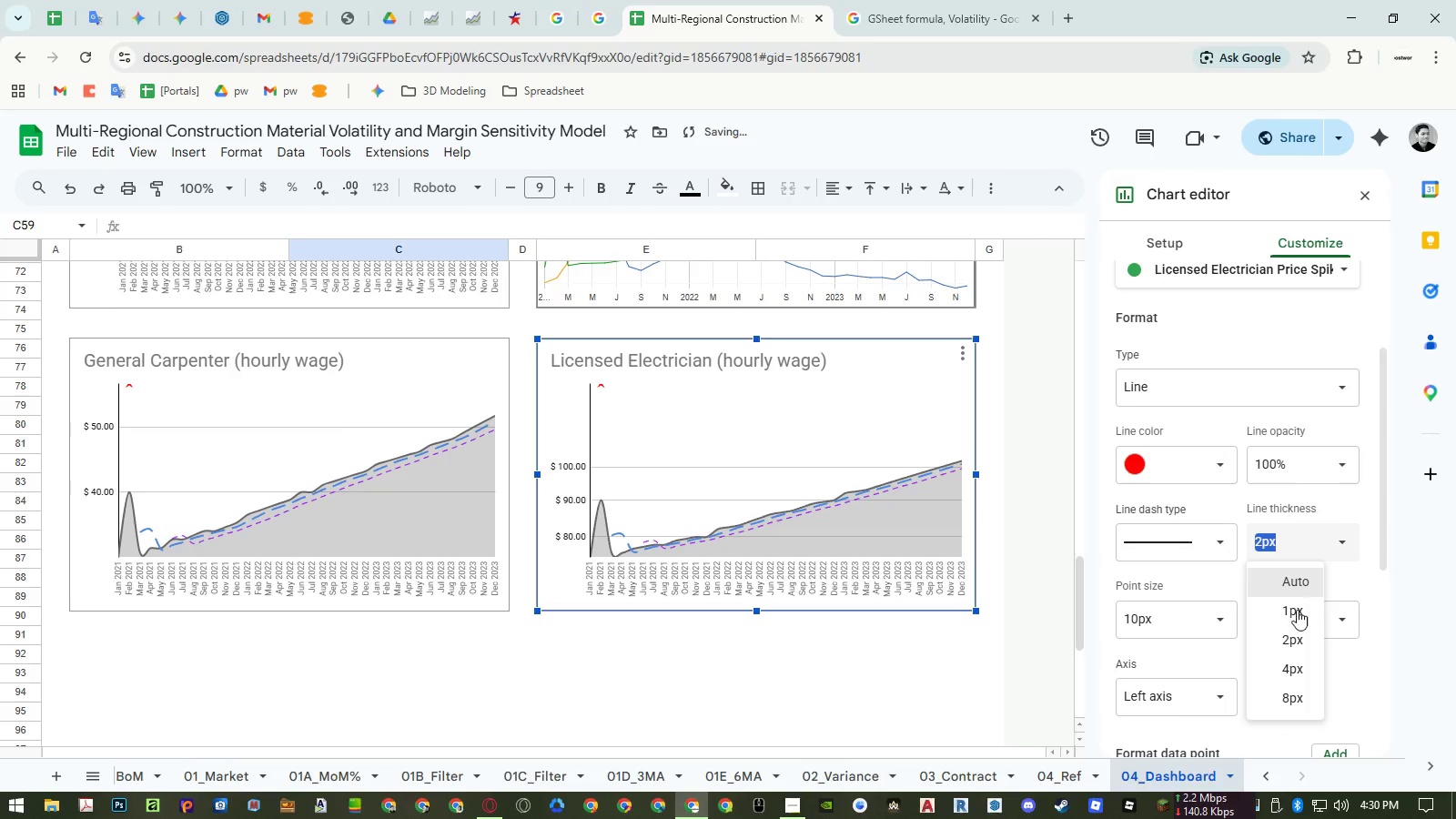 
left_click([1293, 617])
 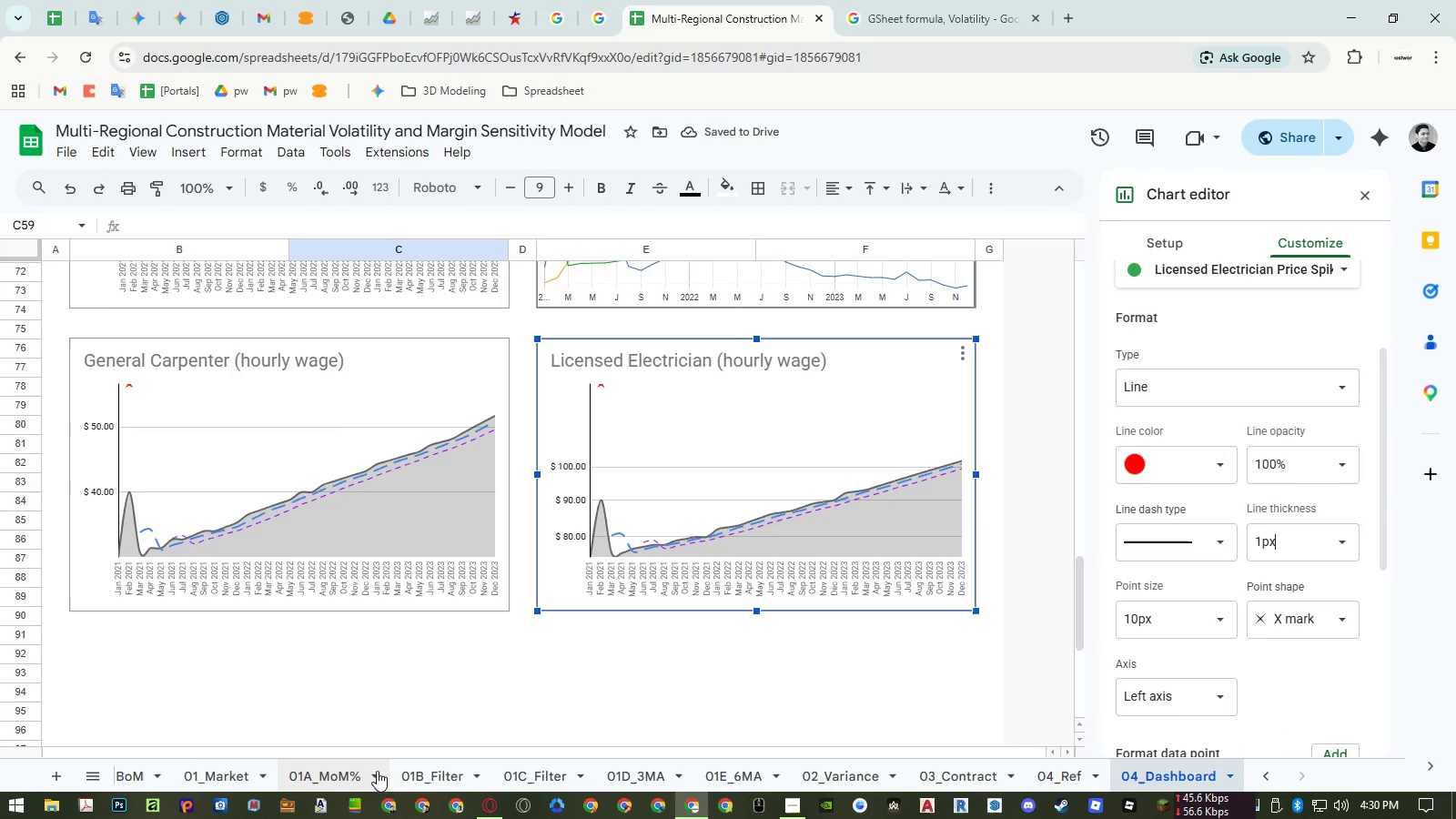 
mouse_move([633, 776])
 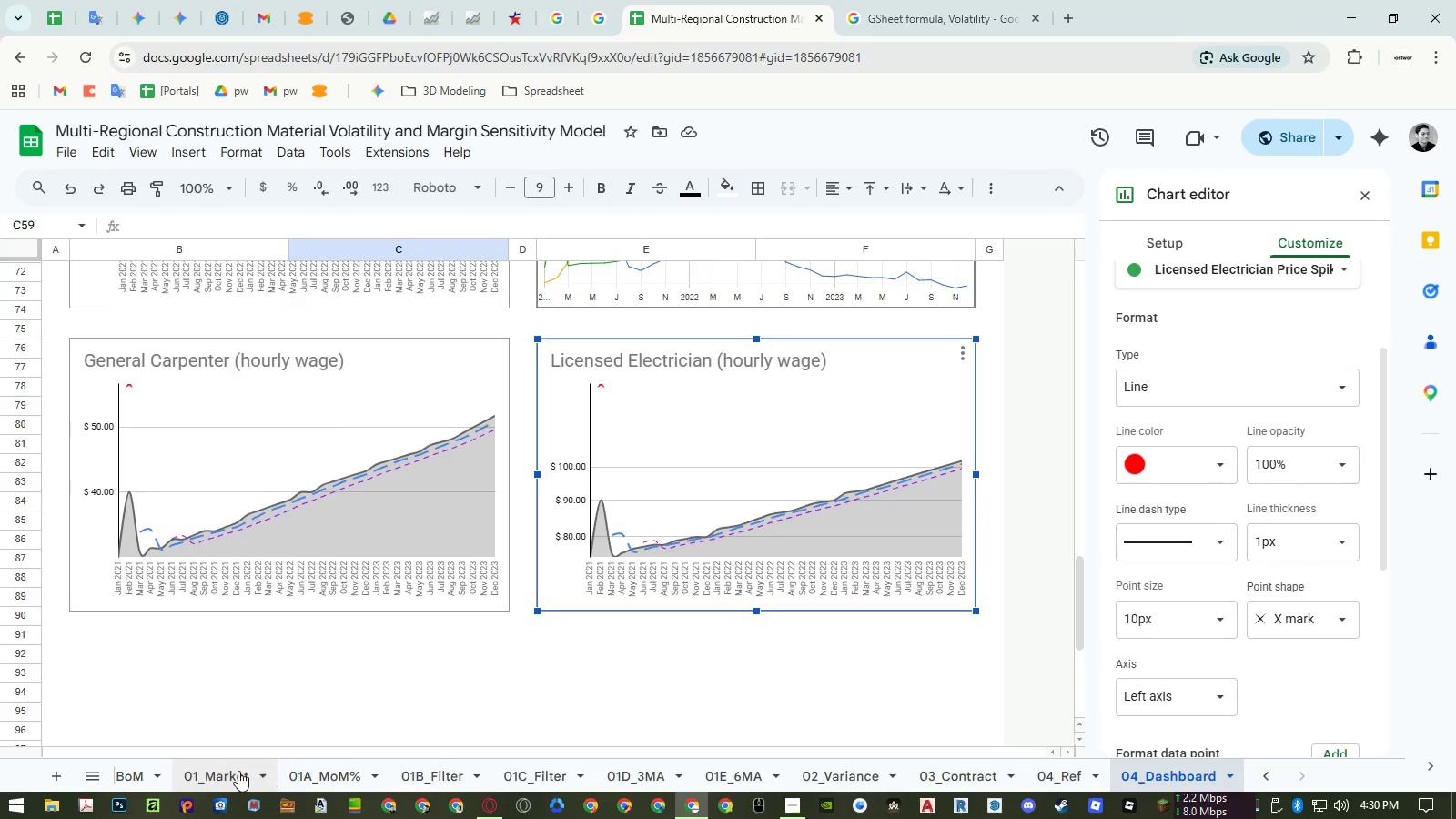 
left_click([238, 771])
 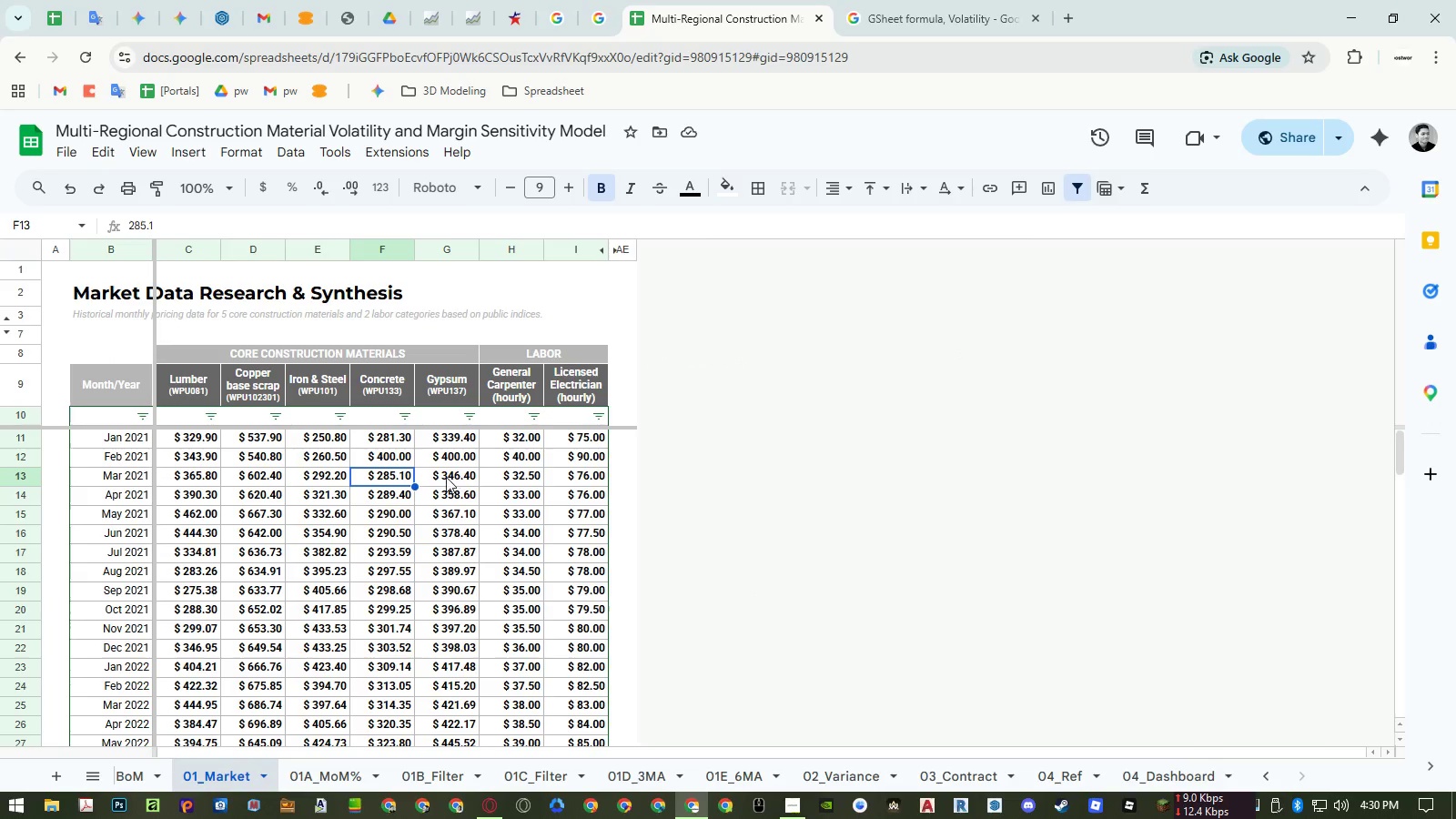 
left_click([400, 462])
 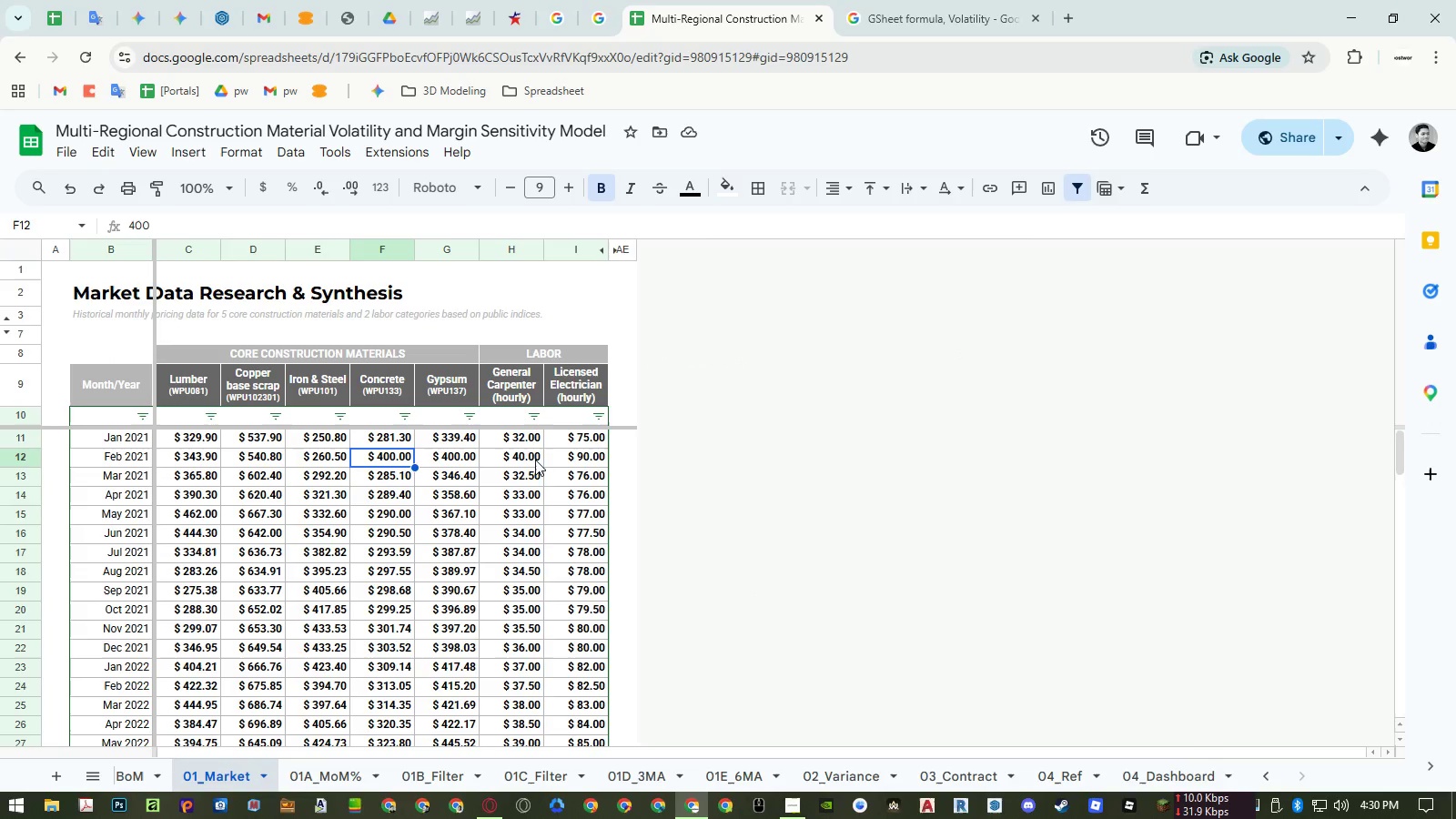 
left_click([528, 457])
 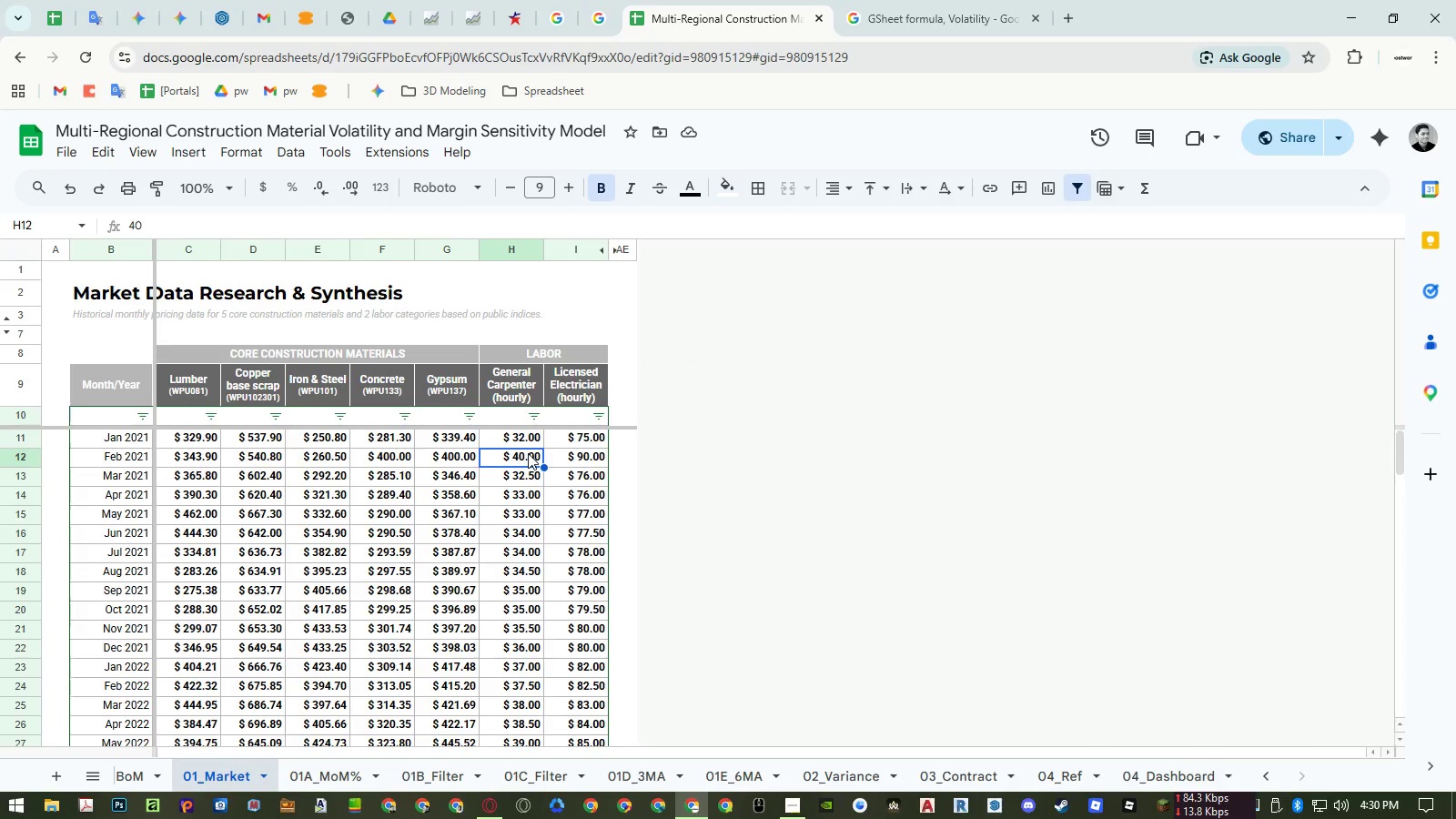 
key(Numpad3)
 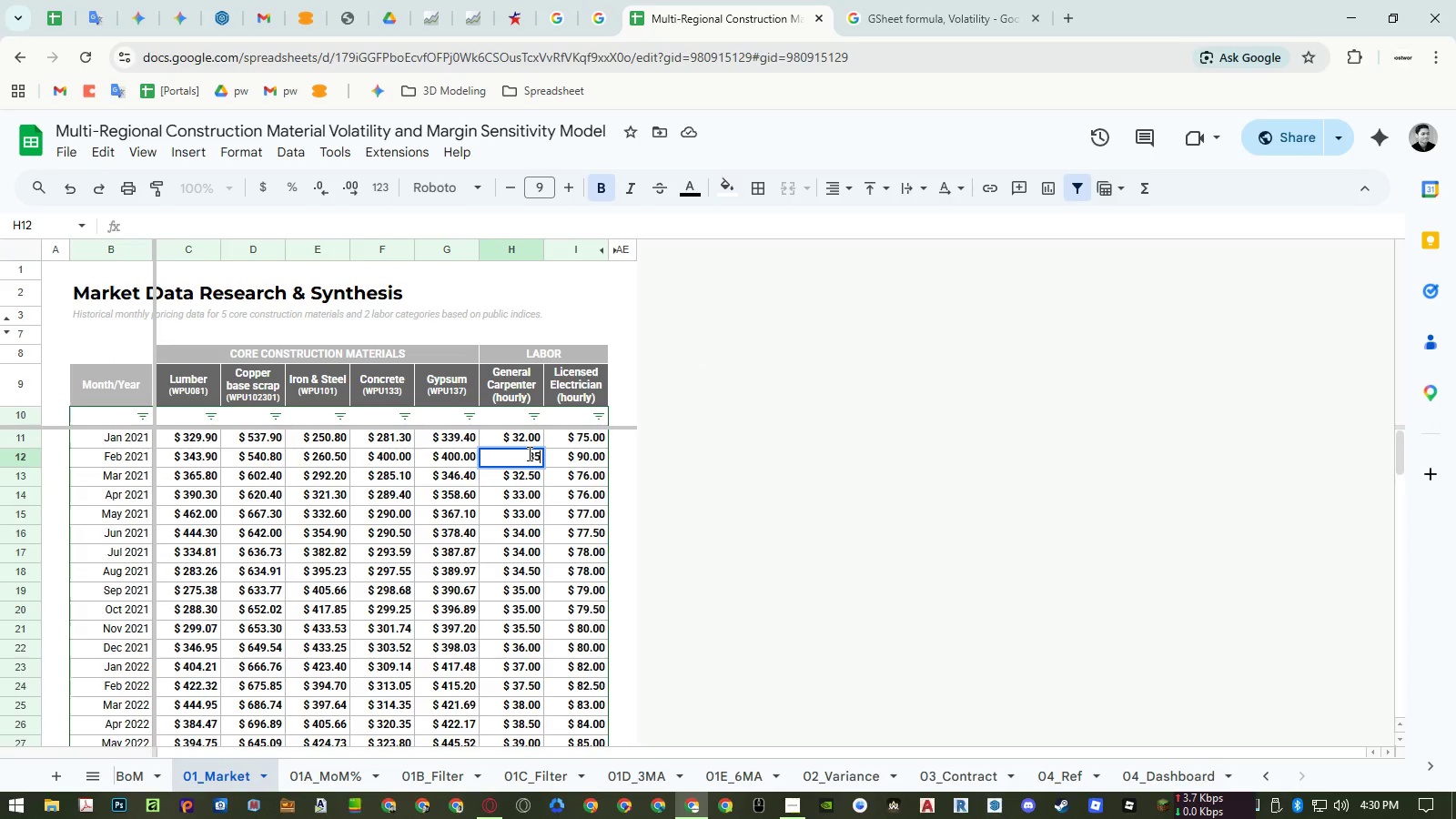 
key(Numpad5)
 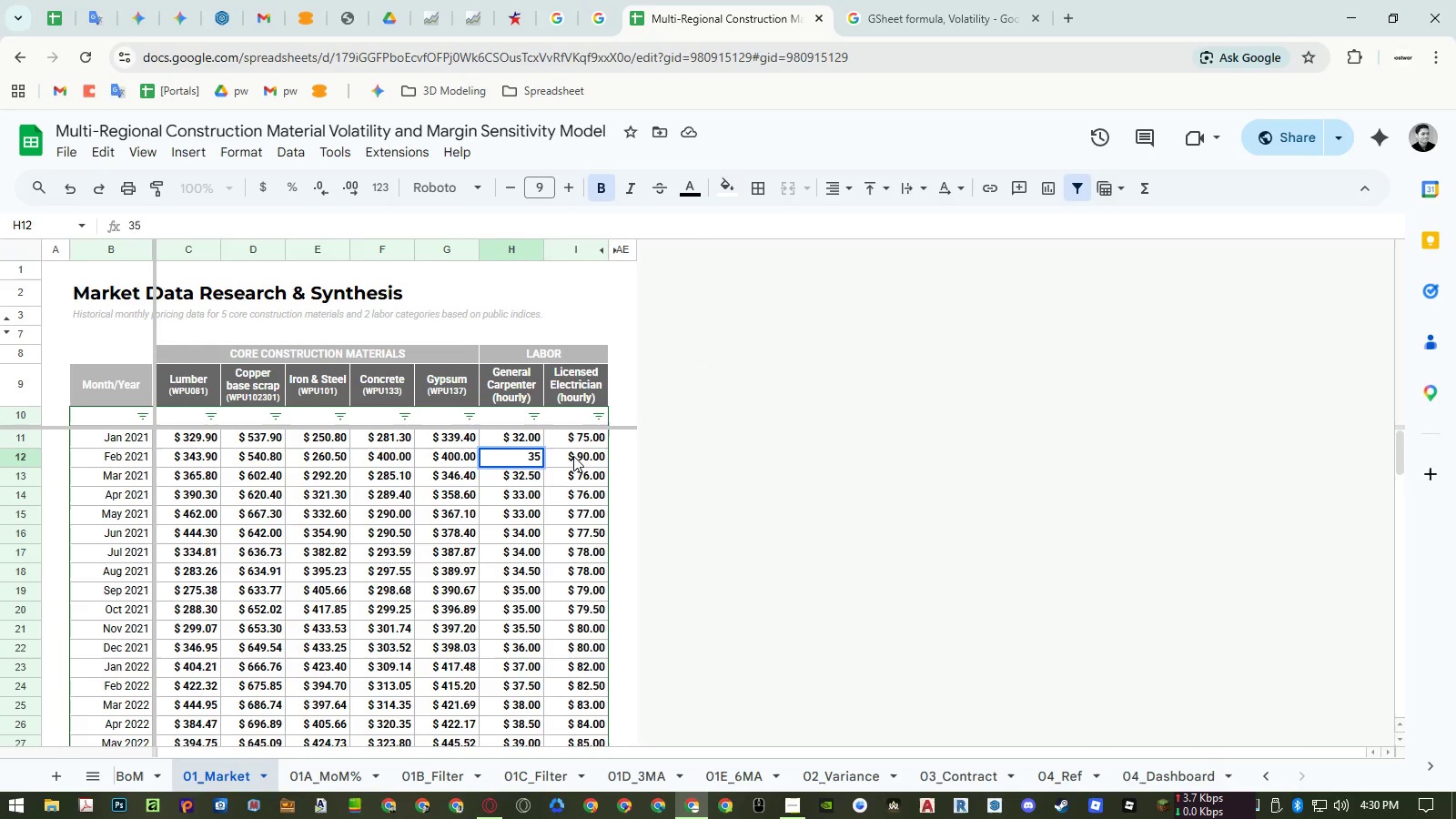 
left_click([573, 456])
 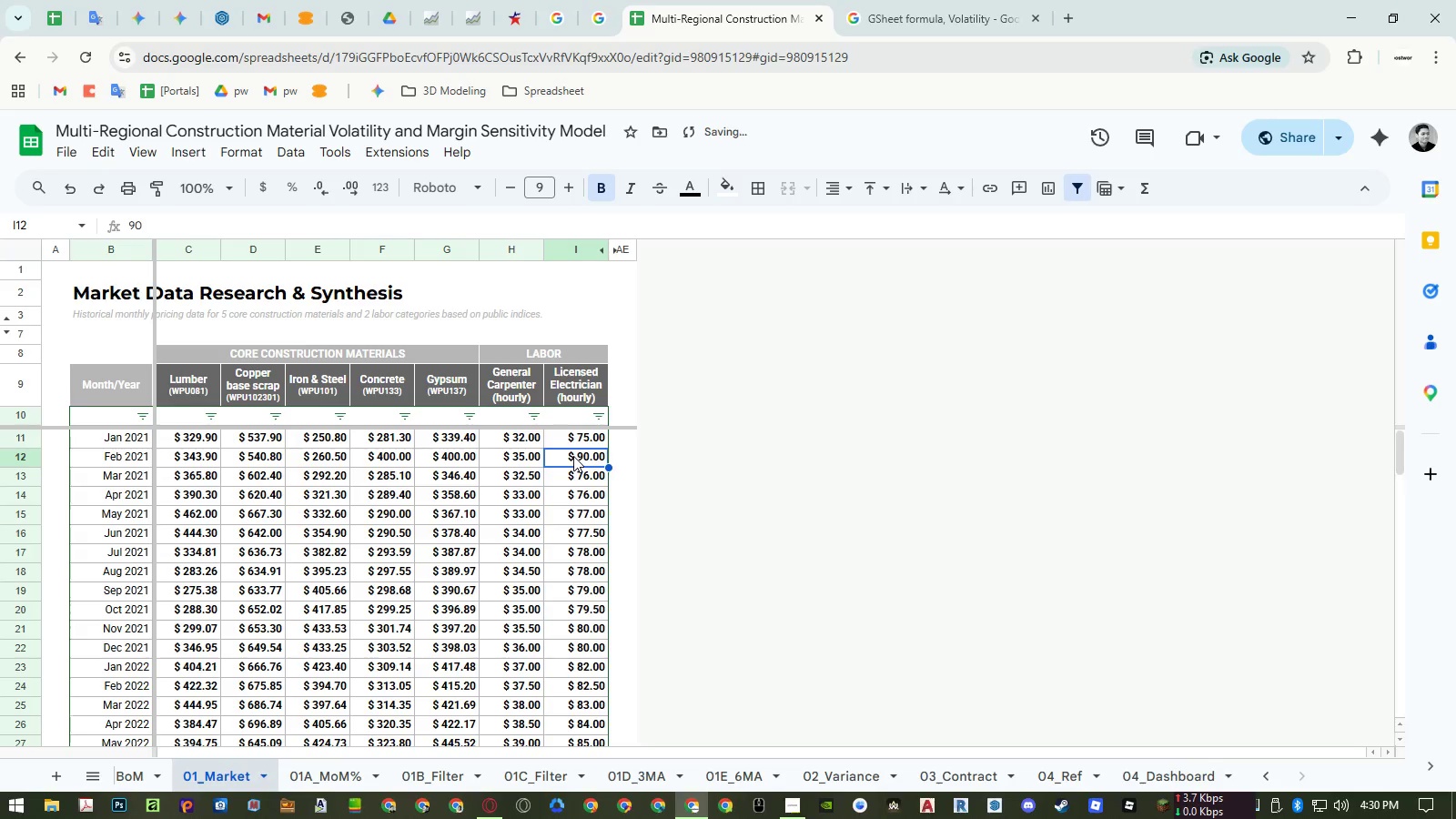 
key(Numpad8)
 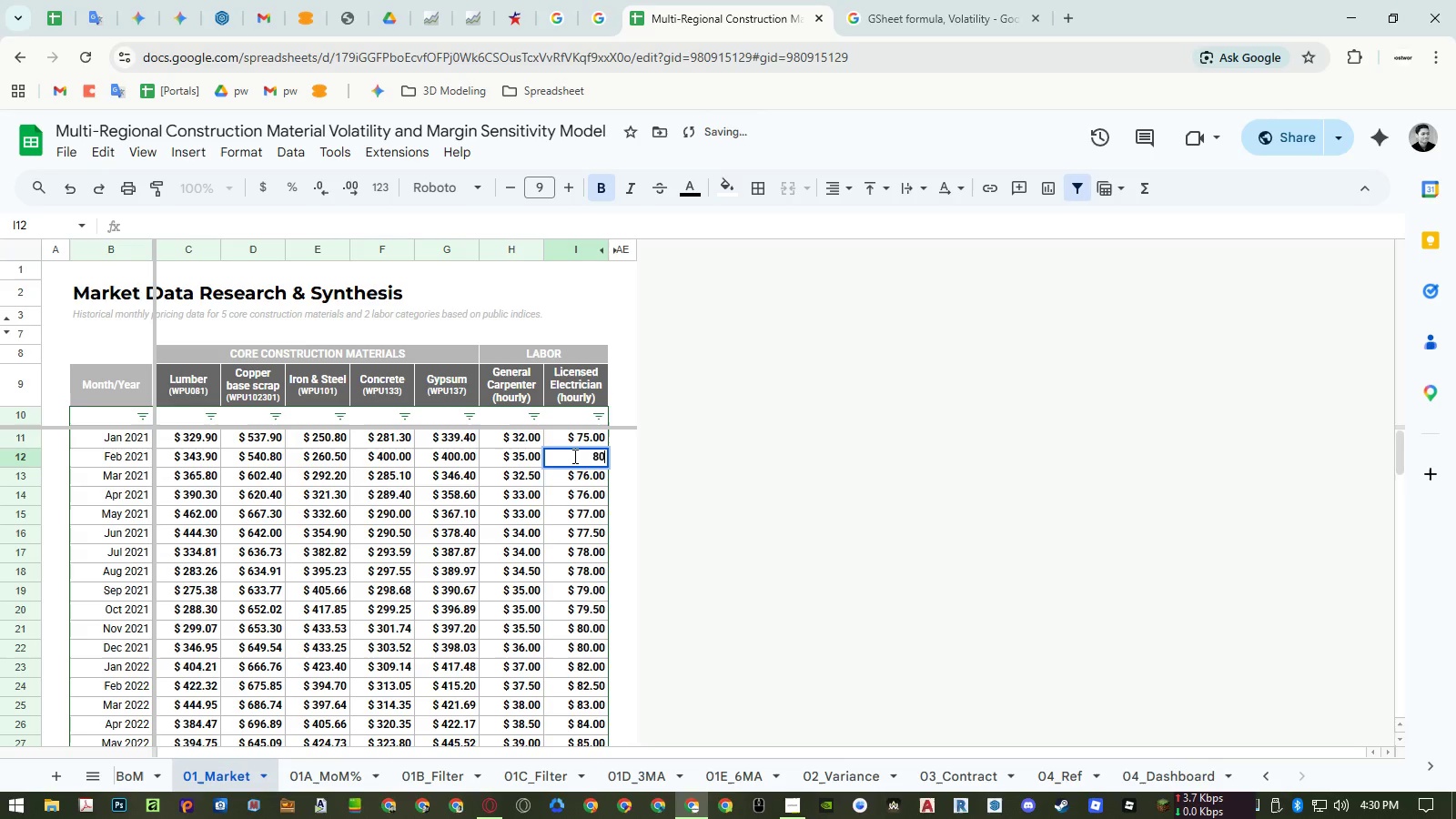 
key(Numpad0)
 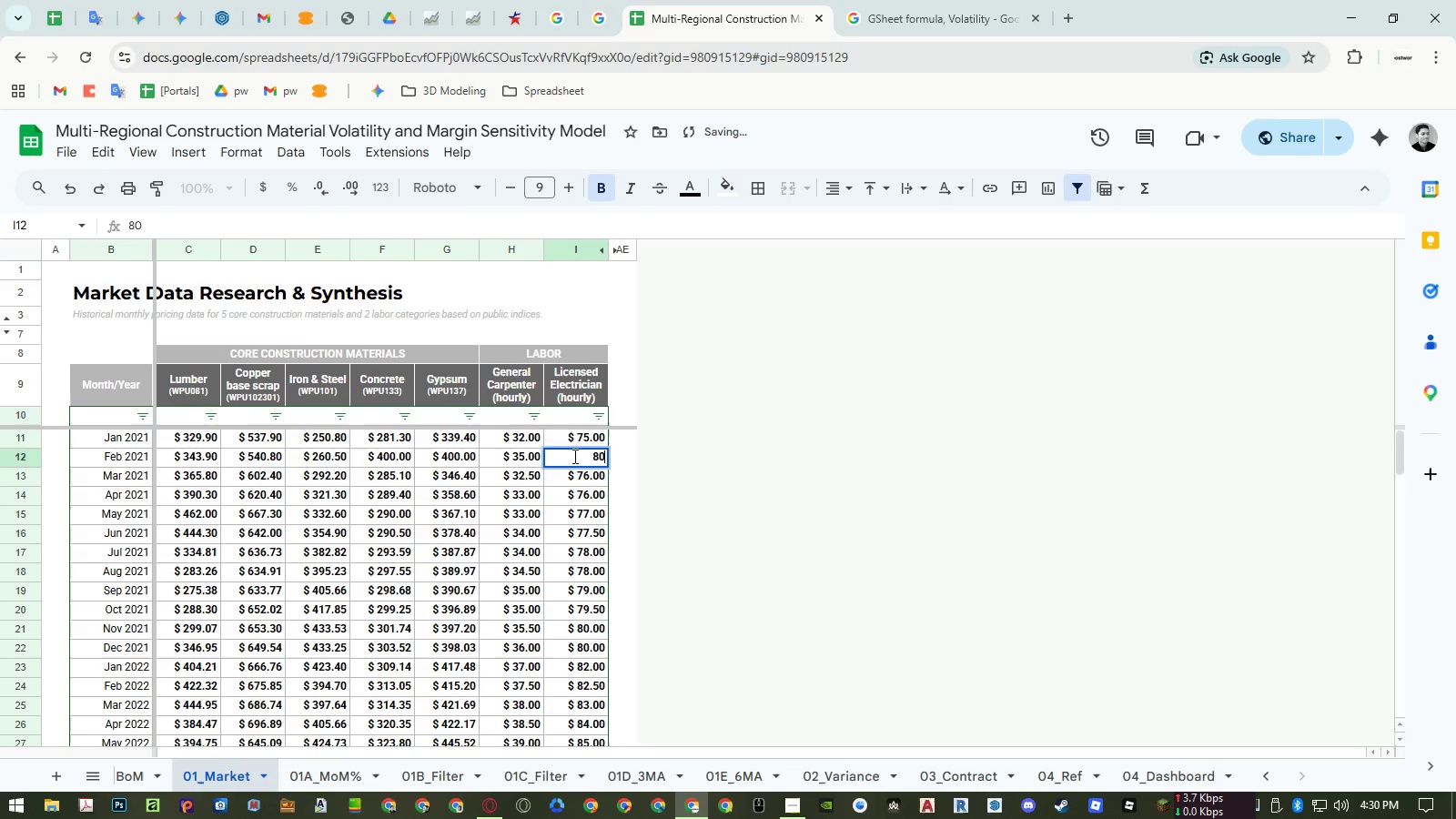 
key(NumpadEnter)
 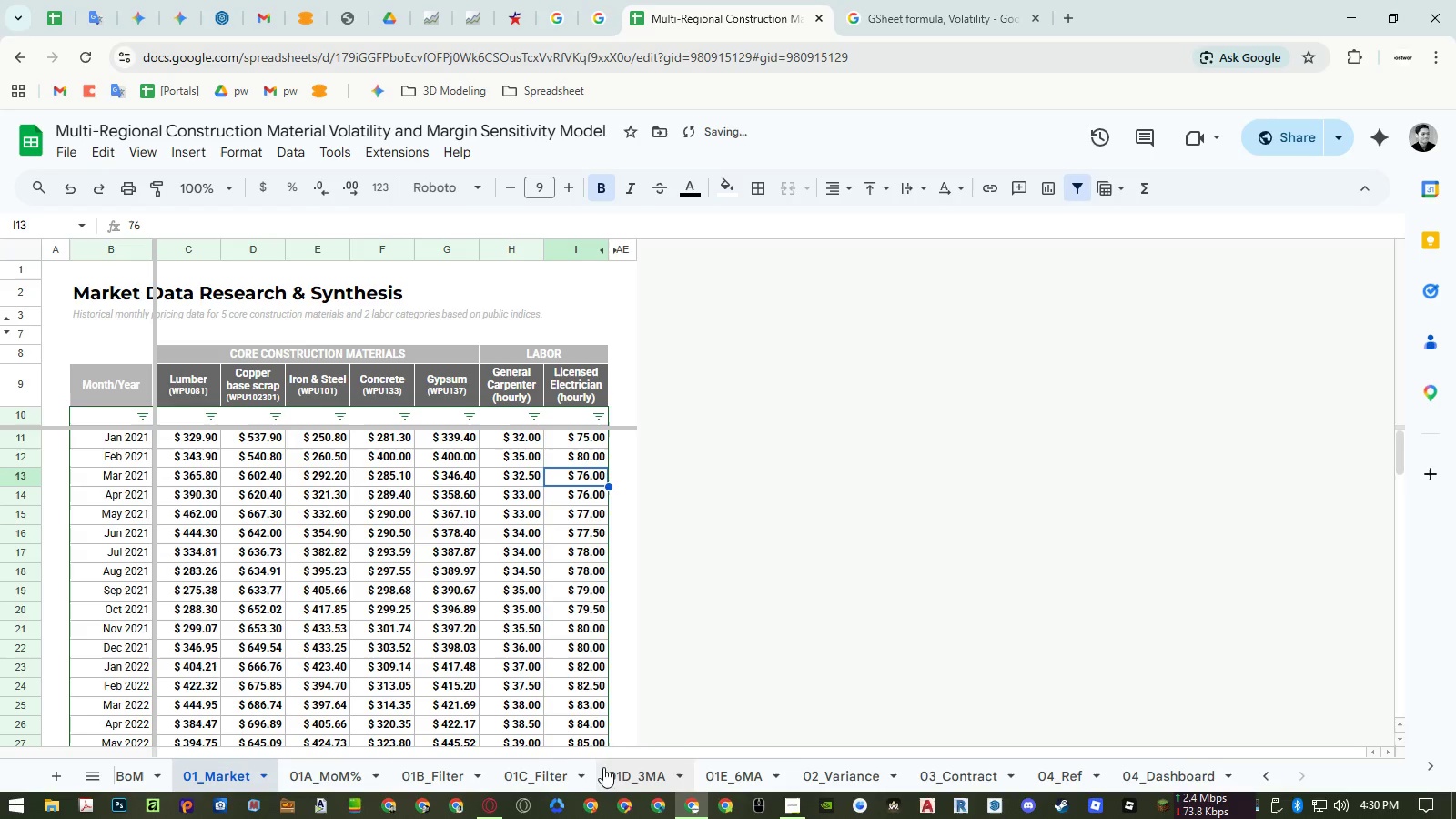 
left_click([471, 777])
 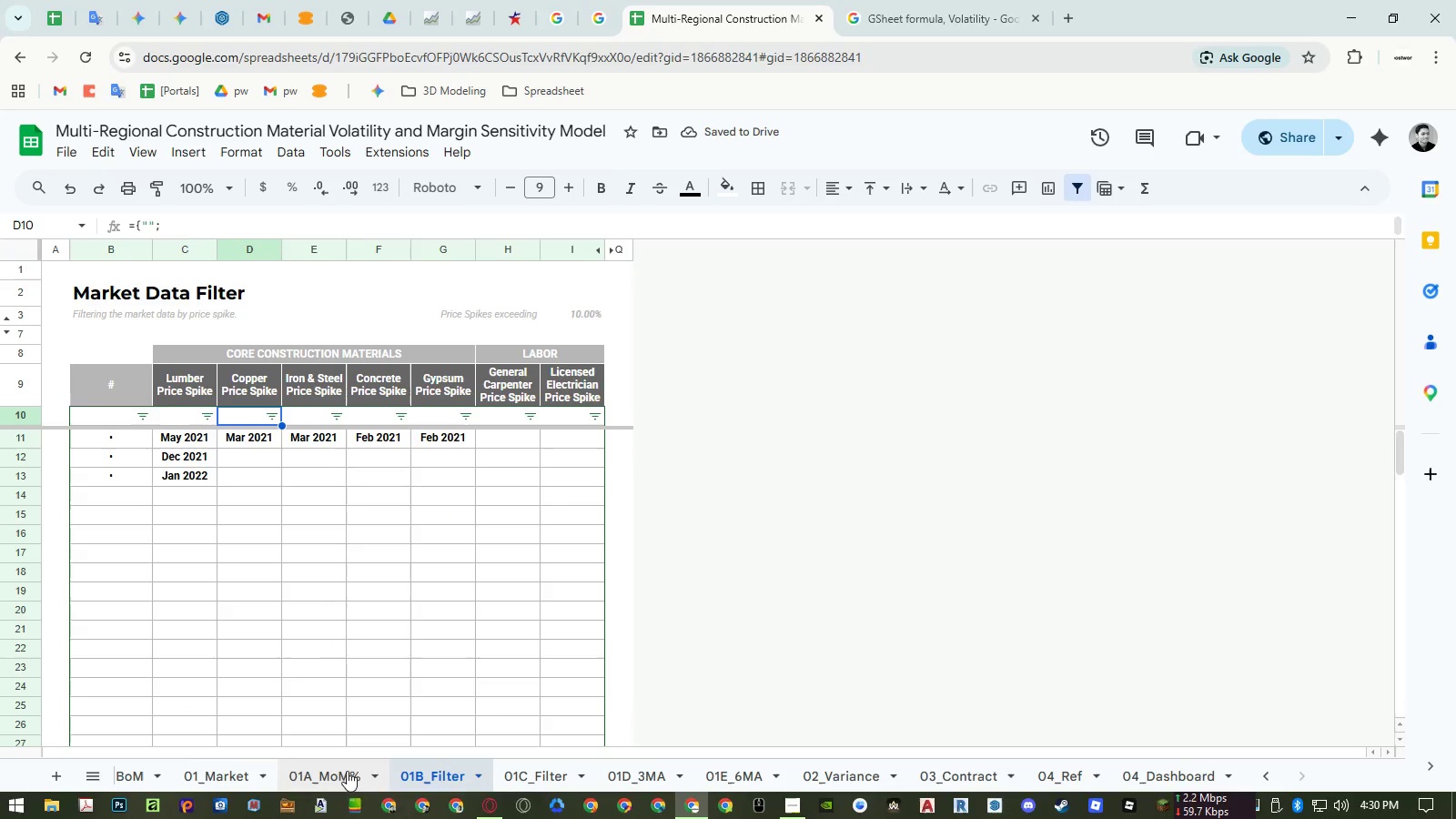 
key(Control+Z)
 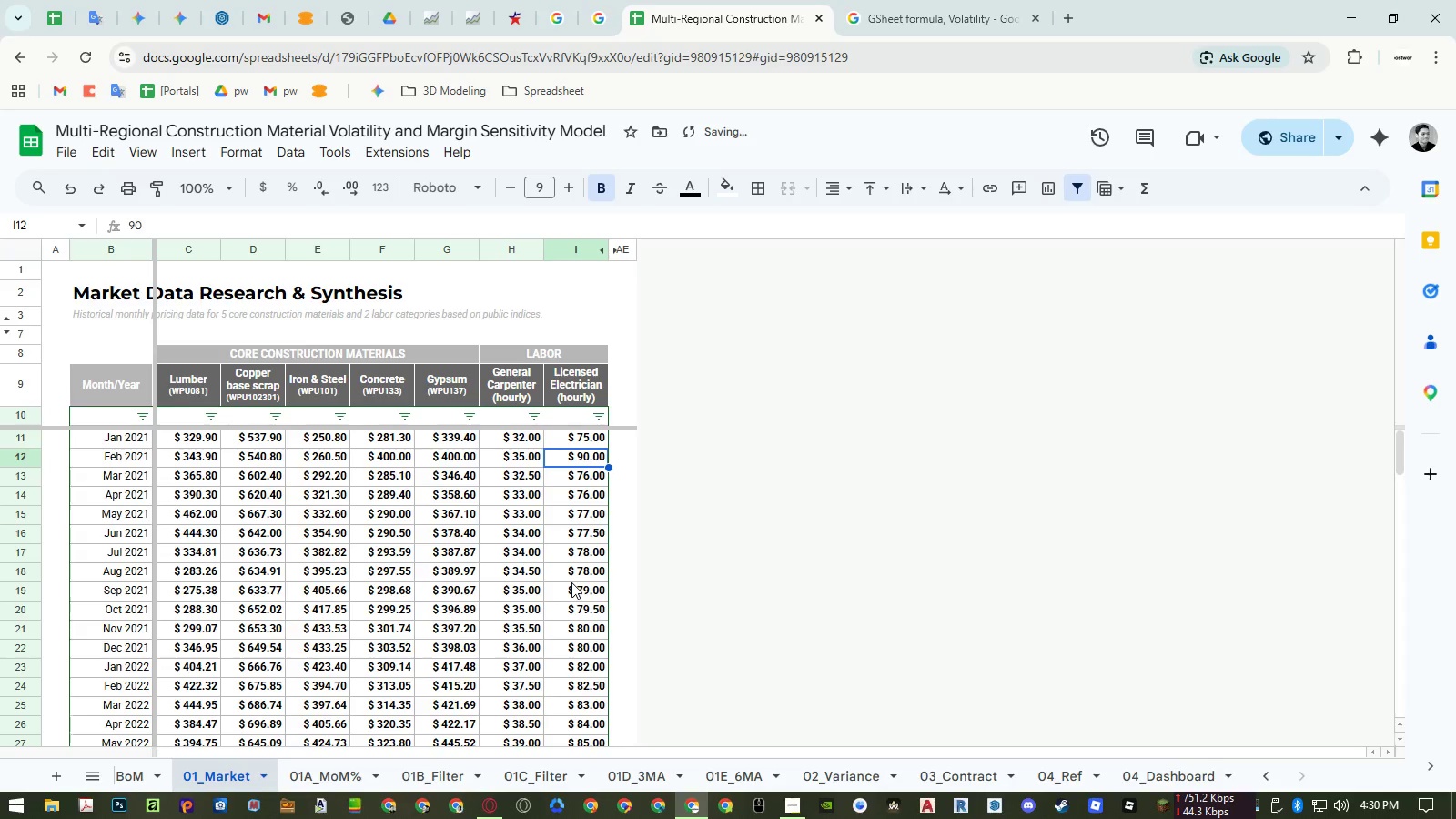 
key(Control+Z)
 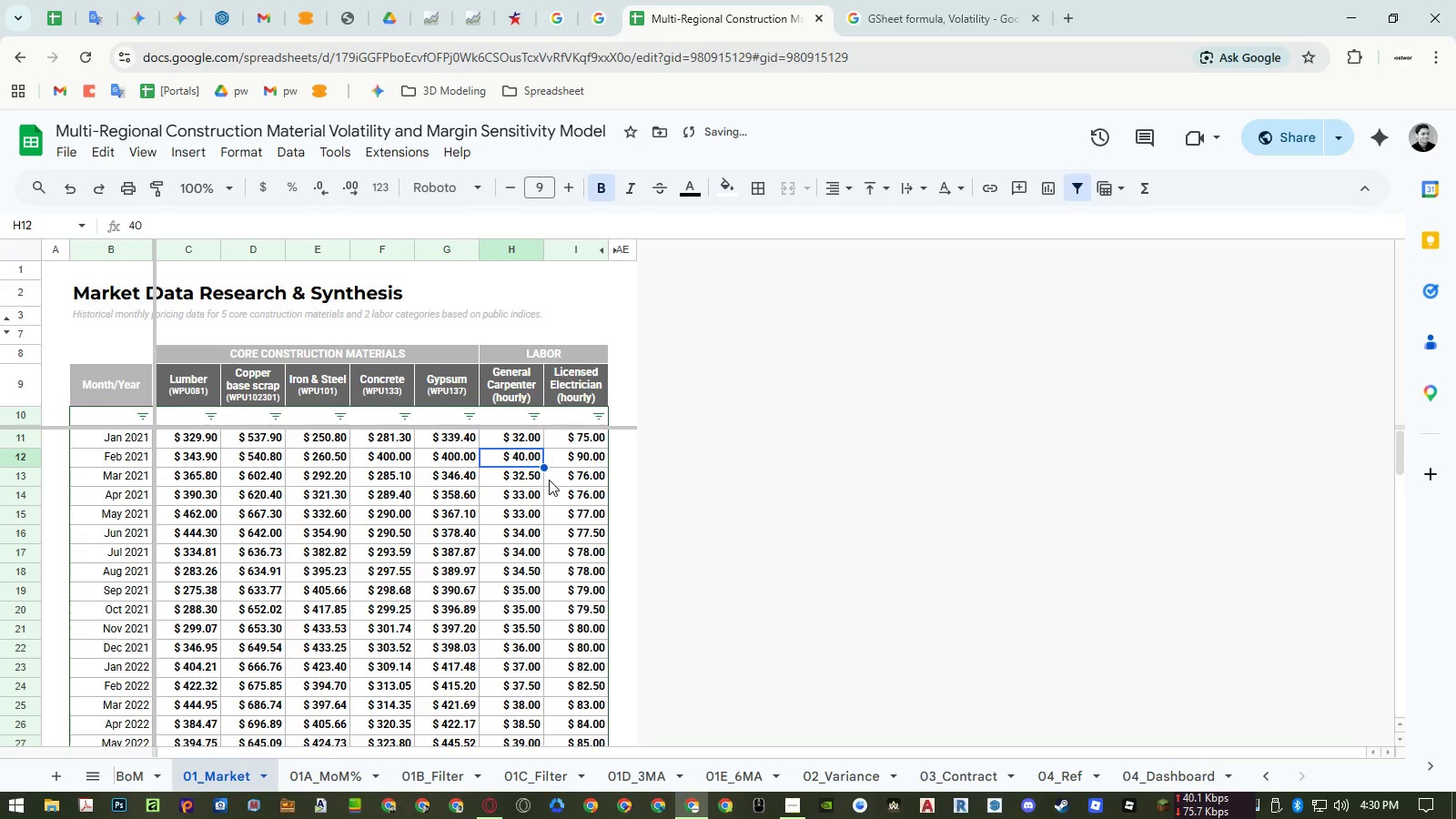 
key(Numpad3)
 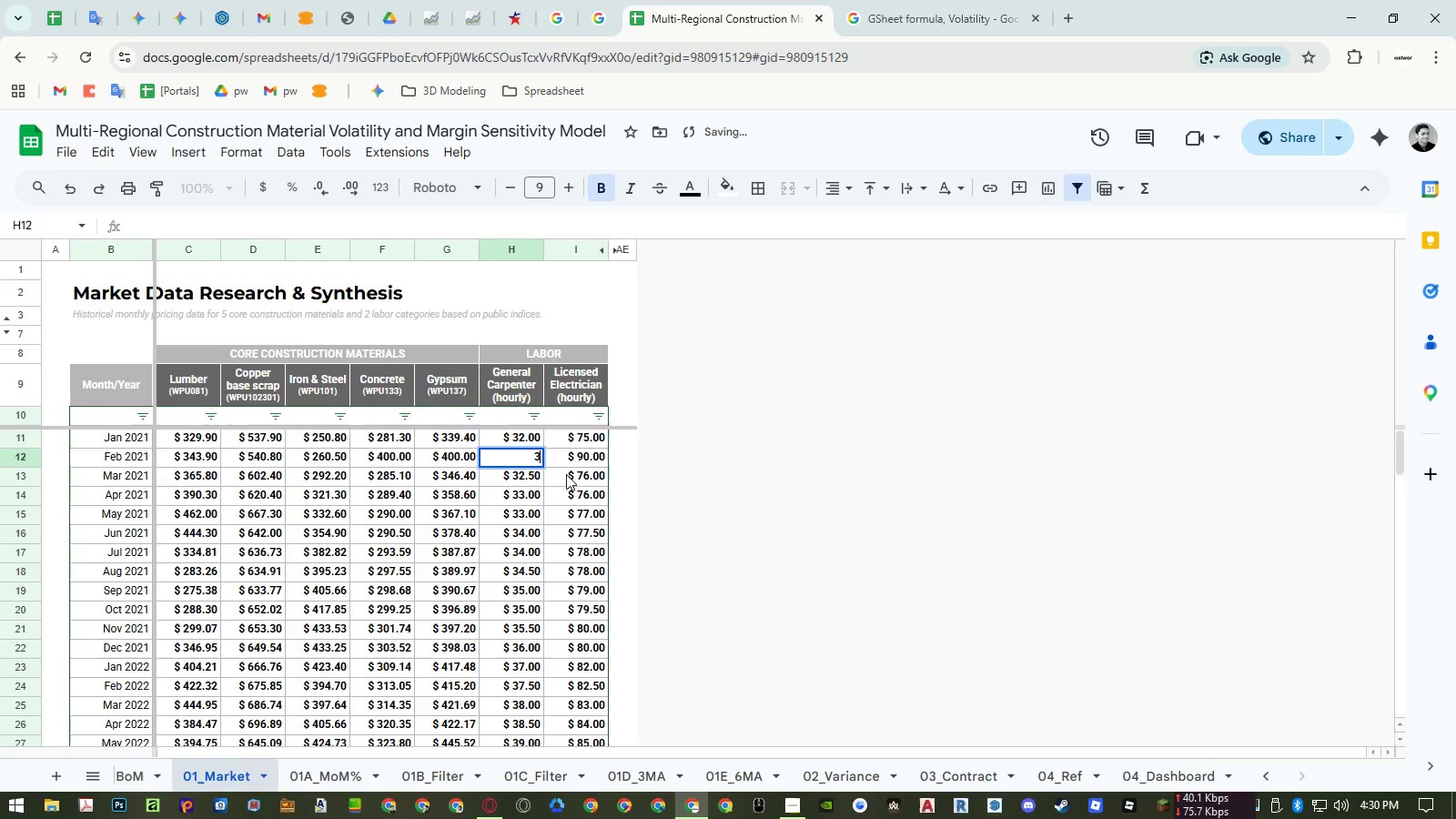 
key(Numpad5)
 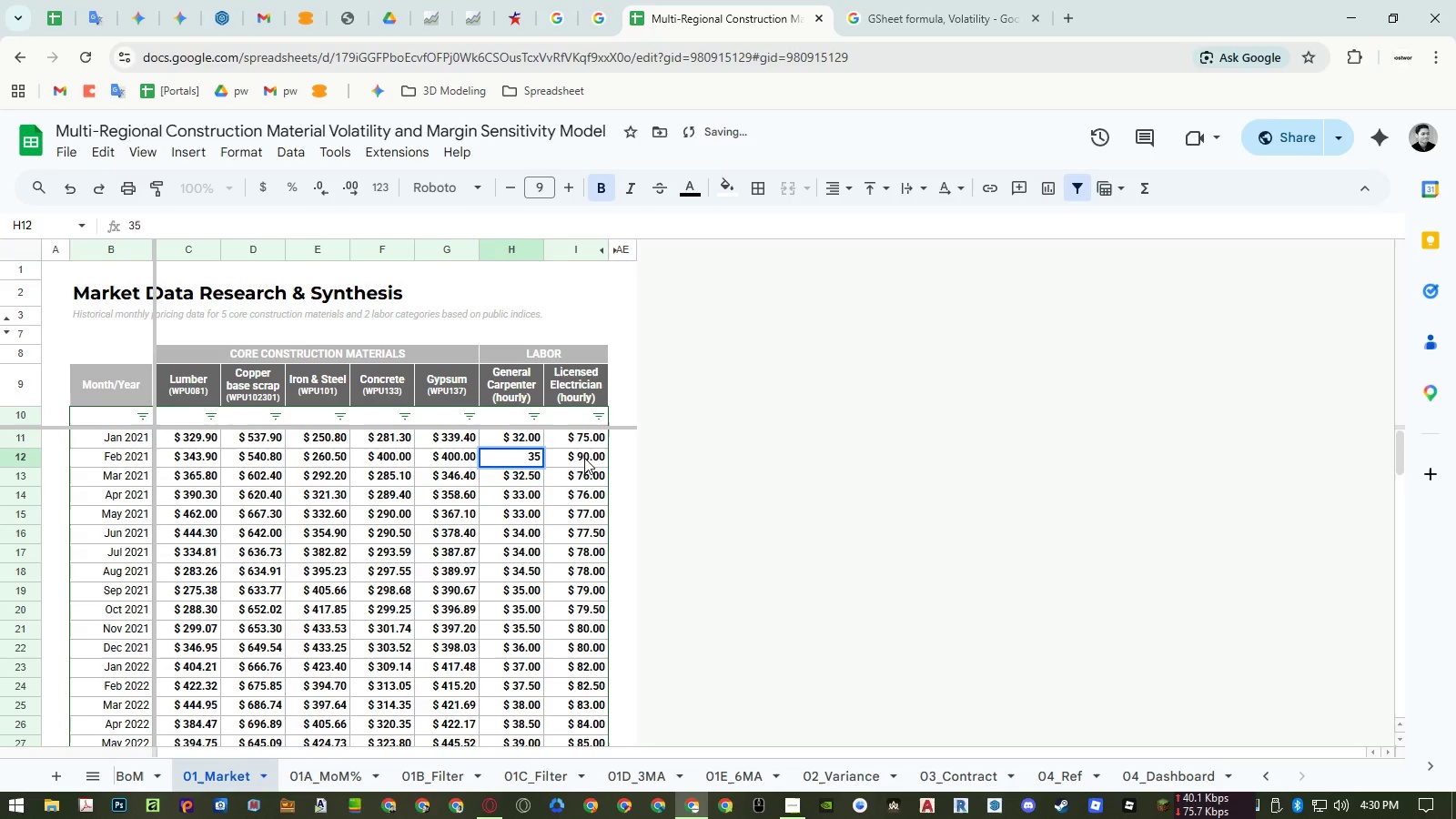 
left_click([584, 458])
 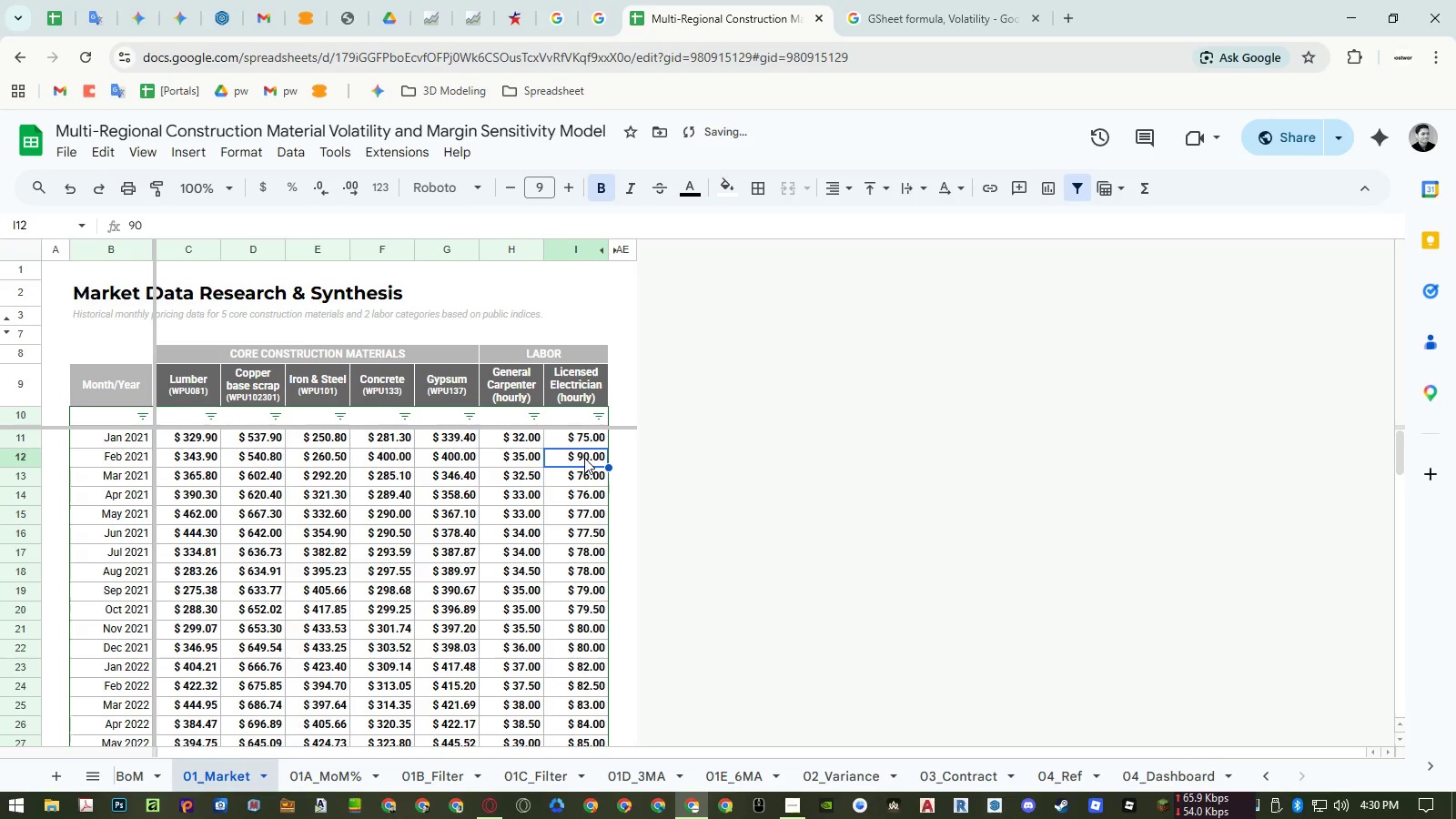 
key(Numpad8)
 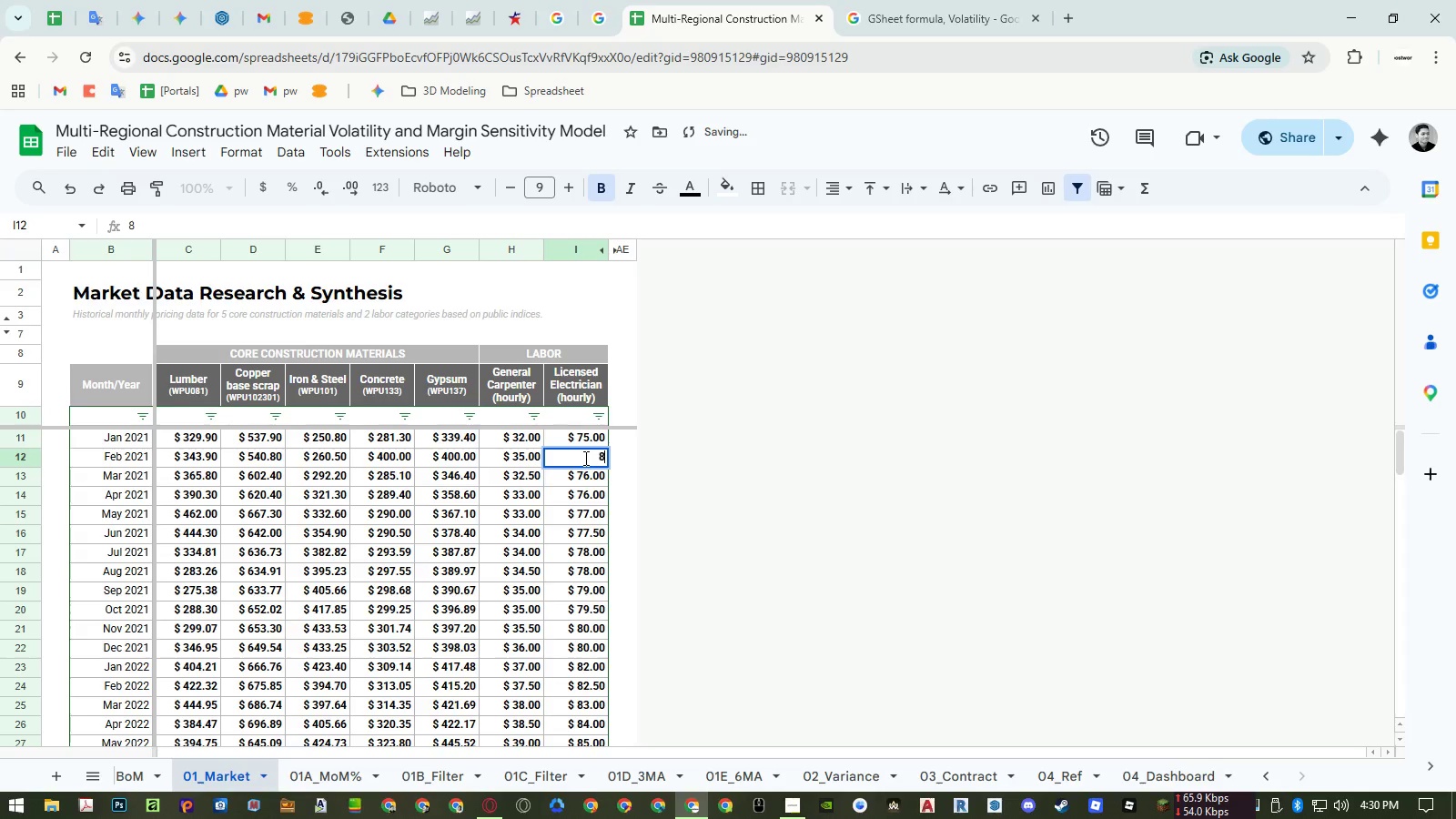 
key(Numpad5)
 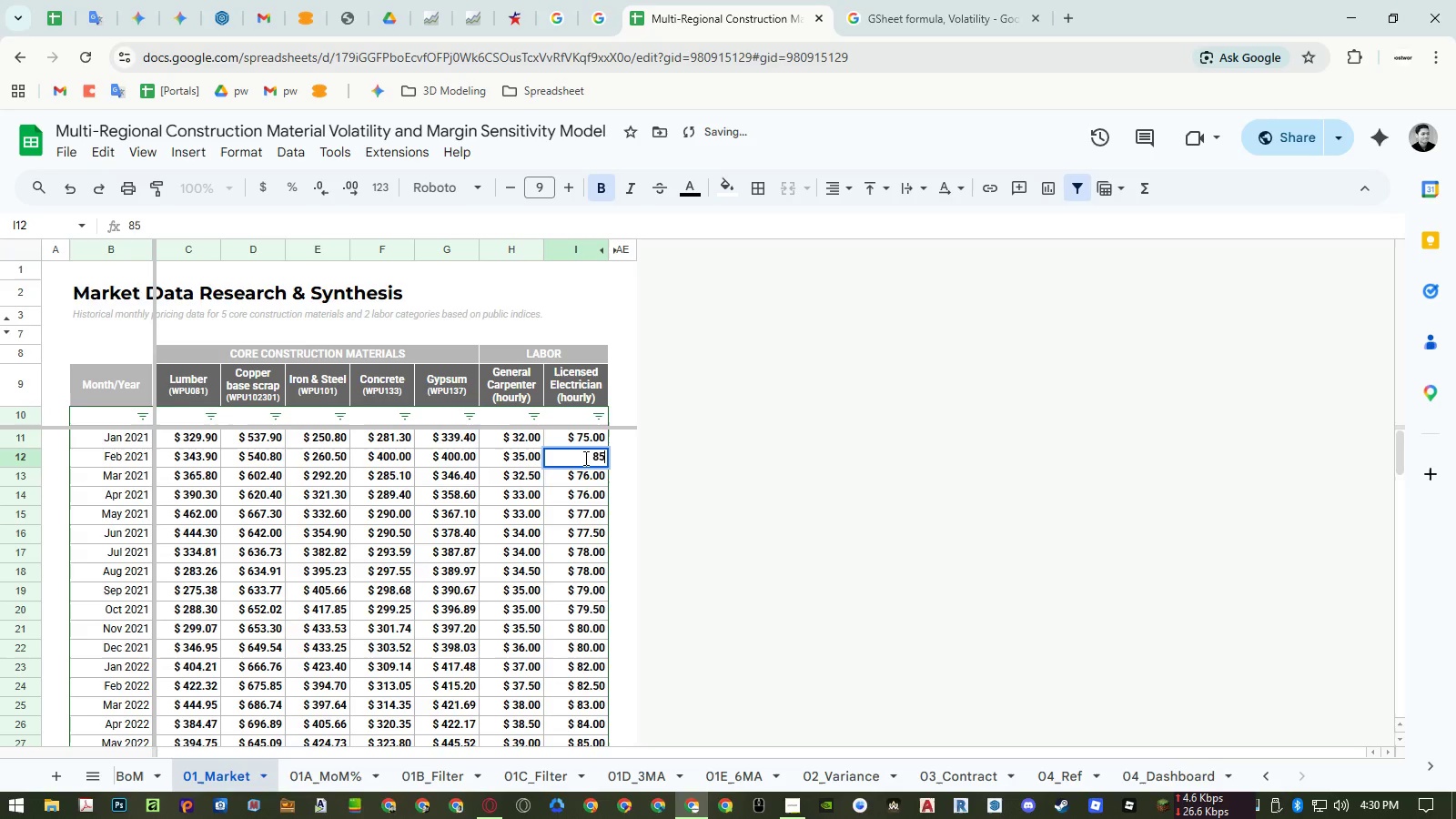 
key(NumpadEnter)
 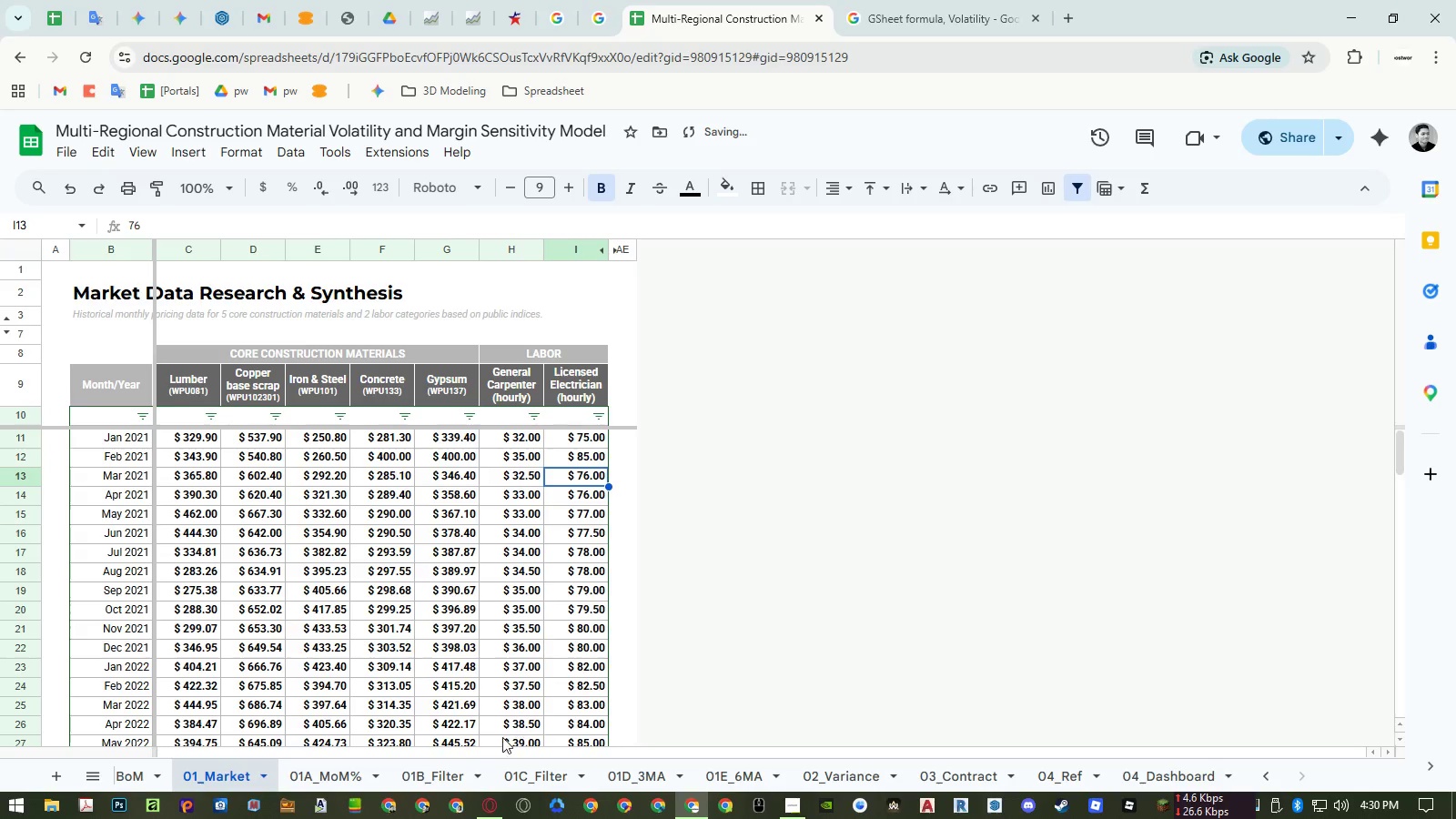 
left_click([454, 777])
 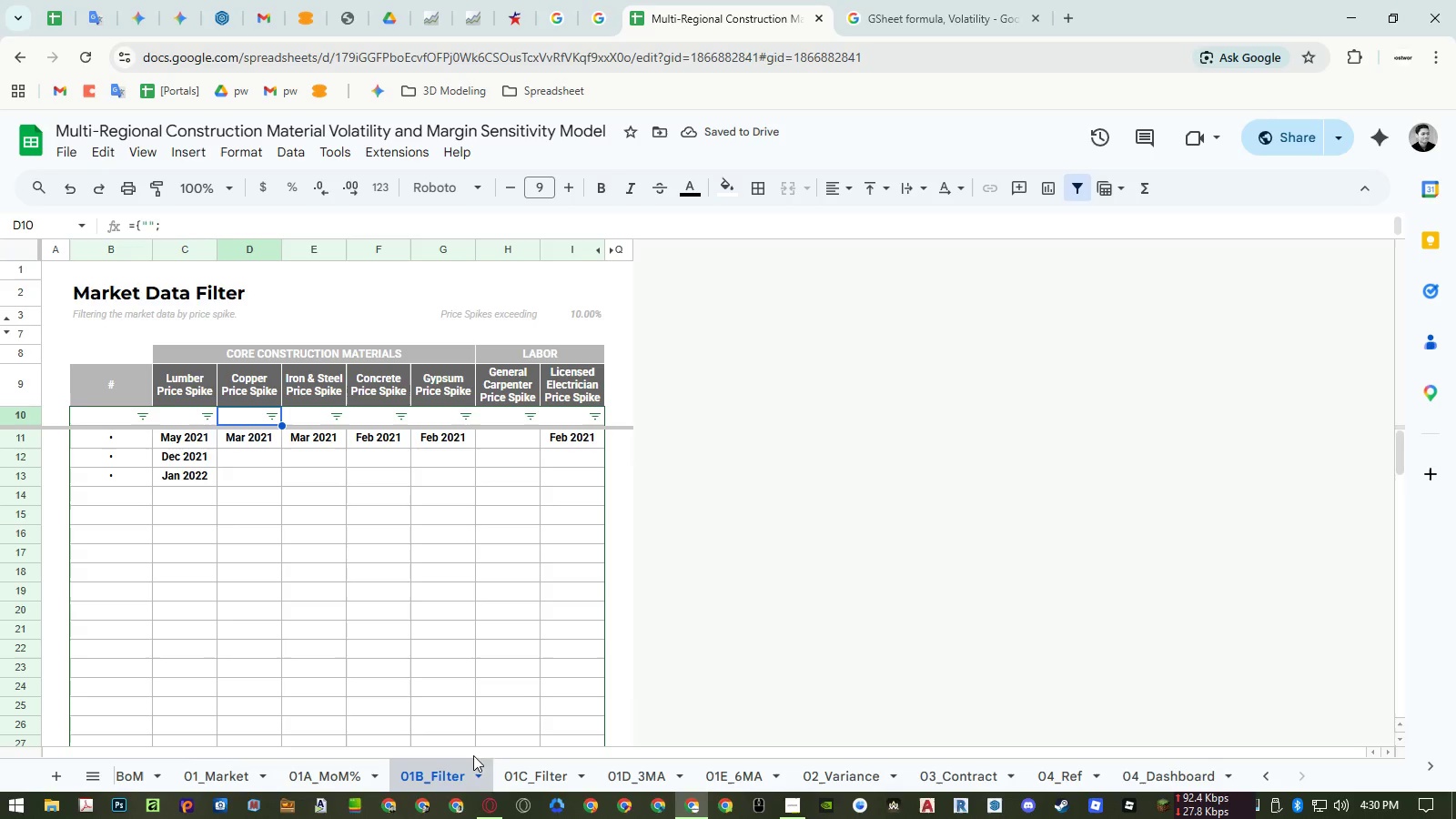 
key(Control+ControlLeft)
 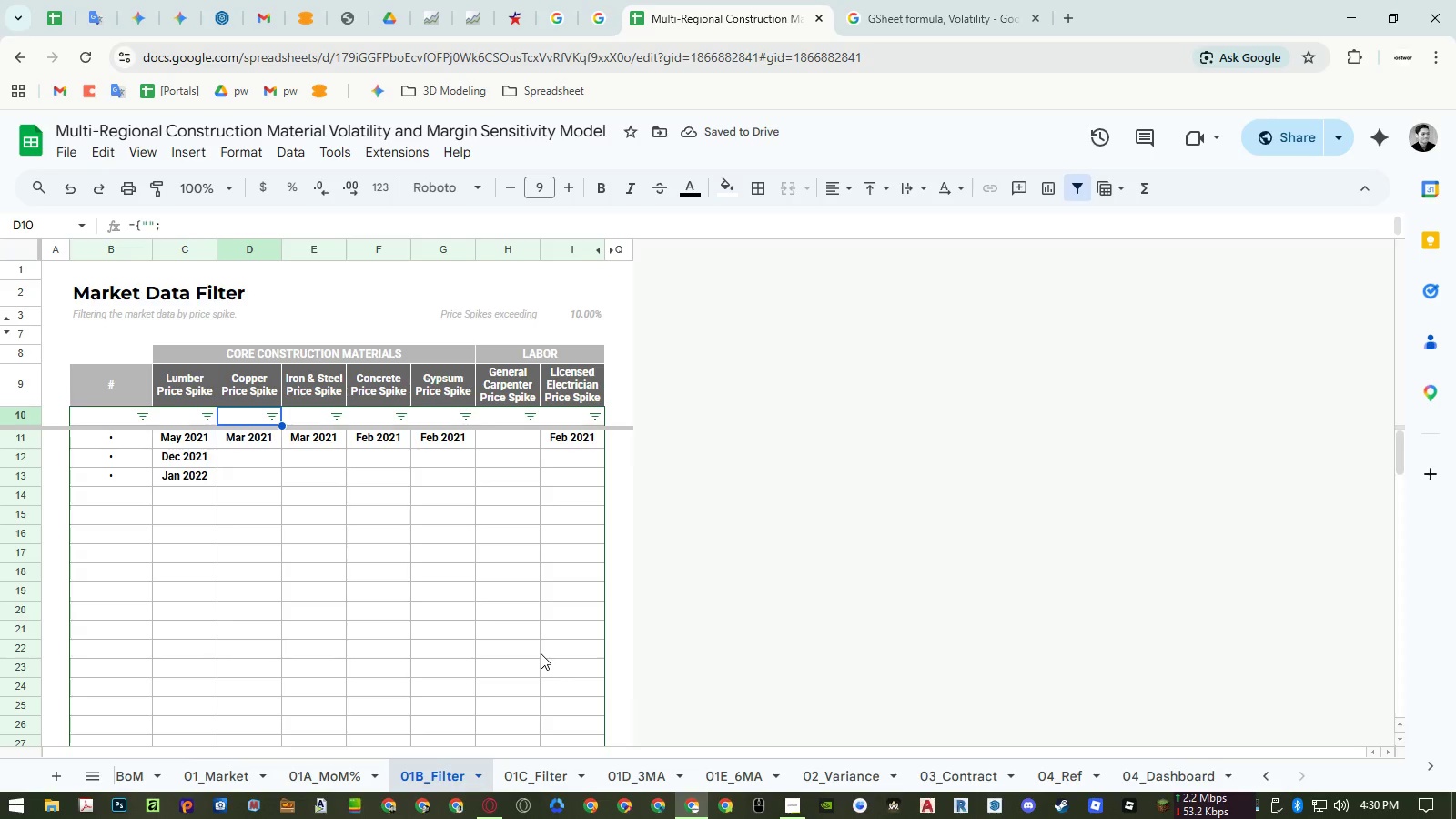 
key(Control+Z)
 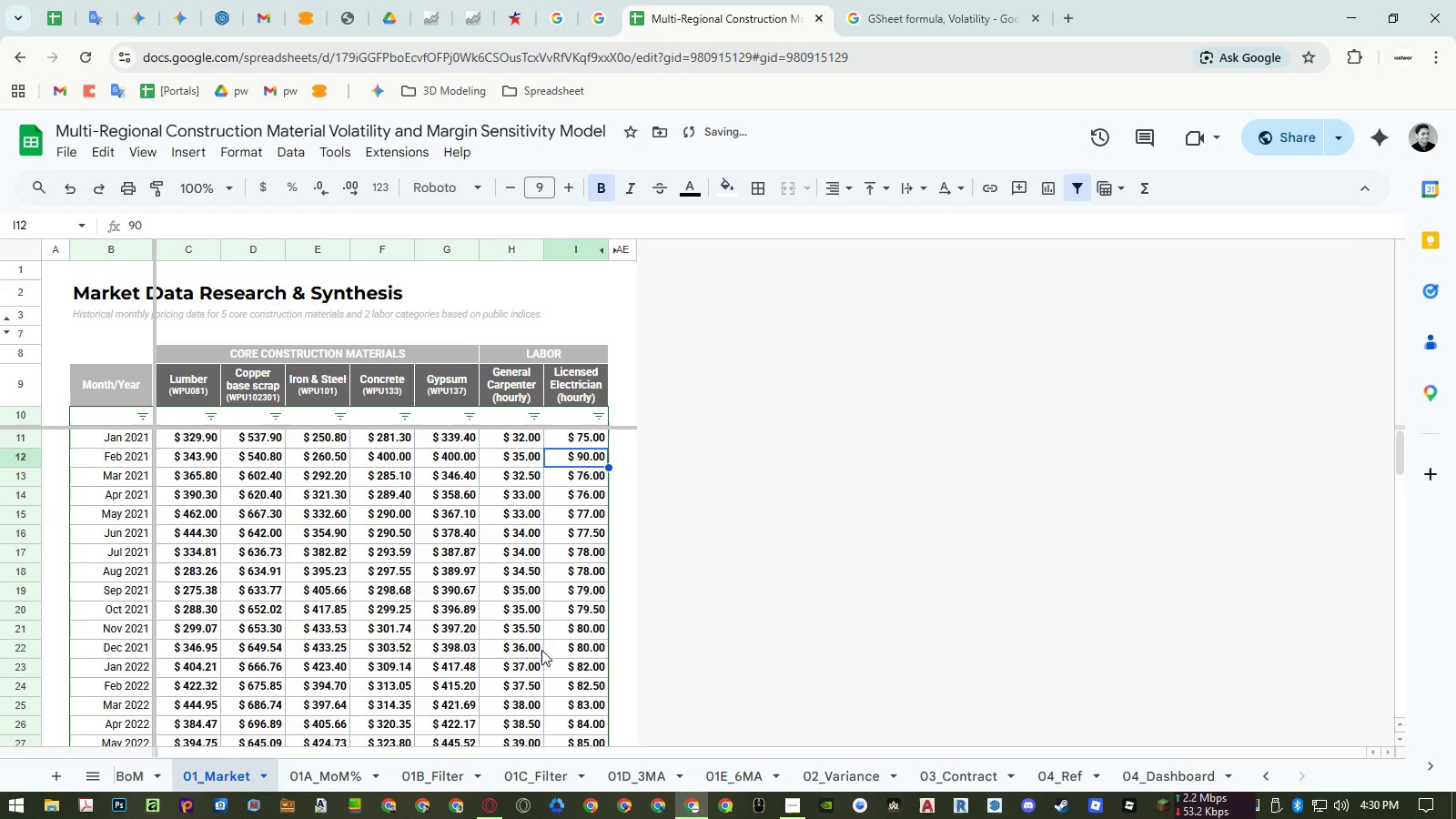 
key(Control+ControlLeft)
 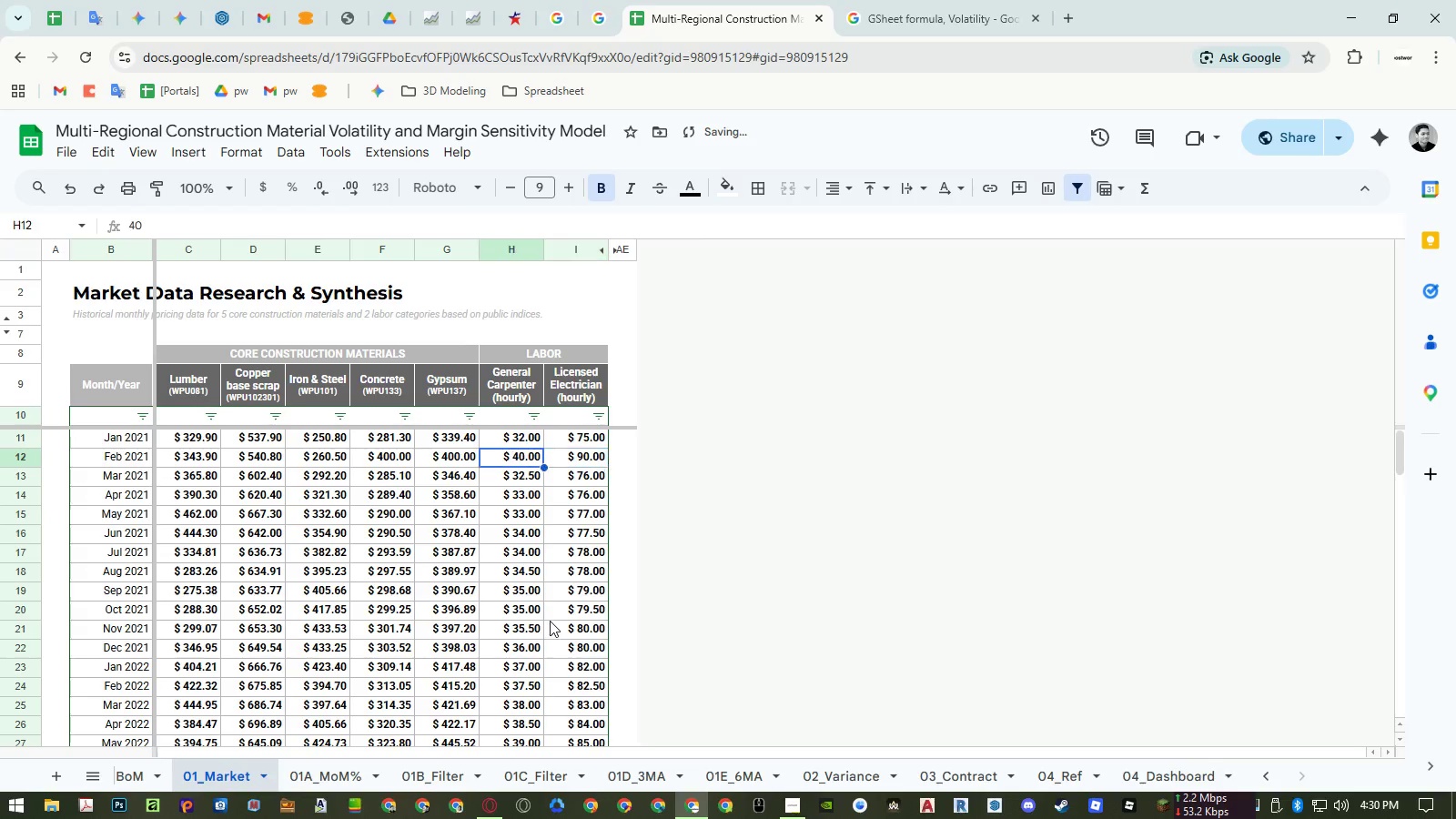 
key(Control+Z)
 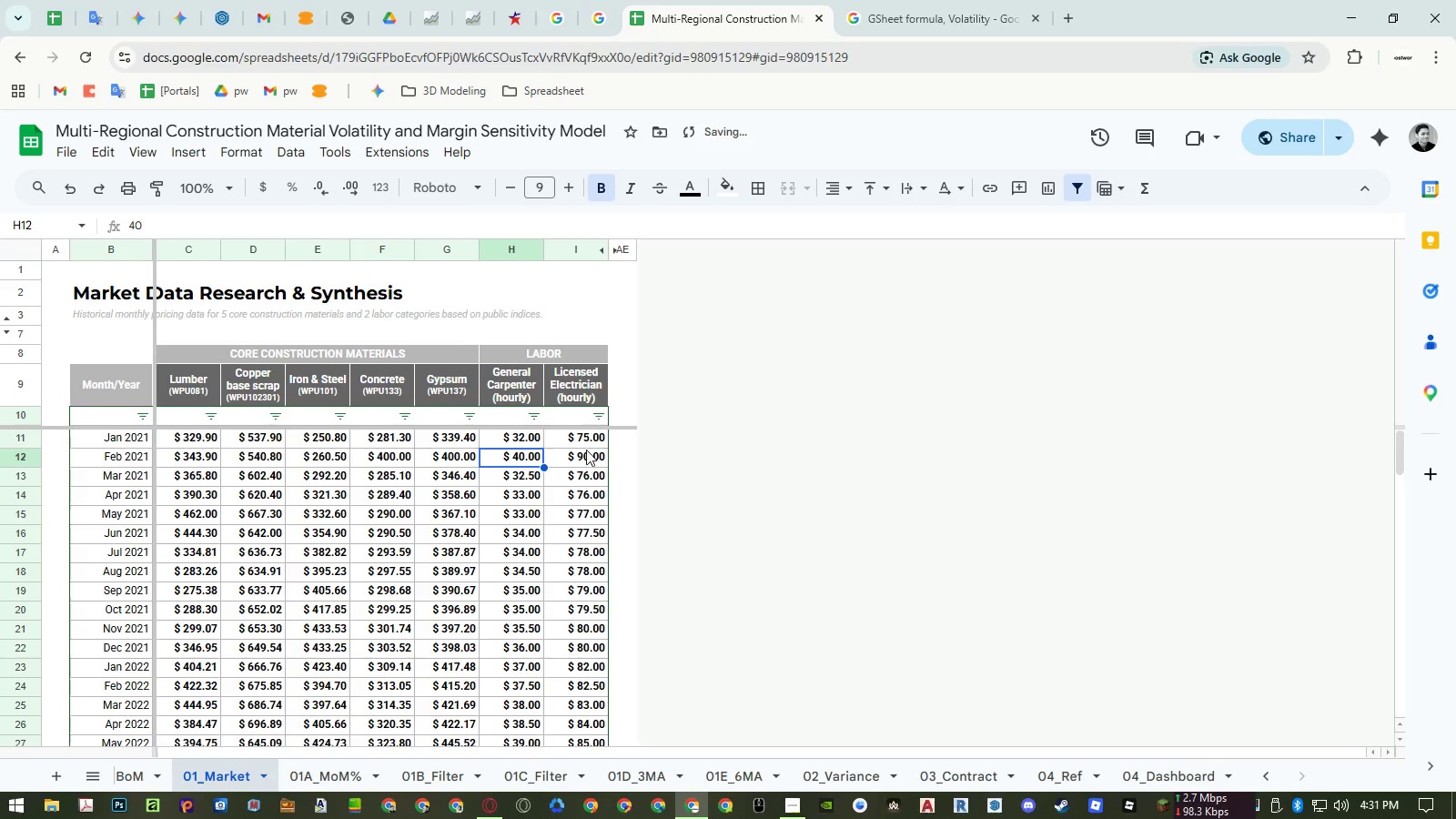 
left_click([585, 454])
 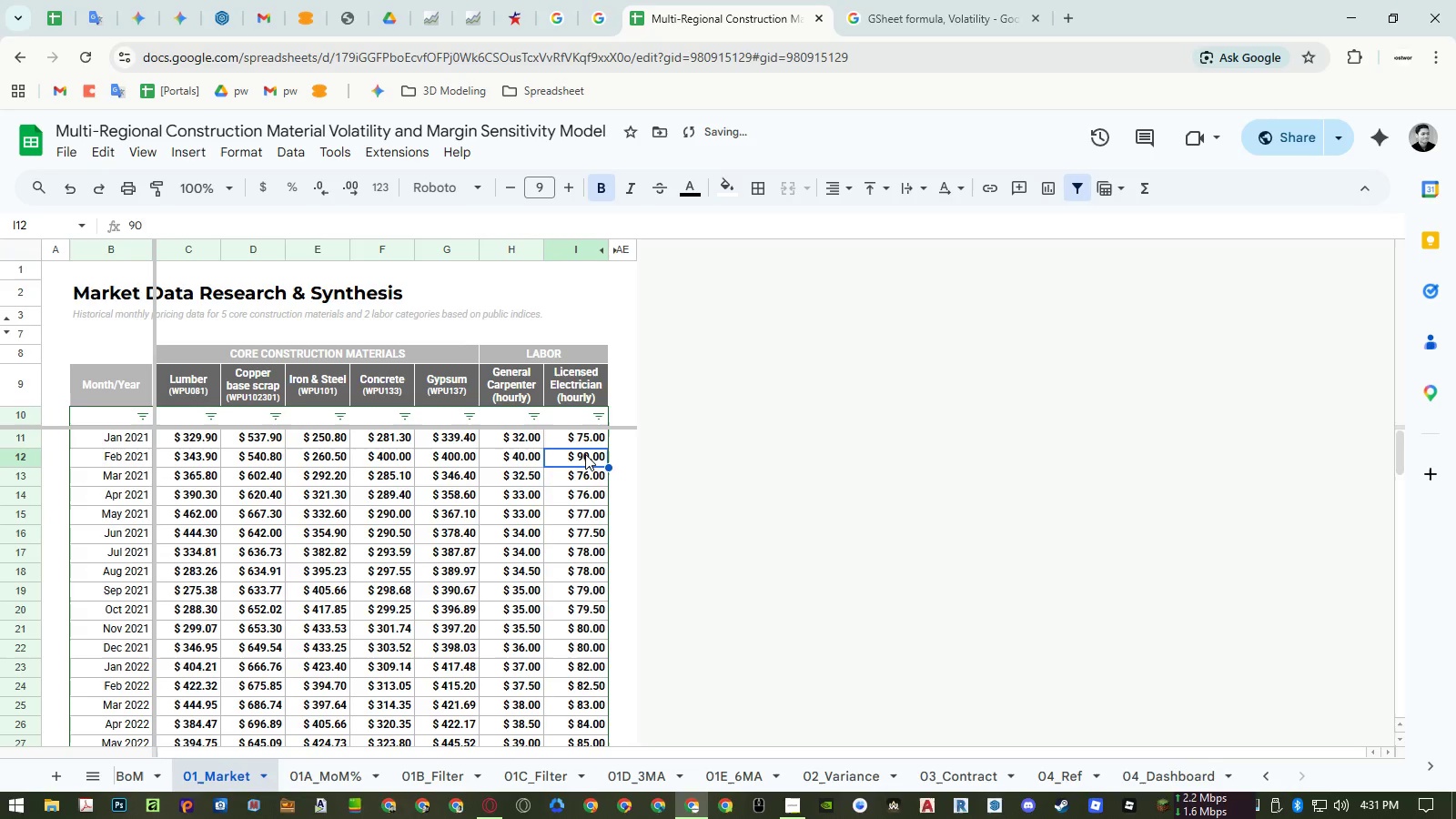 
key(Numpad8)
 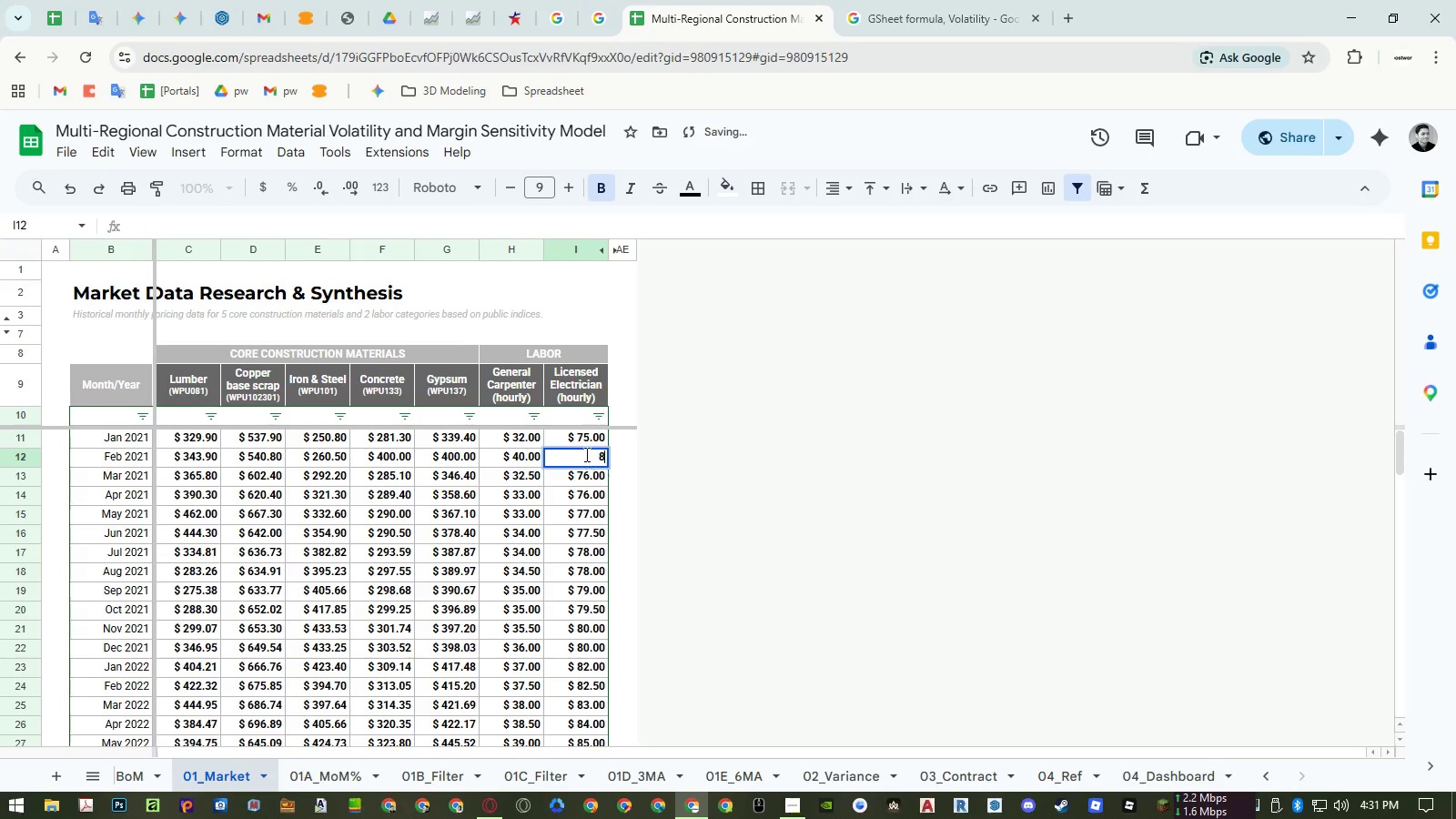 
key(Numpad5)
 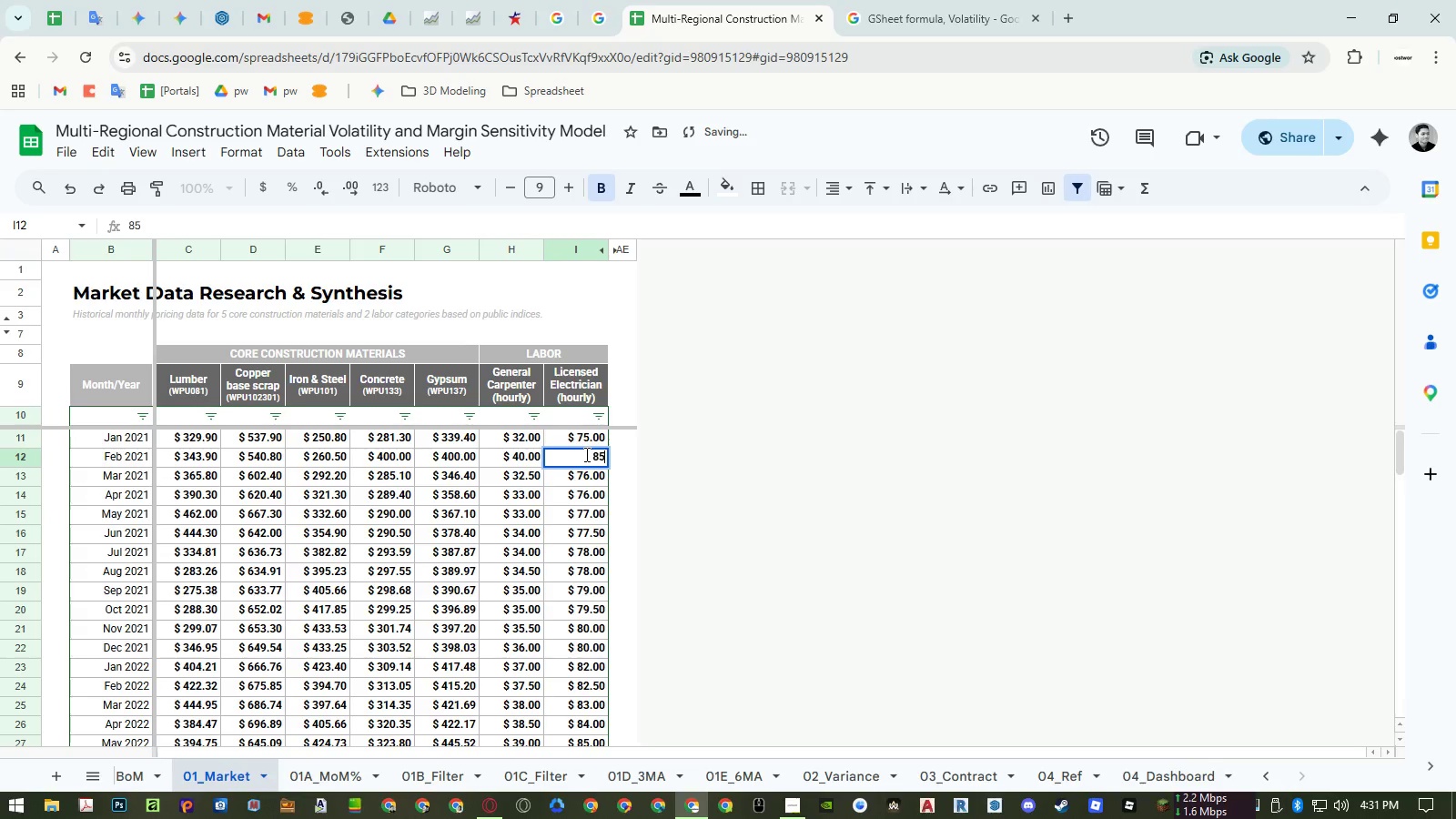 
key(NumpadEnter)
 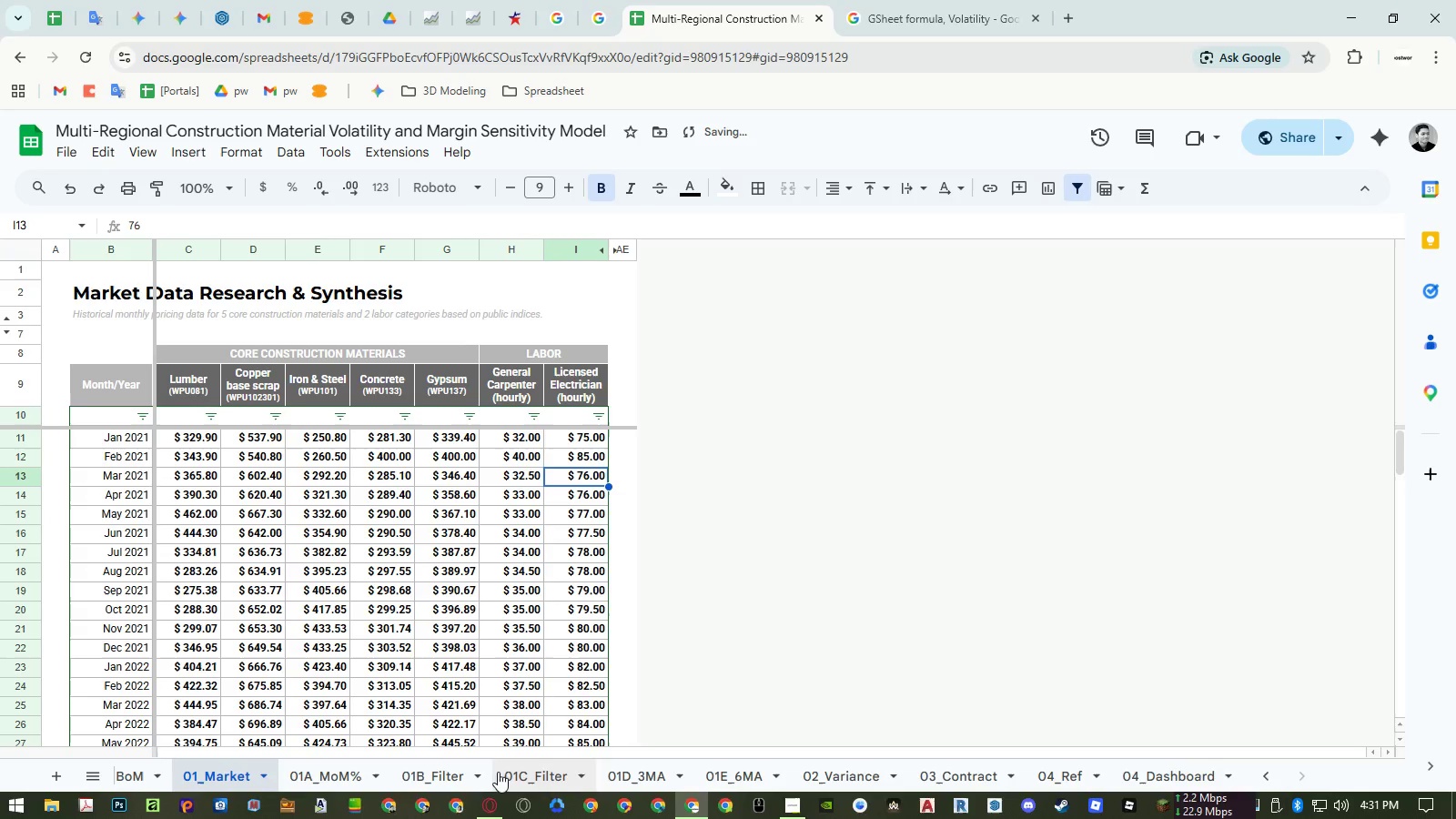 
left_click([456, 784])
 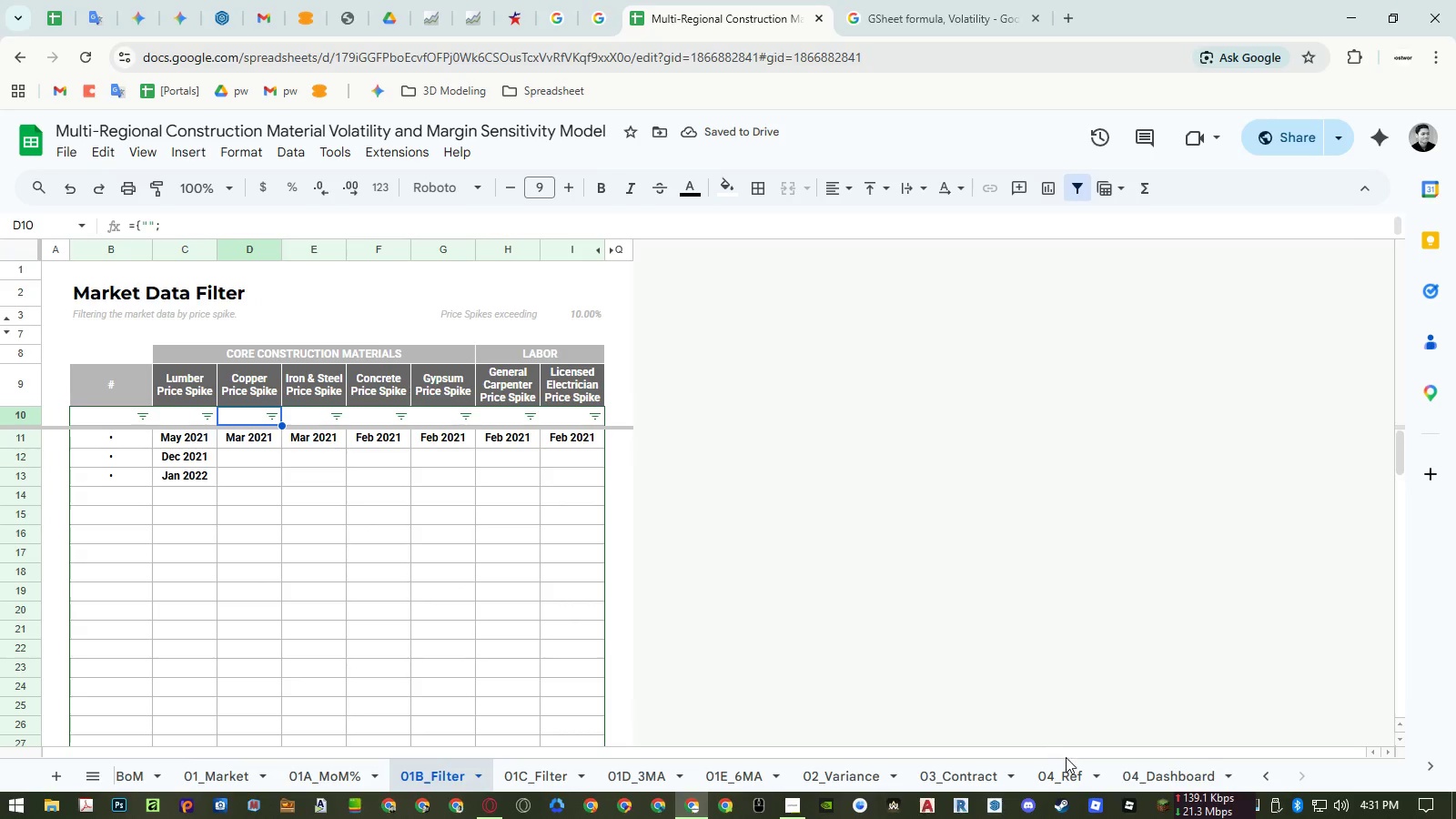 
left_click([1155, 769])
 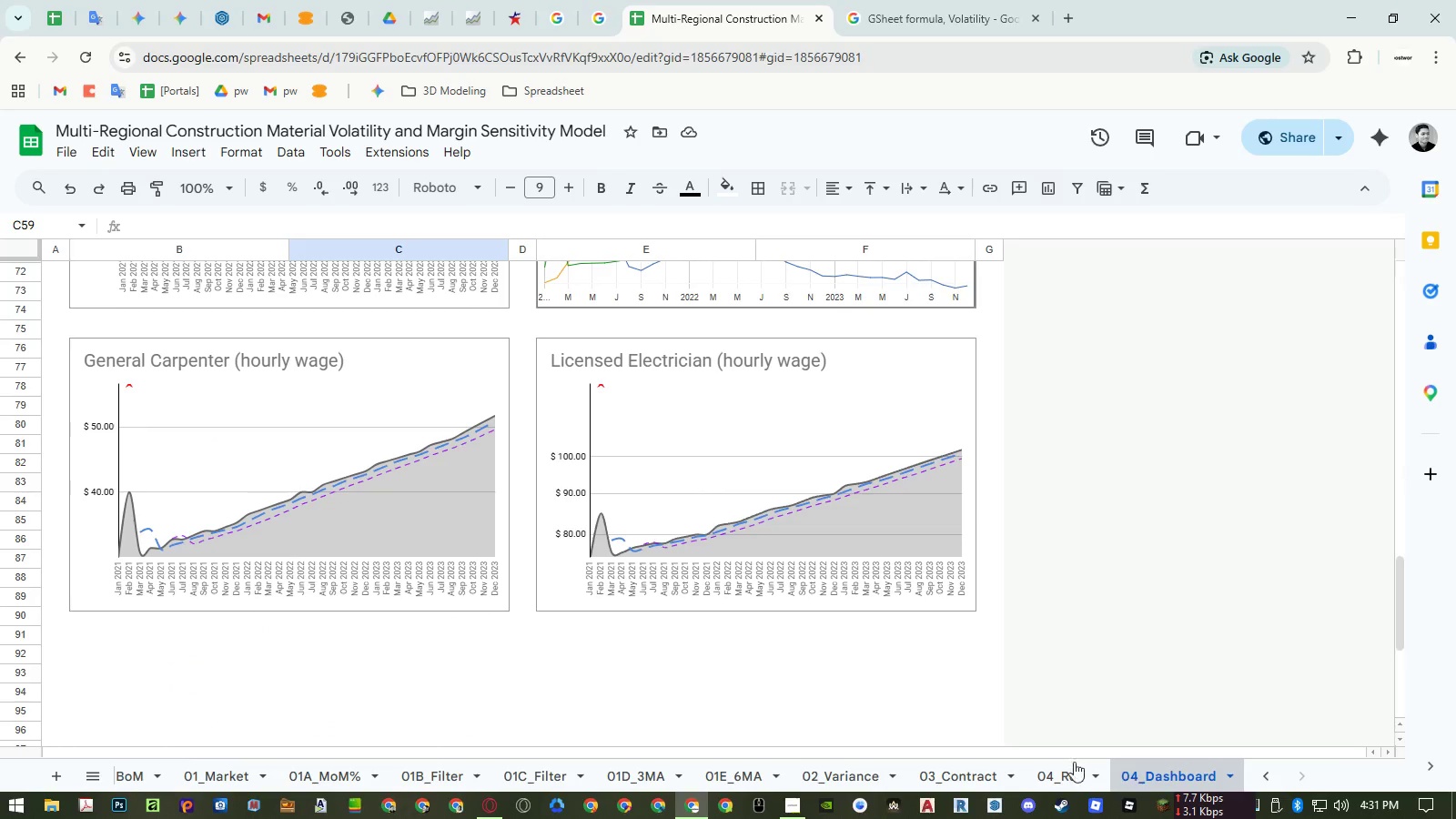 
left_click([225, 769])
 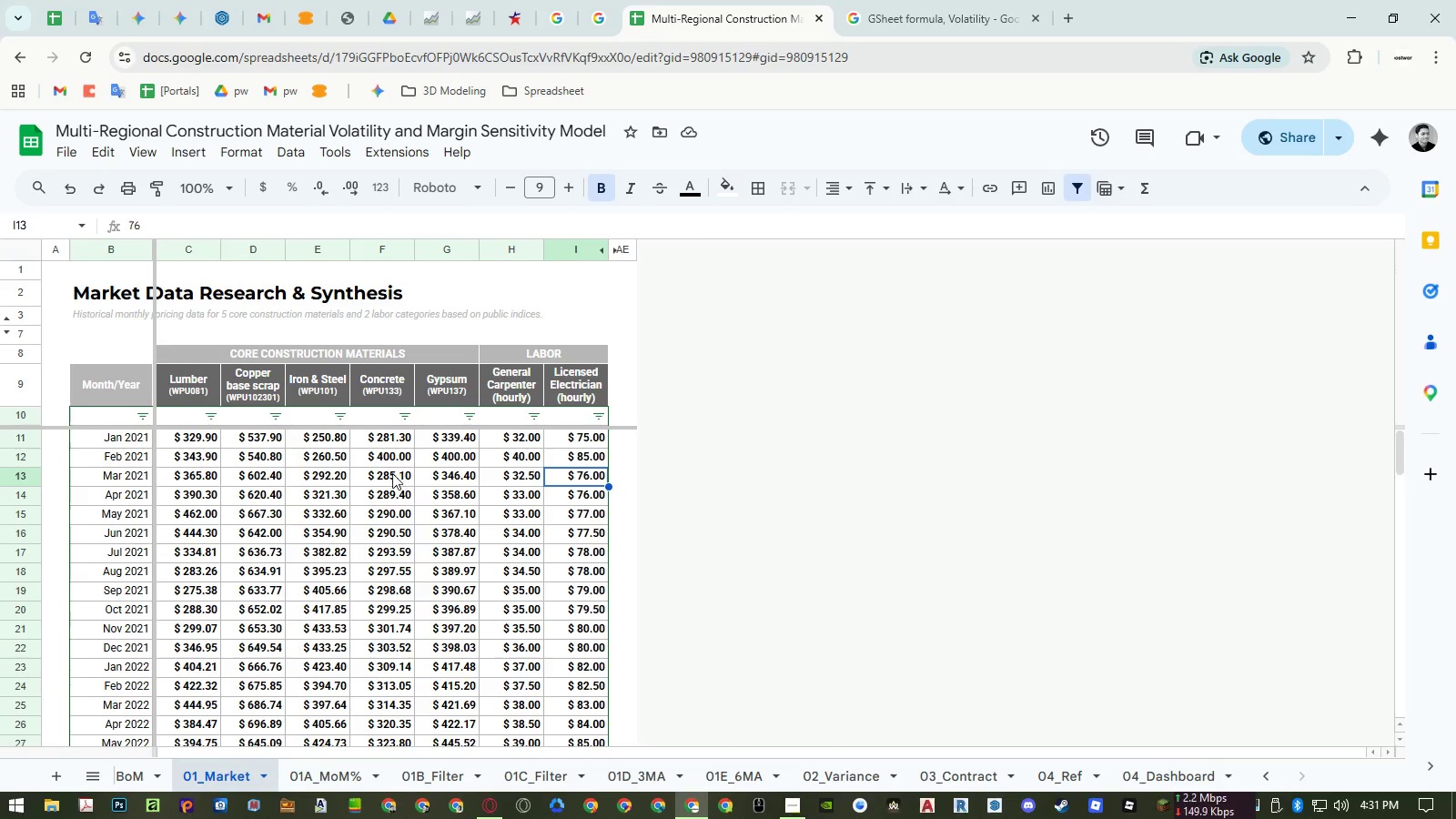 
left_click([325, 460])
 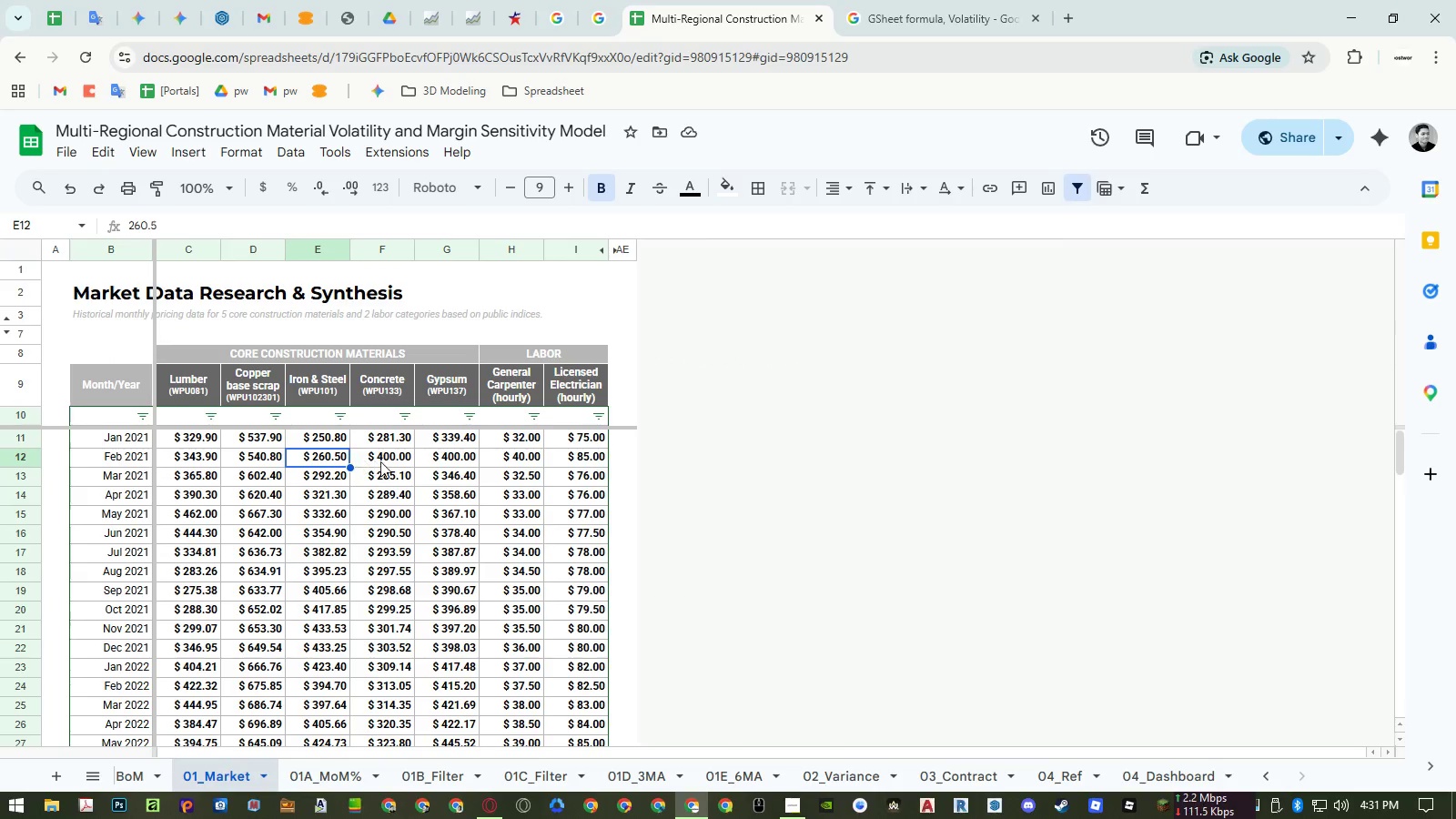 
left_click([384, 461])
 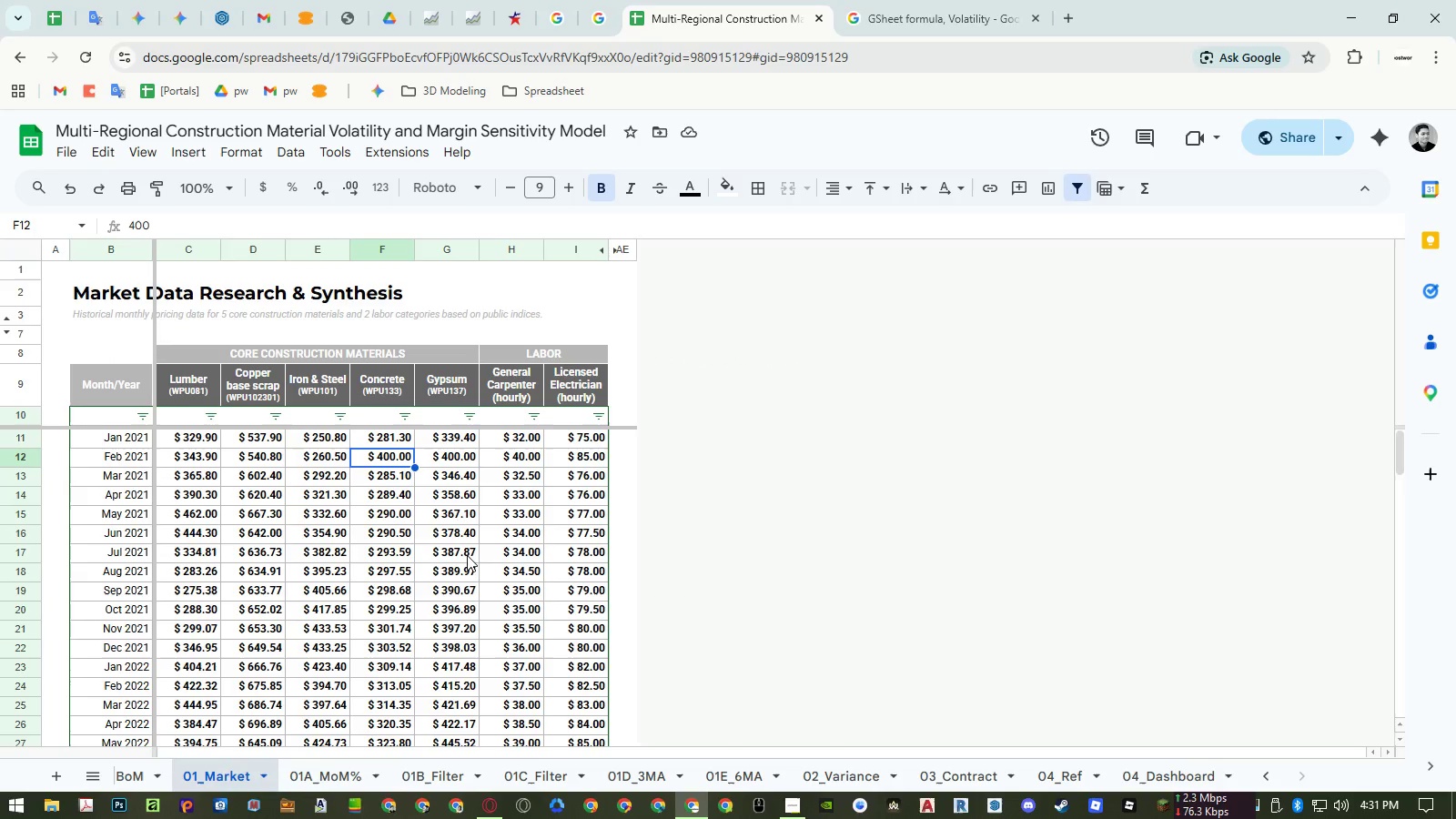 
key(Control+ControlLeft)
 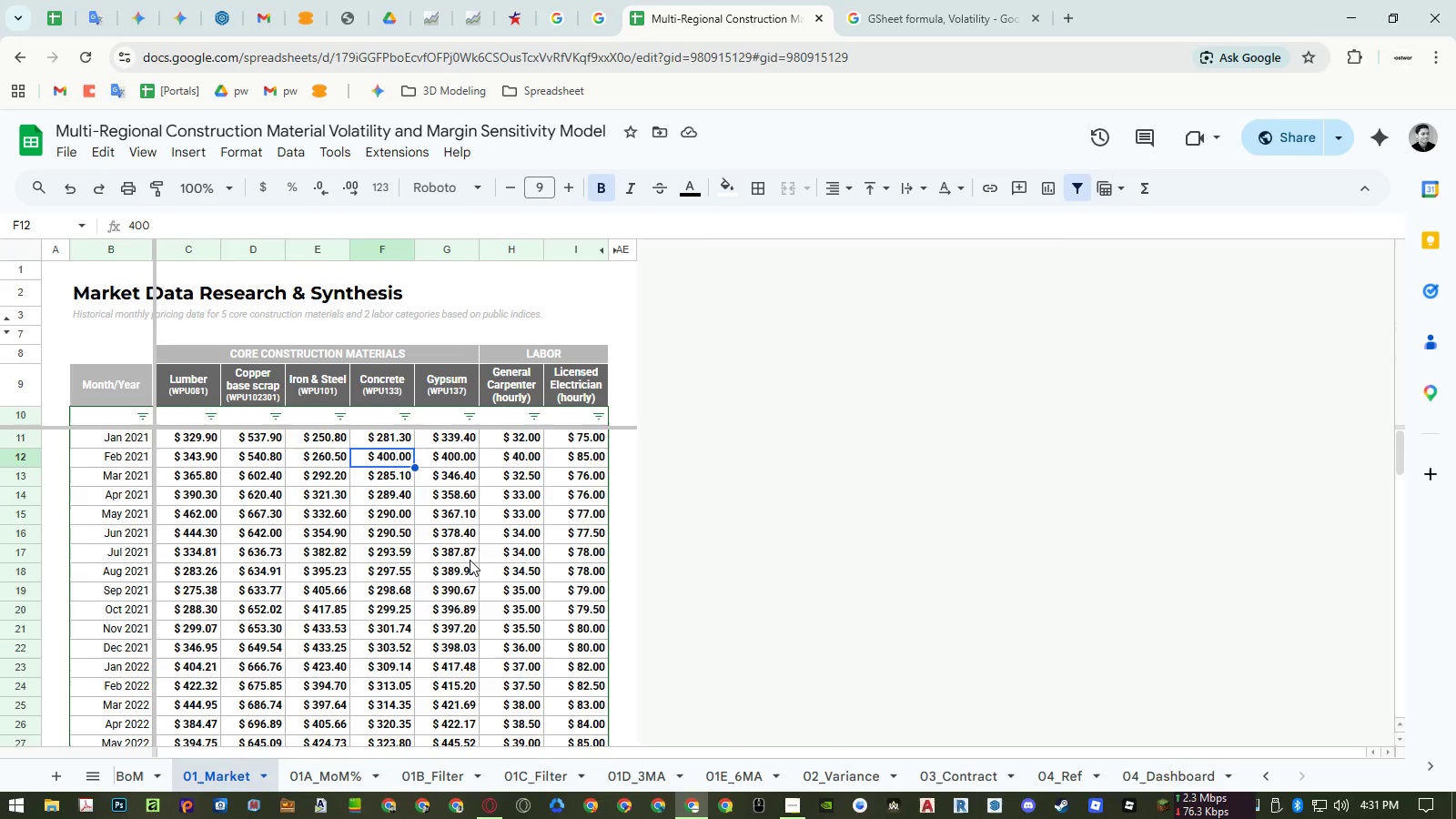 
key(Control+Shift+ShiftLeft)
 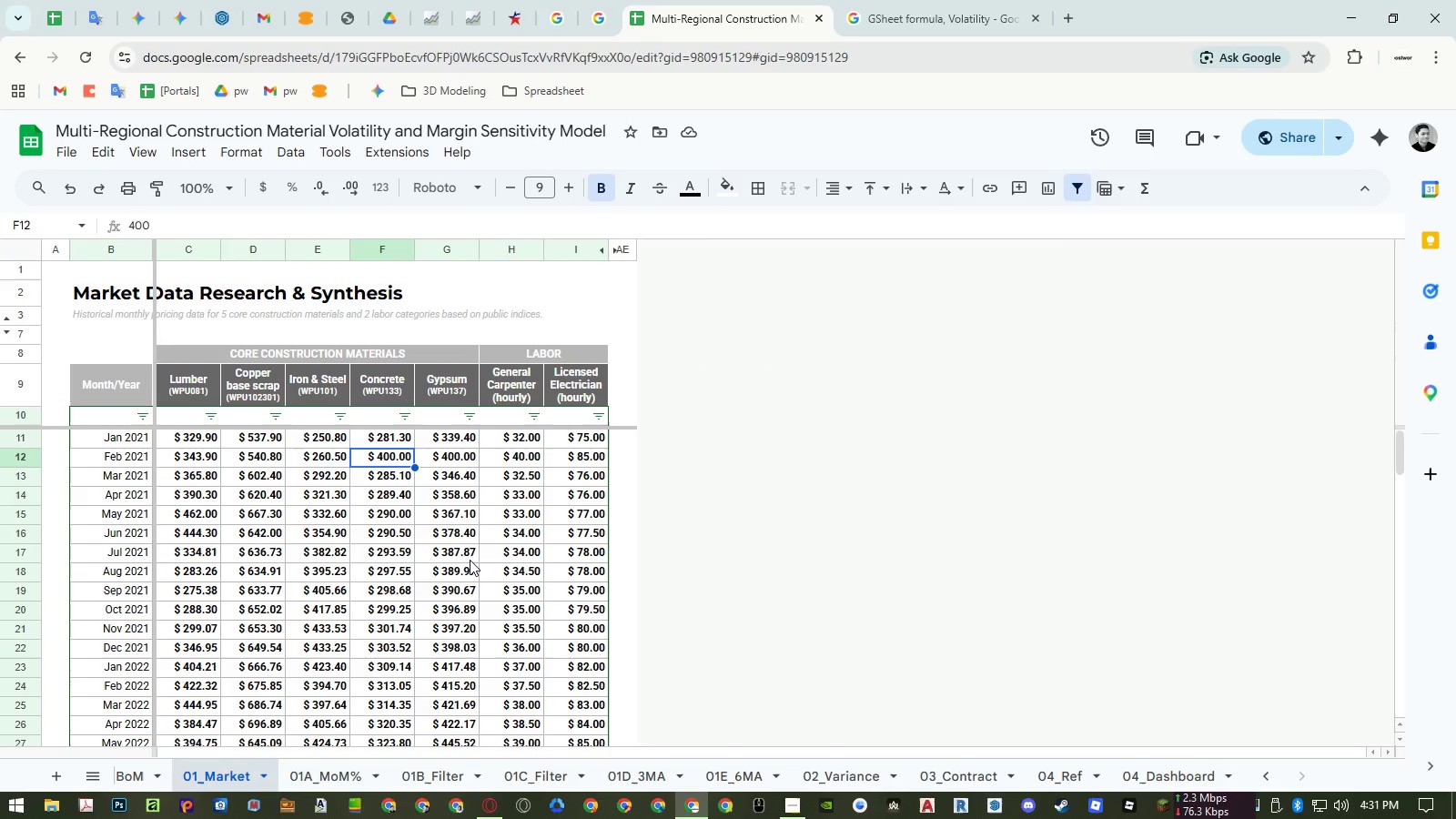 
key(Control+Shift+V)
 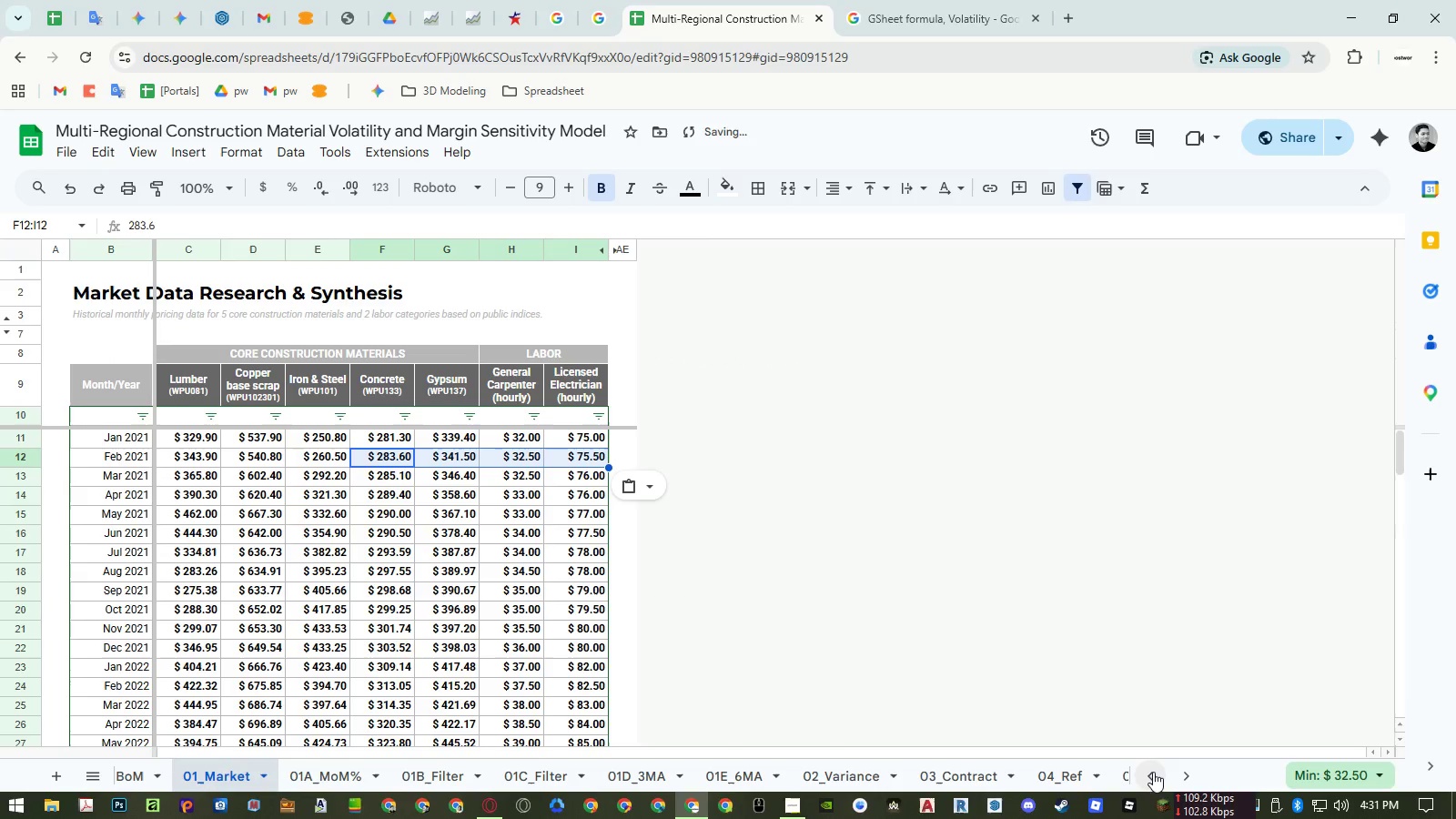 
left_click([1179, 775])
 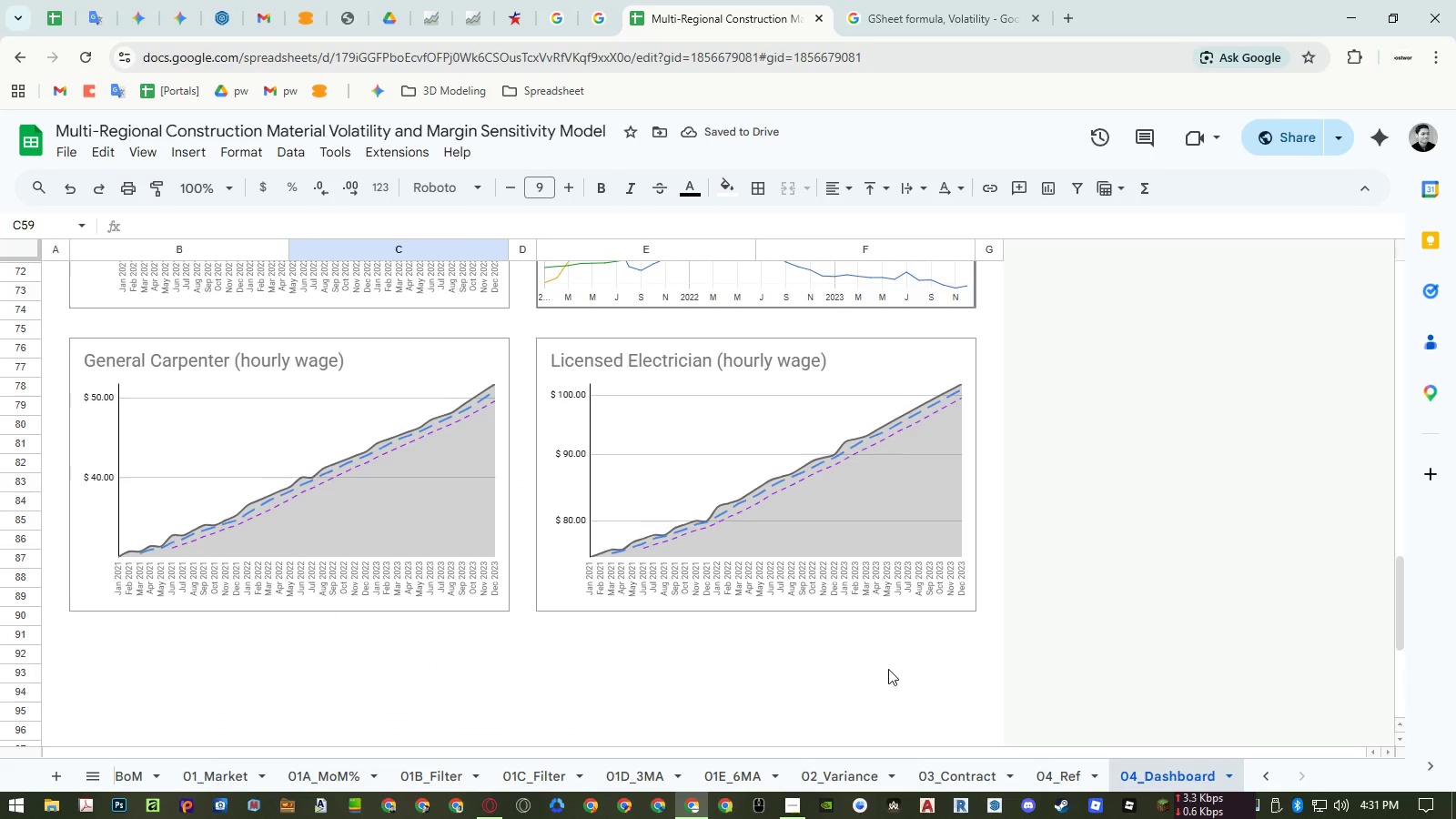 
scroll: coordinate [829, 604], scroll_direction: up, amount: 10.0
 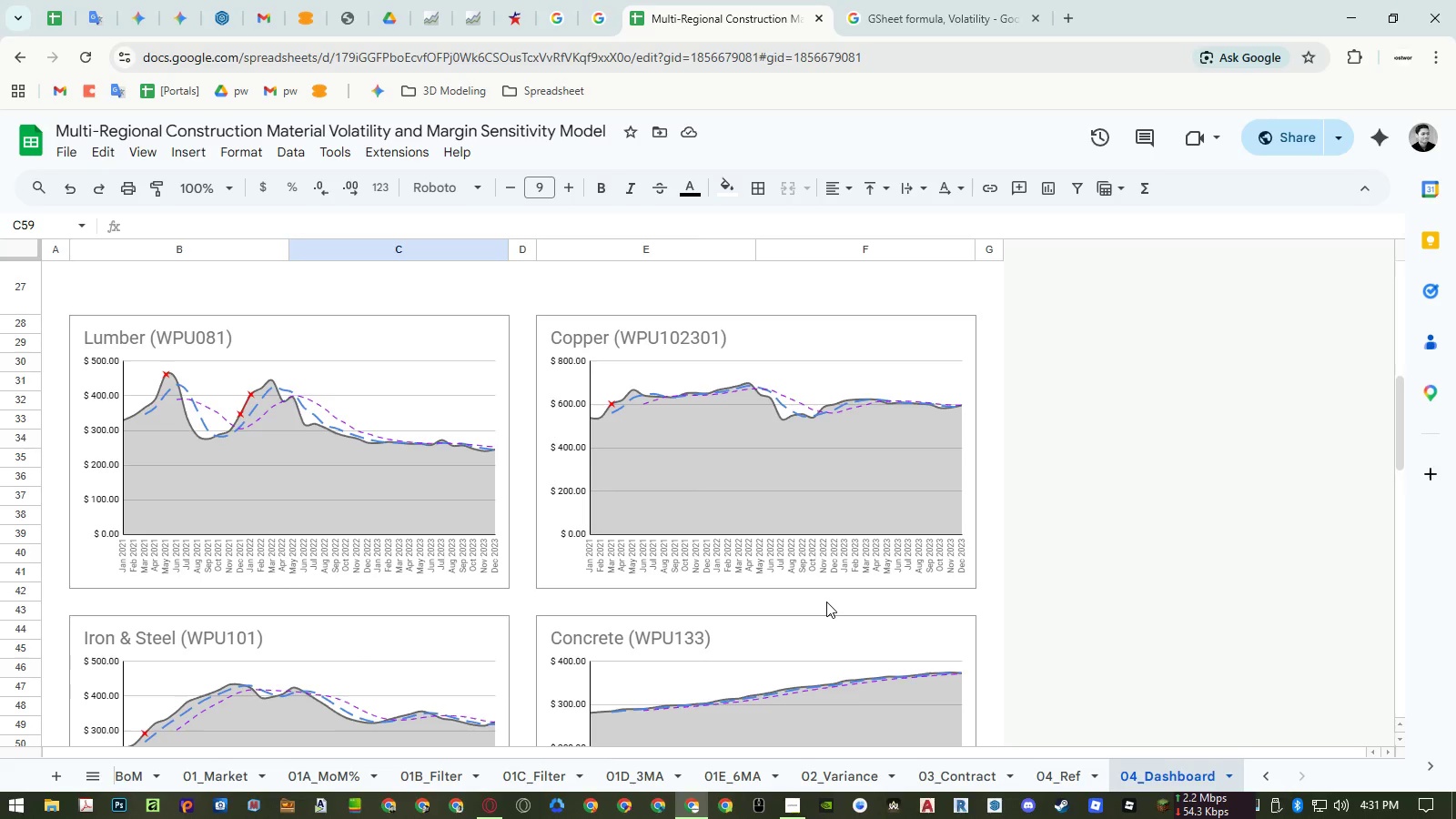 
scroll: coordinate [826, 599], scroll_direction: down, amount: 2.0
 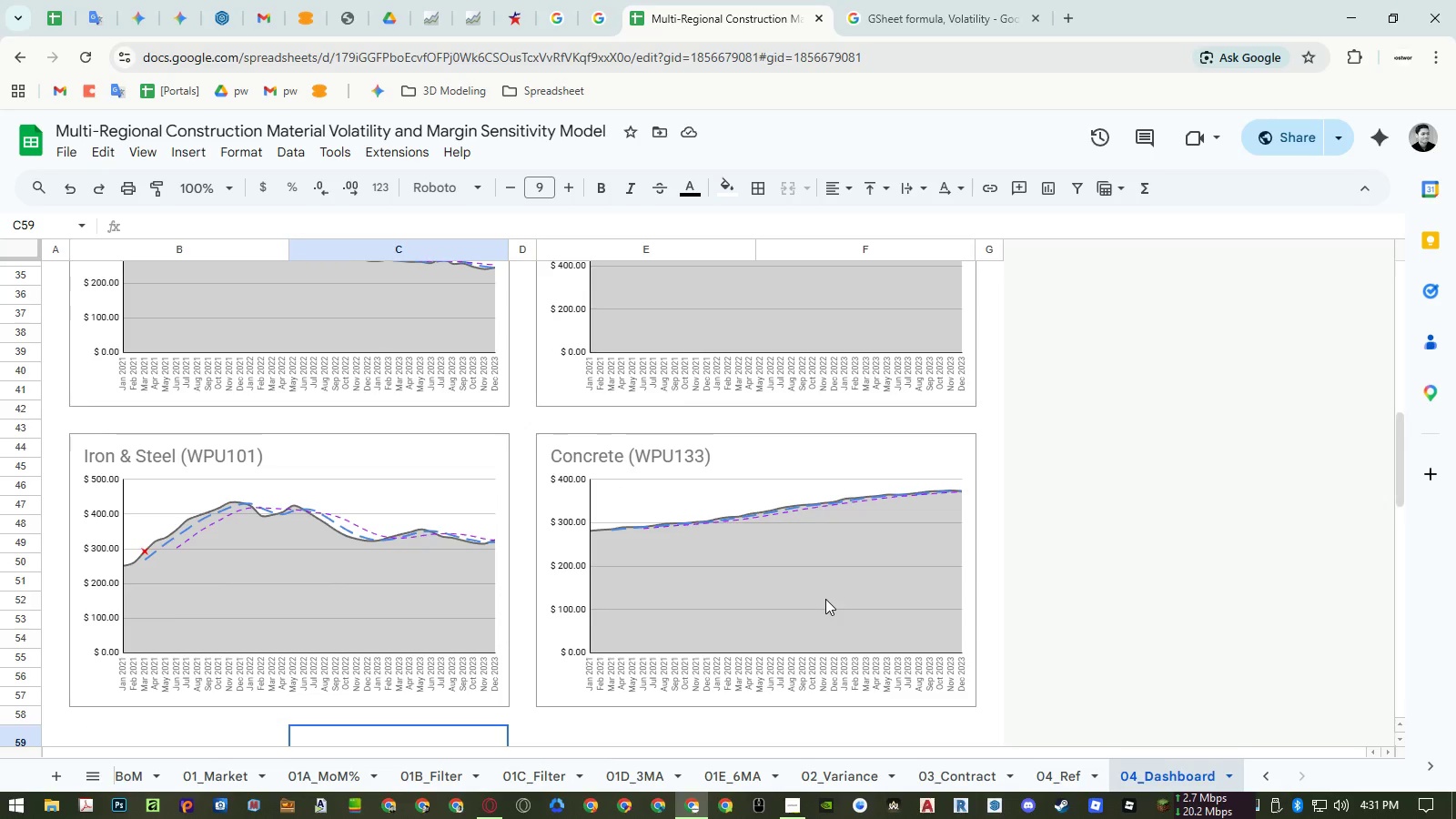 
left_click([763, 587])
 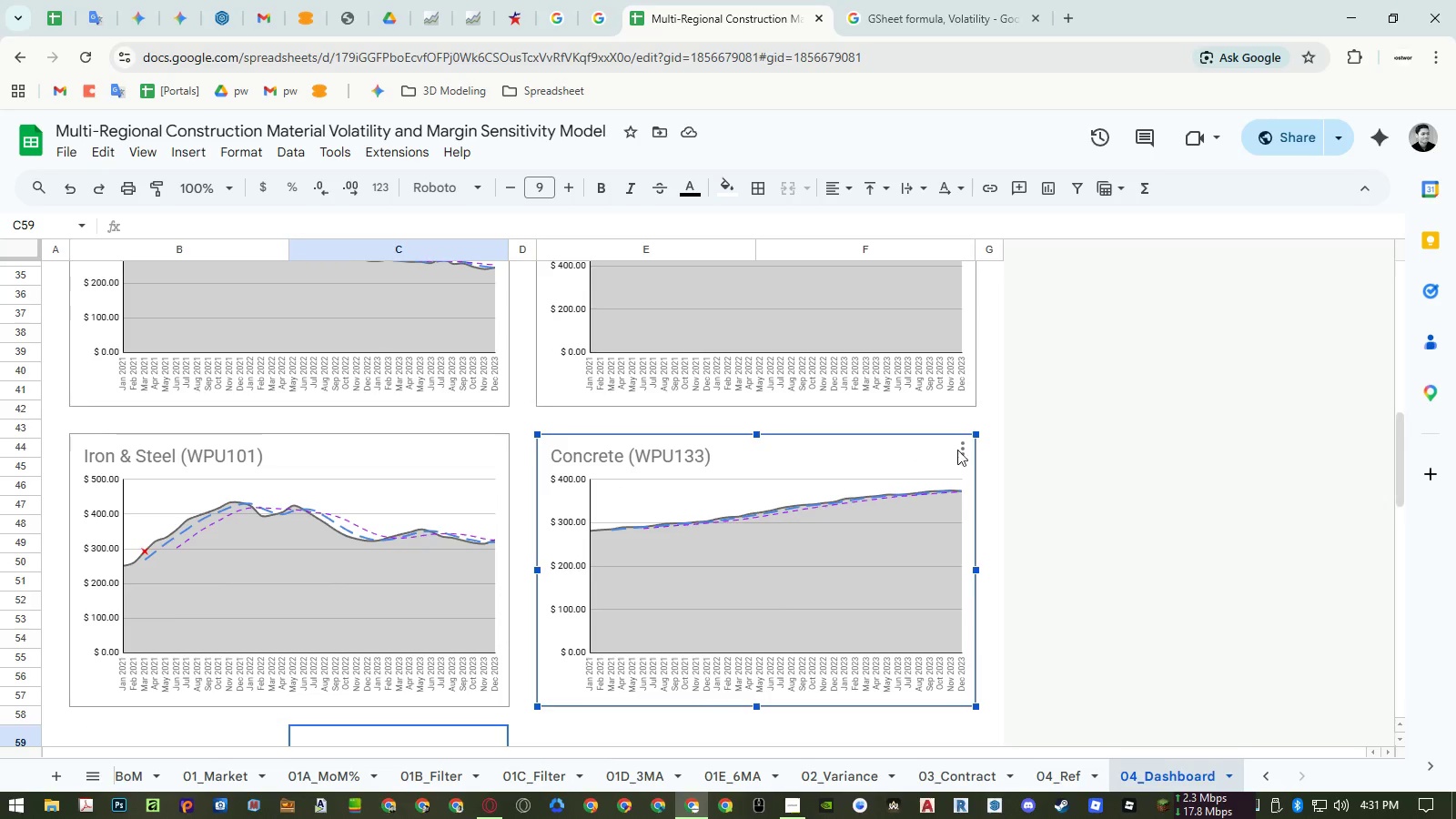 
double_click([975, 474])
 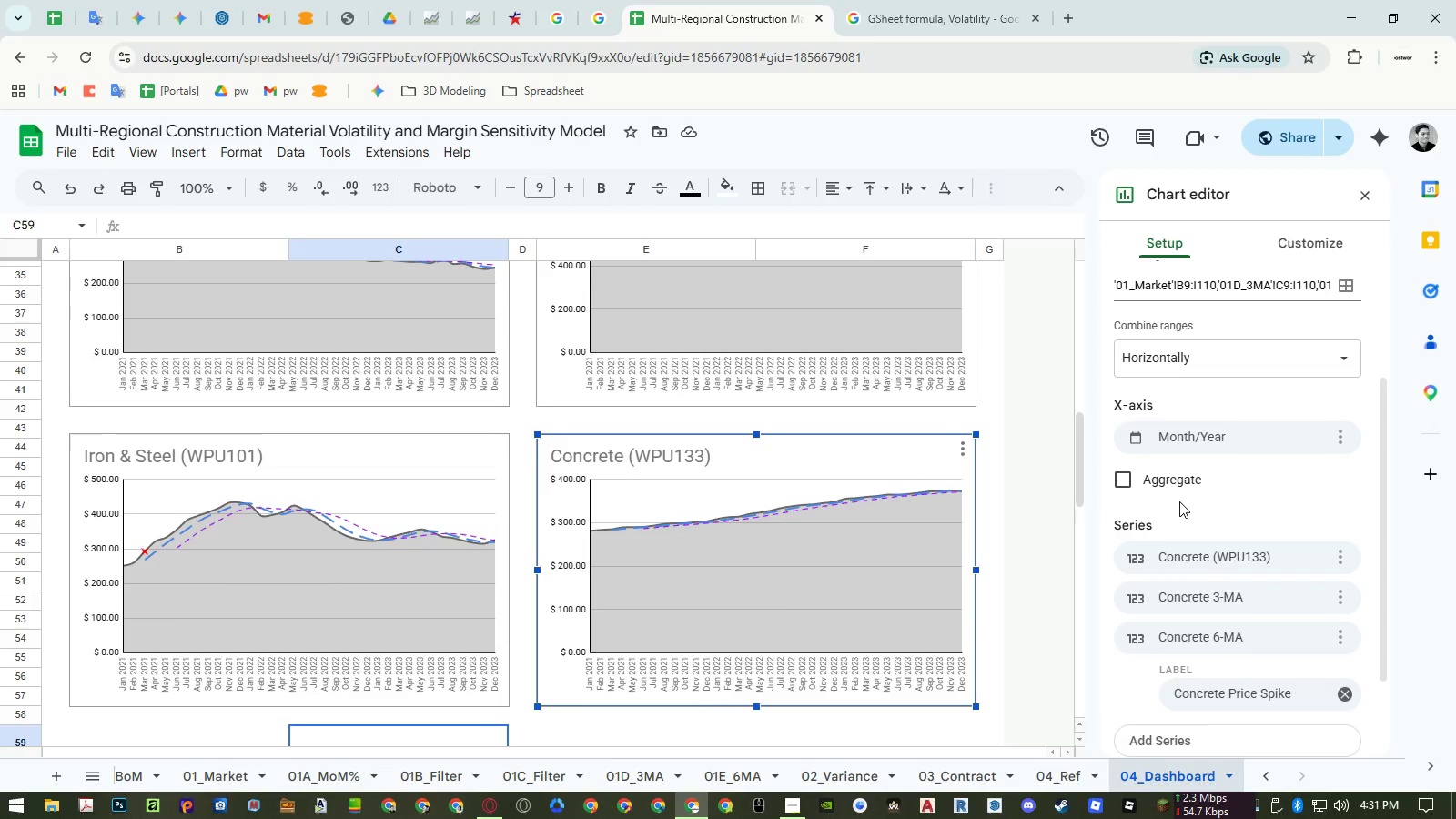 
scroll: coordinate [1188, 507], scroll_direction: down, amount: 4.0
 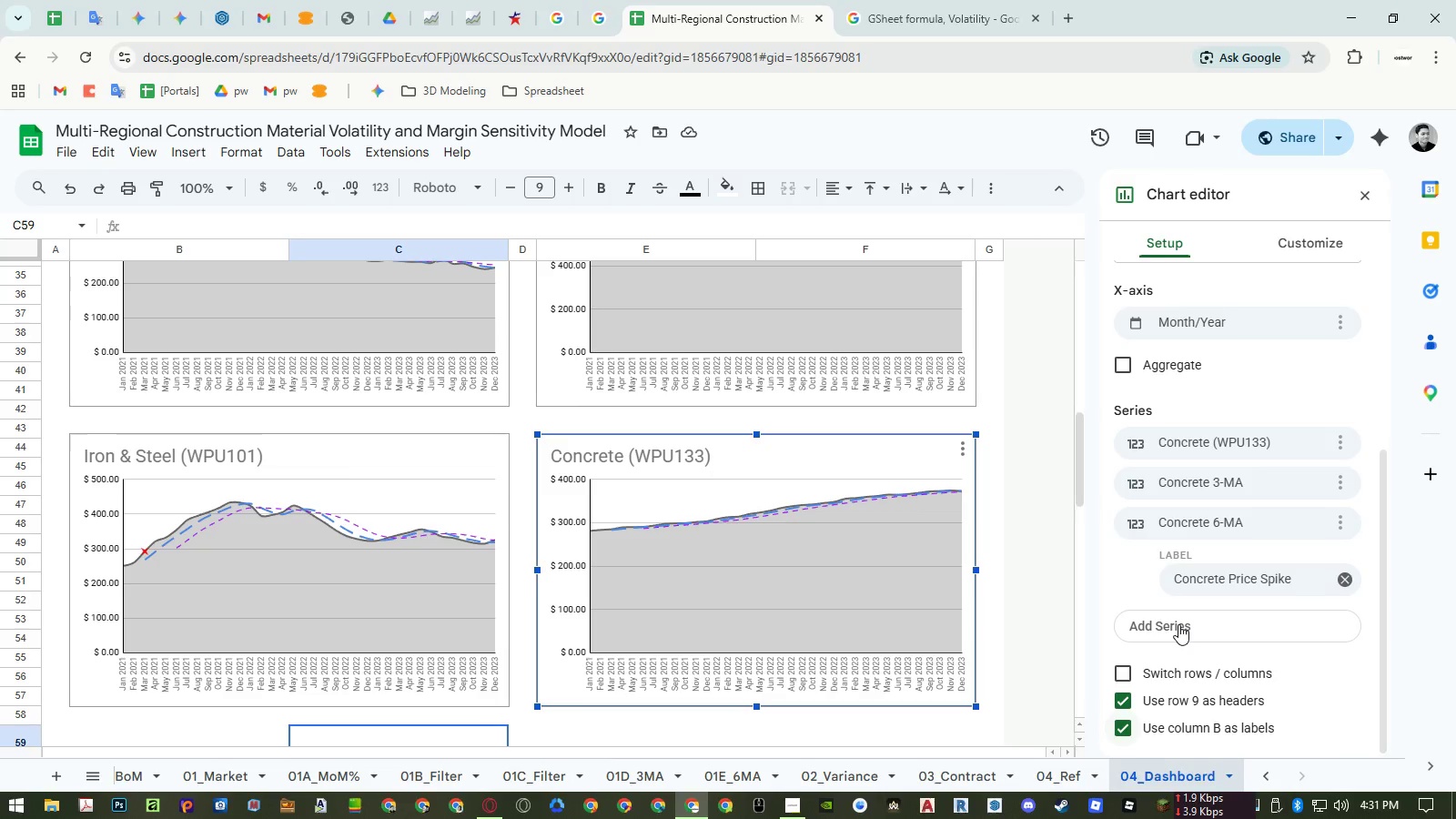 
wait(13.15)
 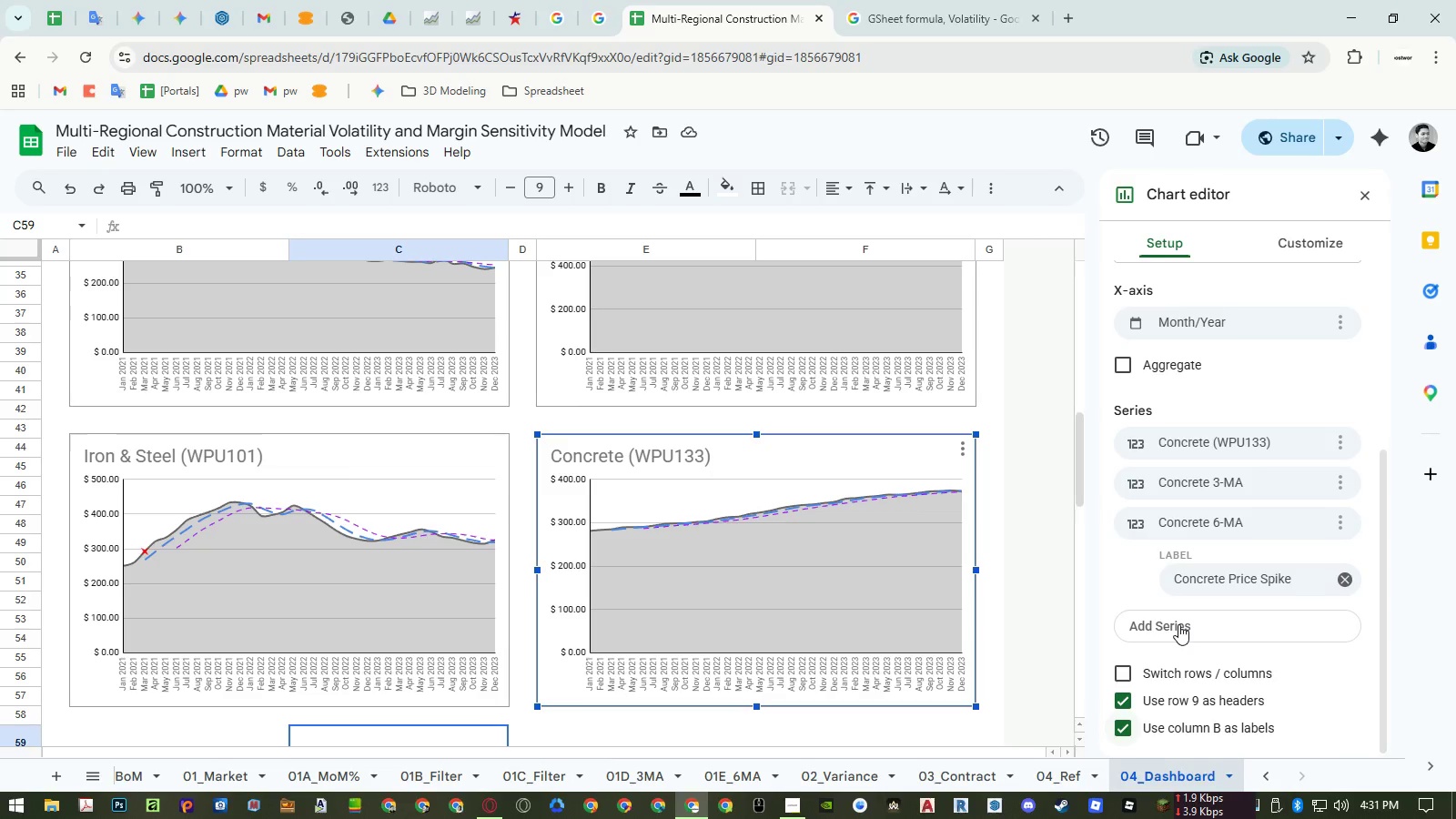 
left_click([1294, 238])
 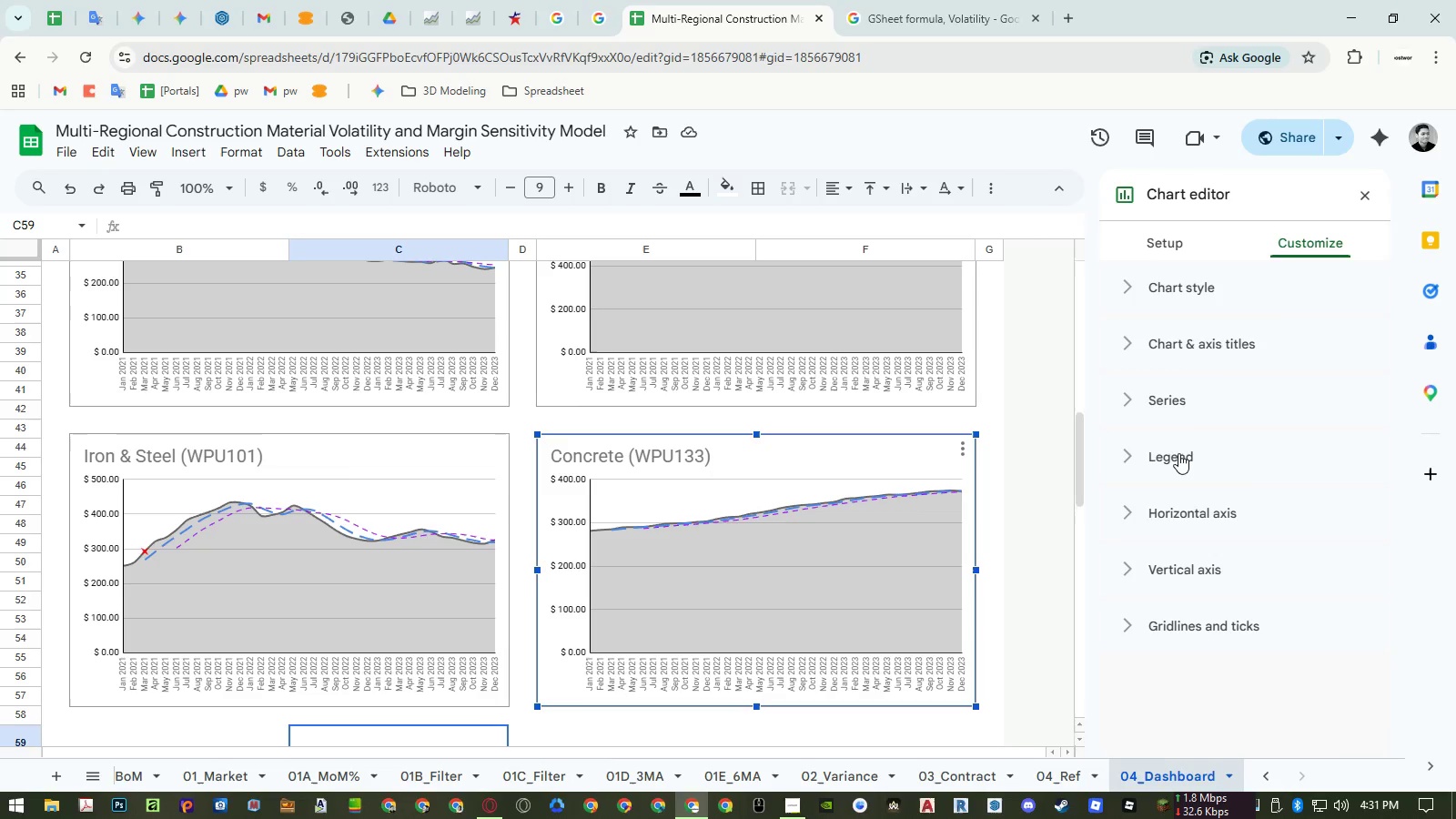 
left_click([1178, 453])
 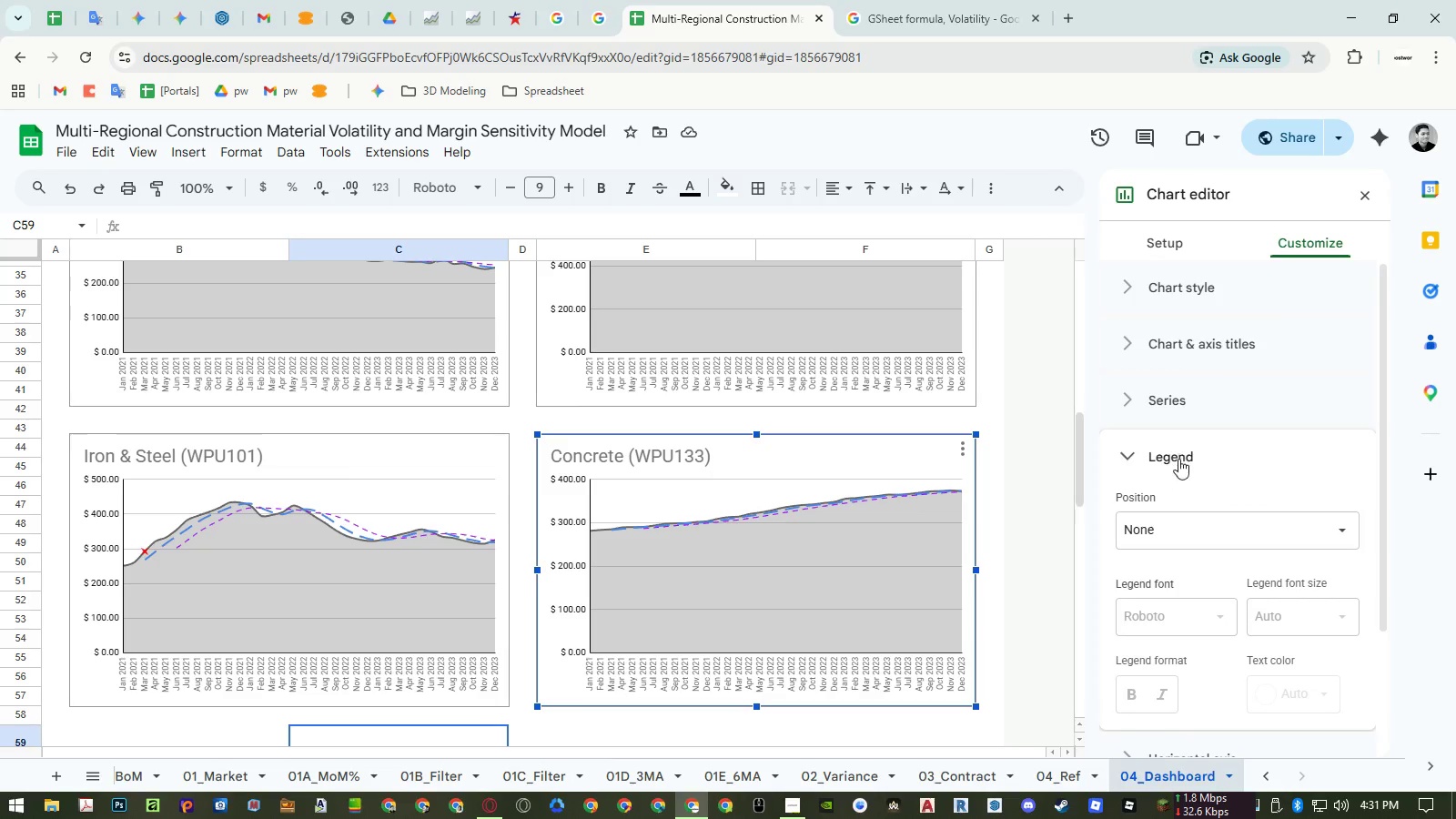 
left_click([1175, 521])
 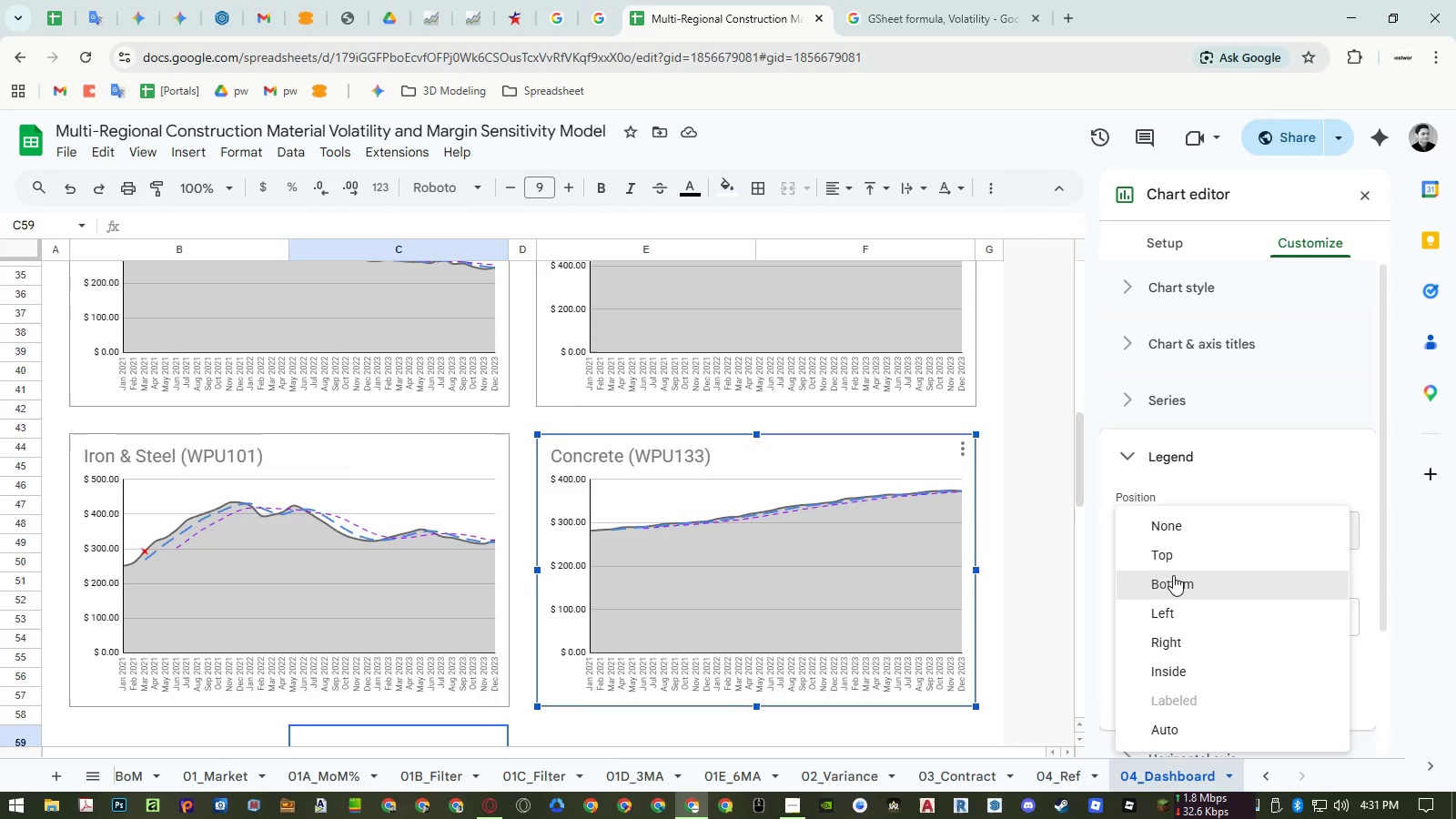 
left_click([1173, 581])
 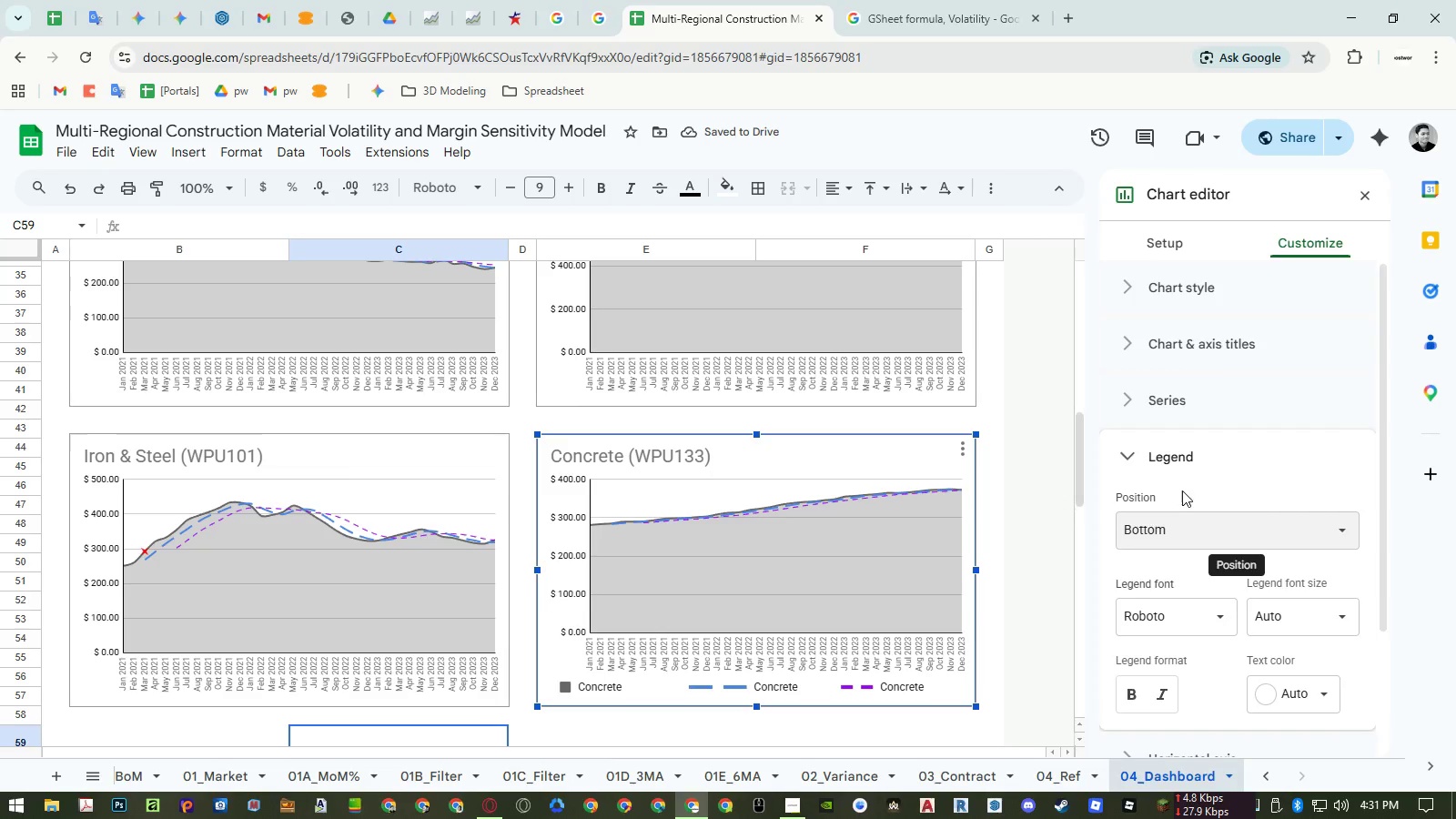 
left_click([1183, 516])
 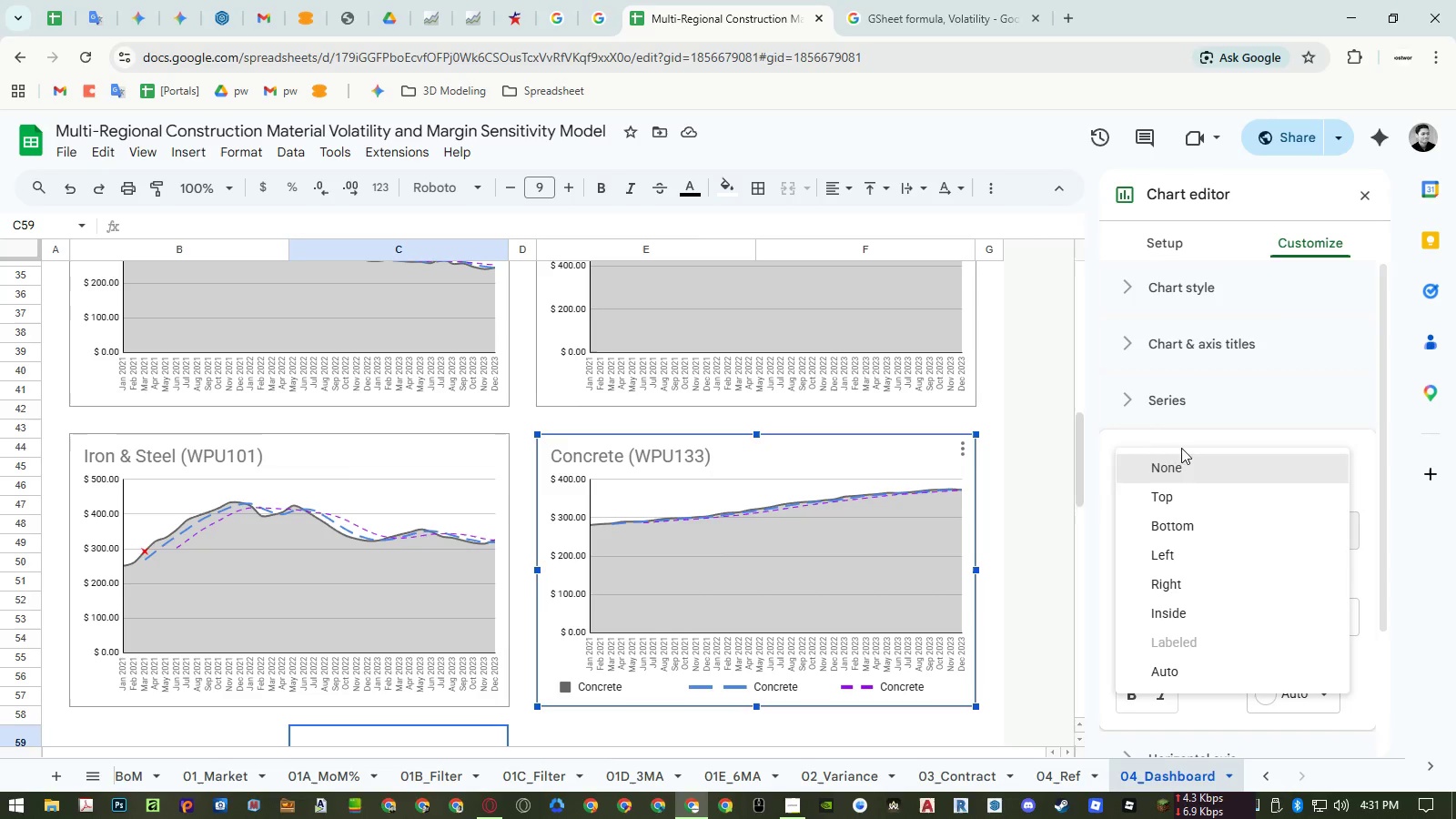 
wait(6.31)
 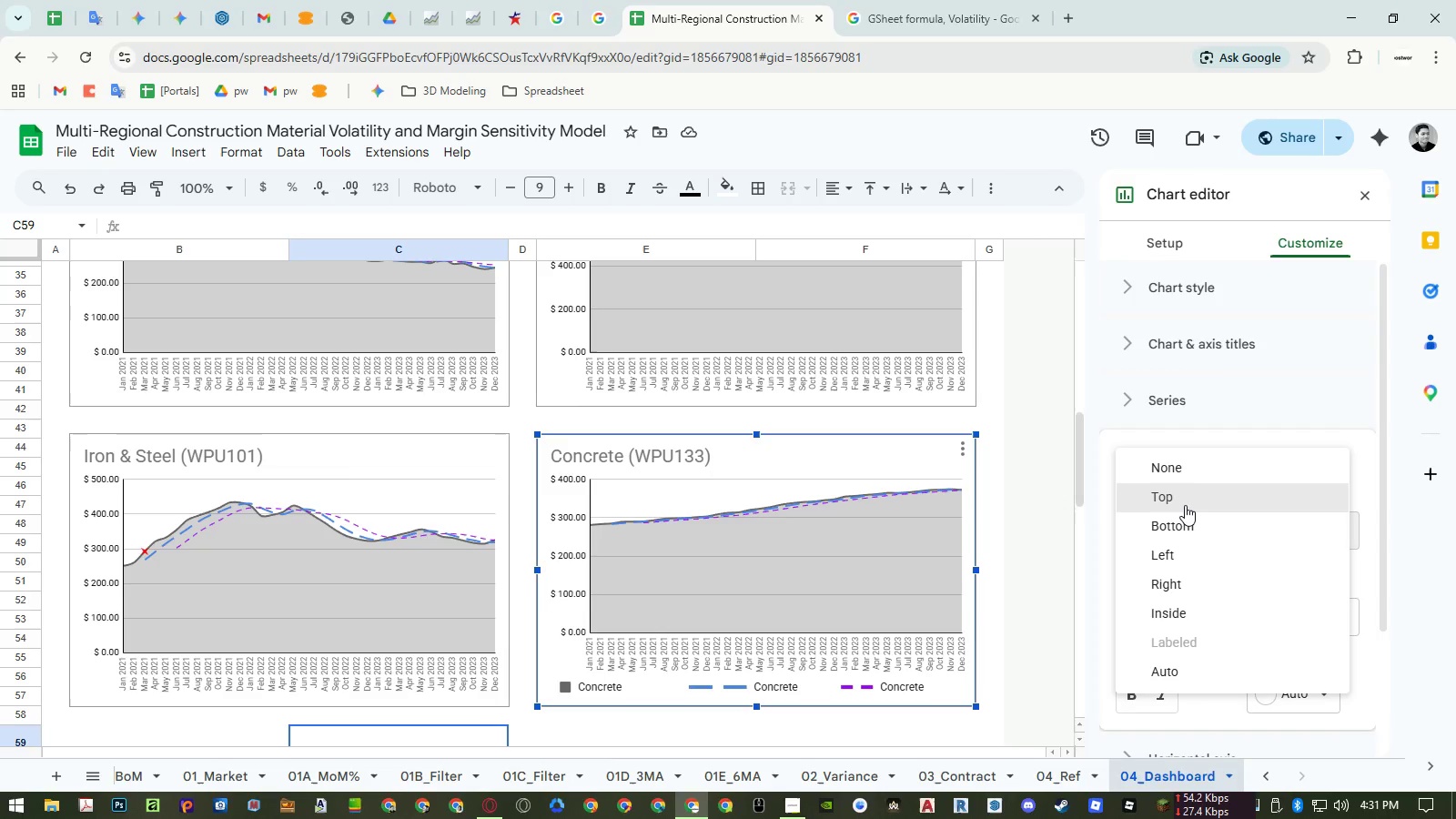 
left_click([461, 454])
 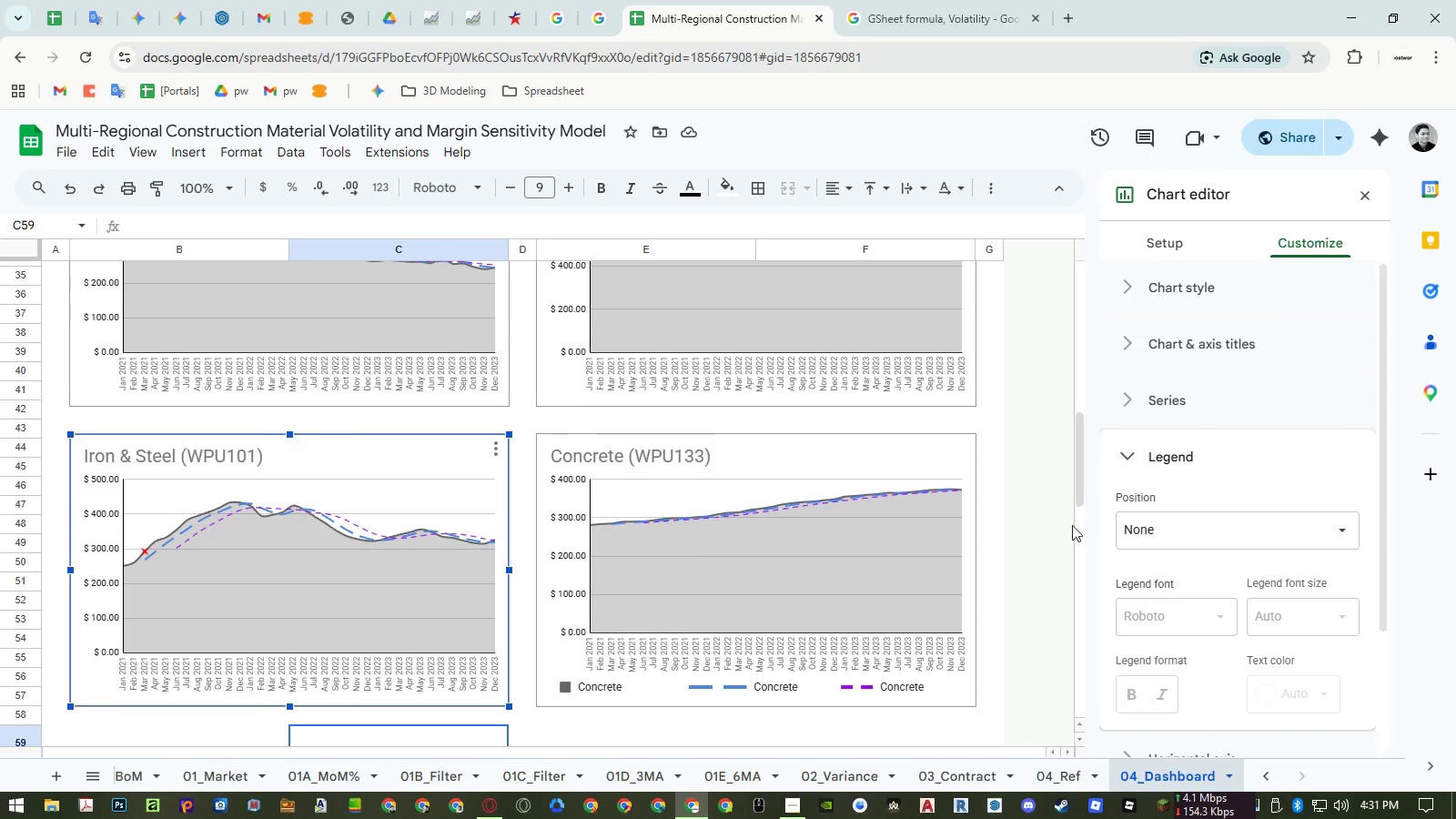 
left_click([1141, 532])
 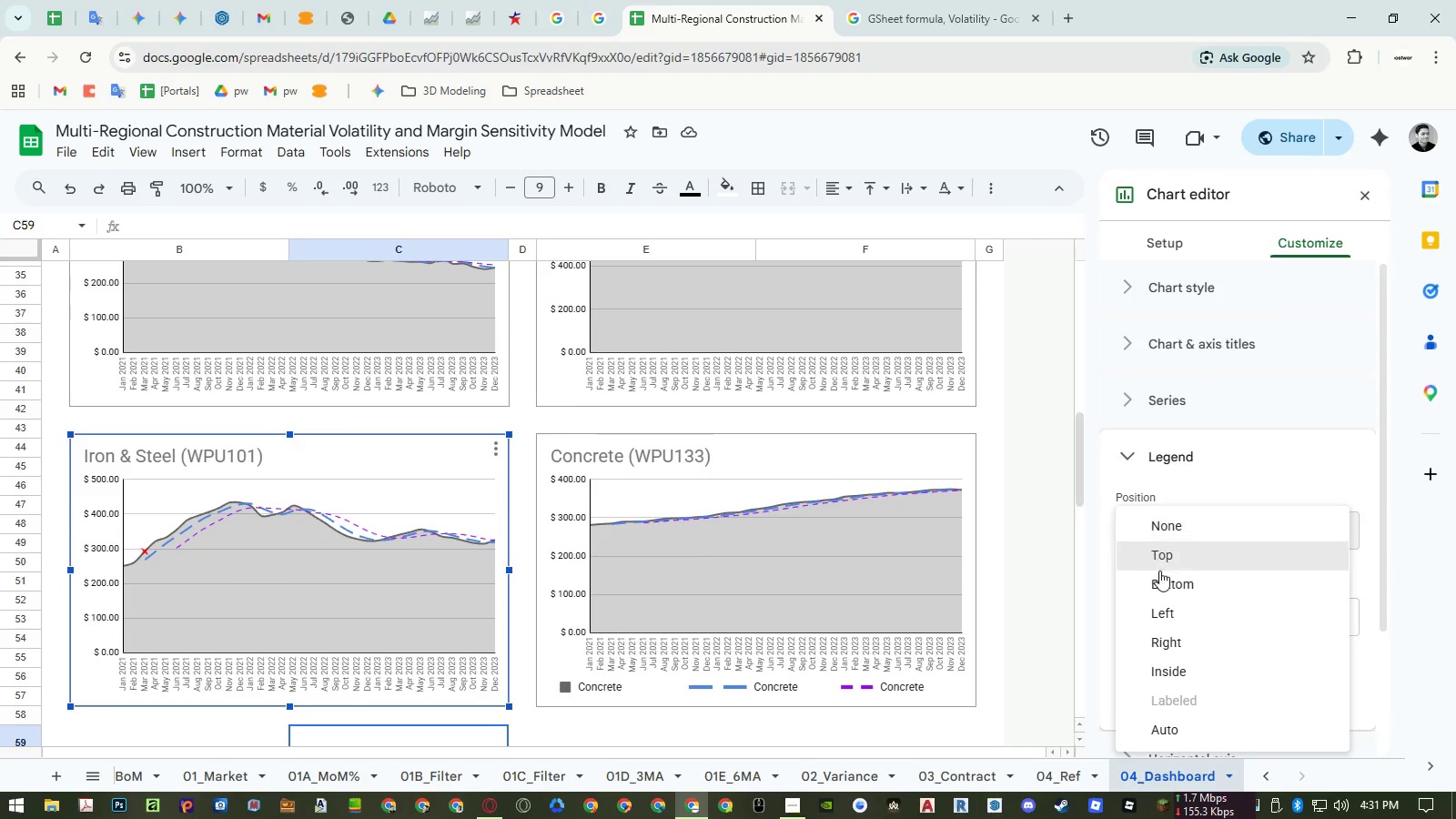 
left_click([1159, 571])
 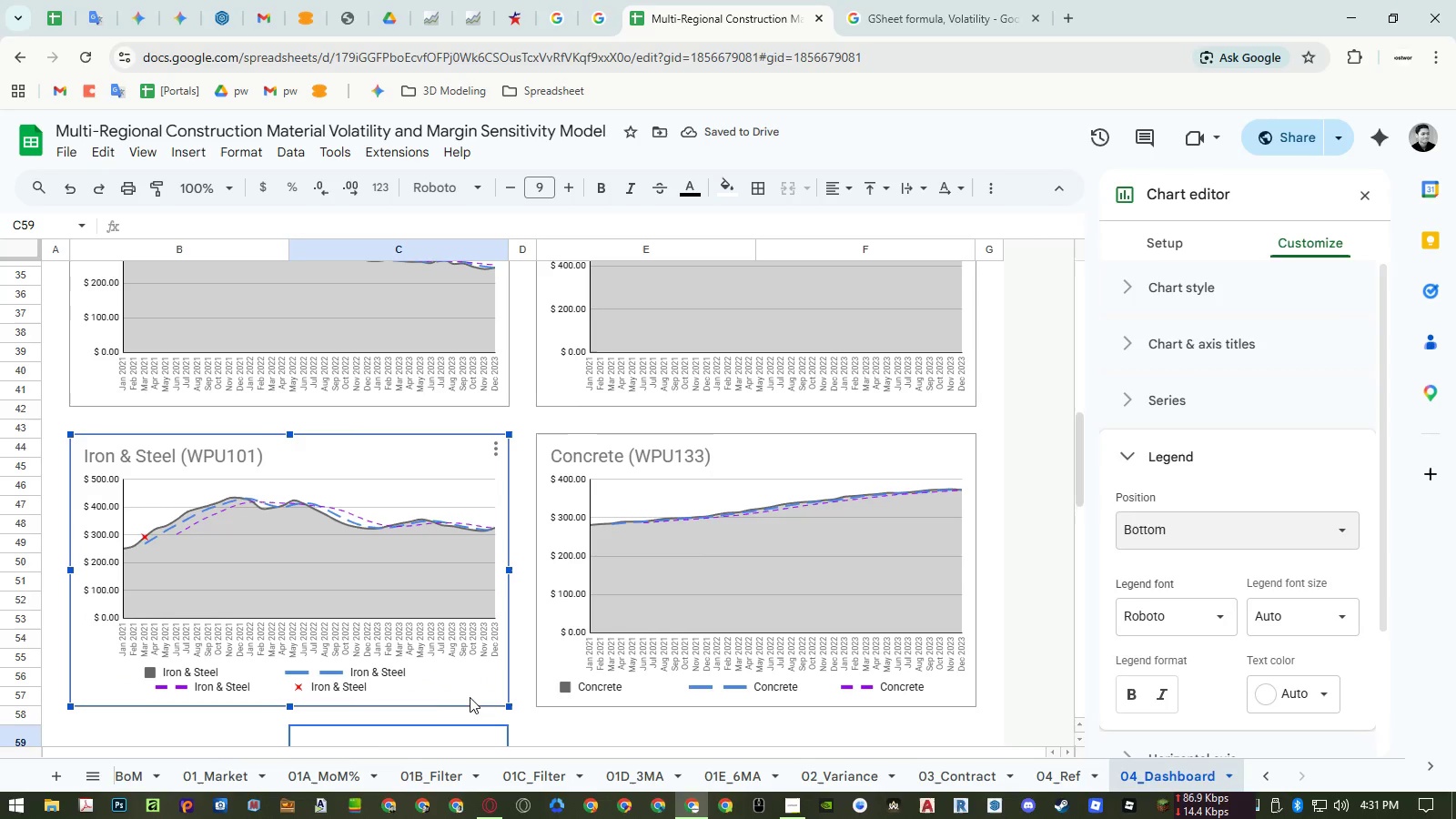 
left_click([231, 765])
 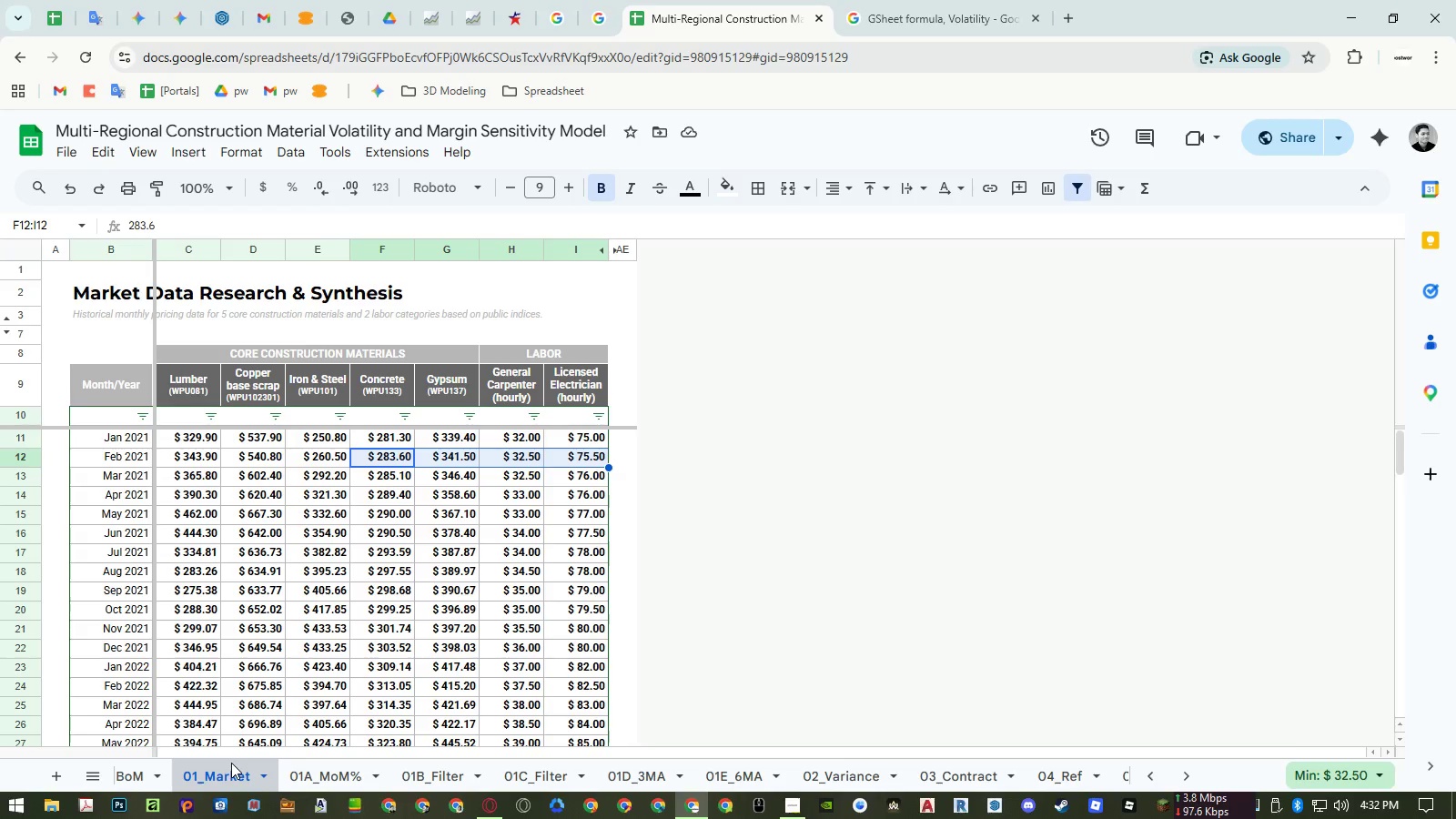 
wait(11.45)
 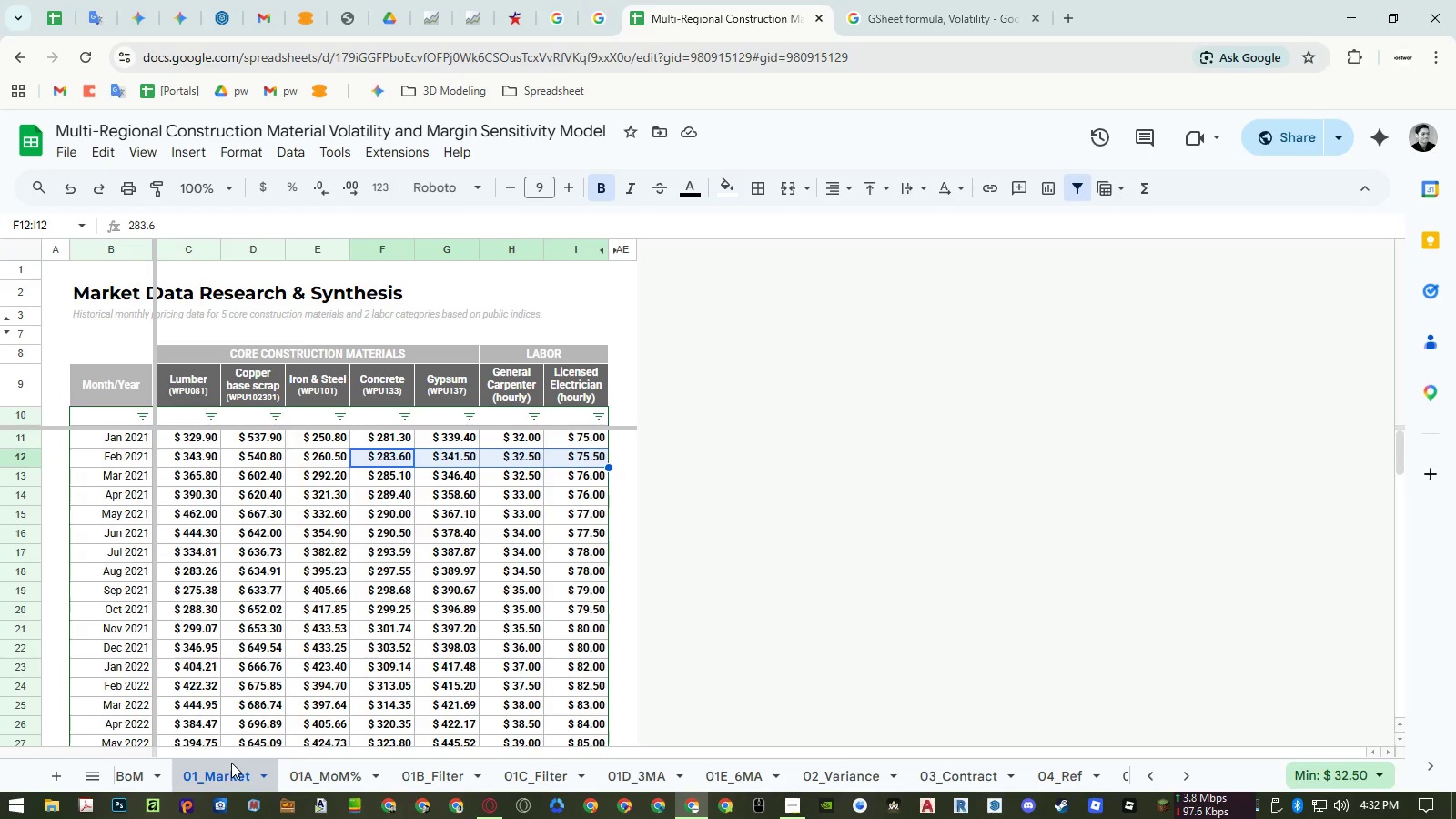 
double_click([1197, 772])
 